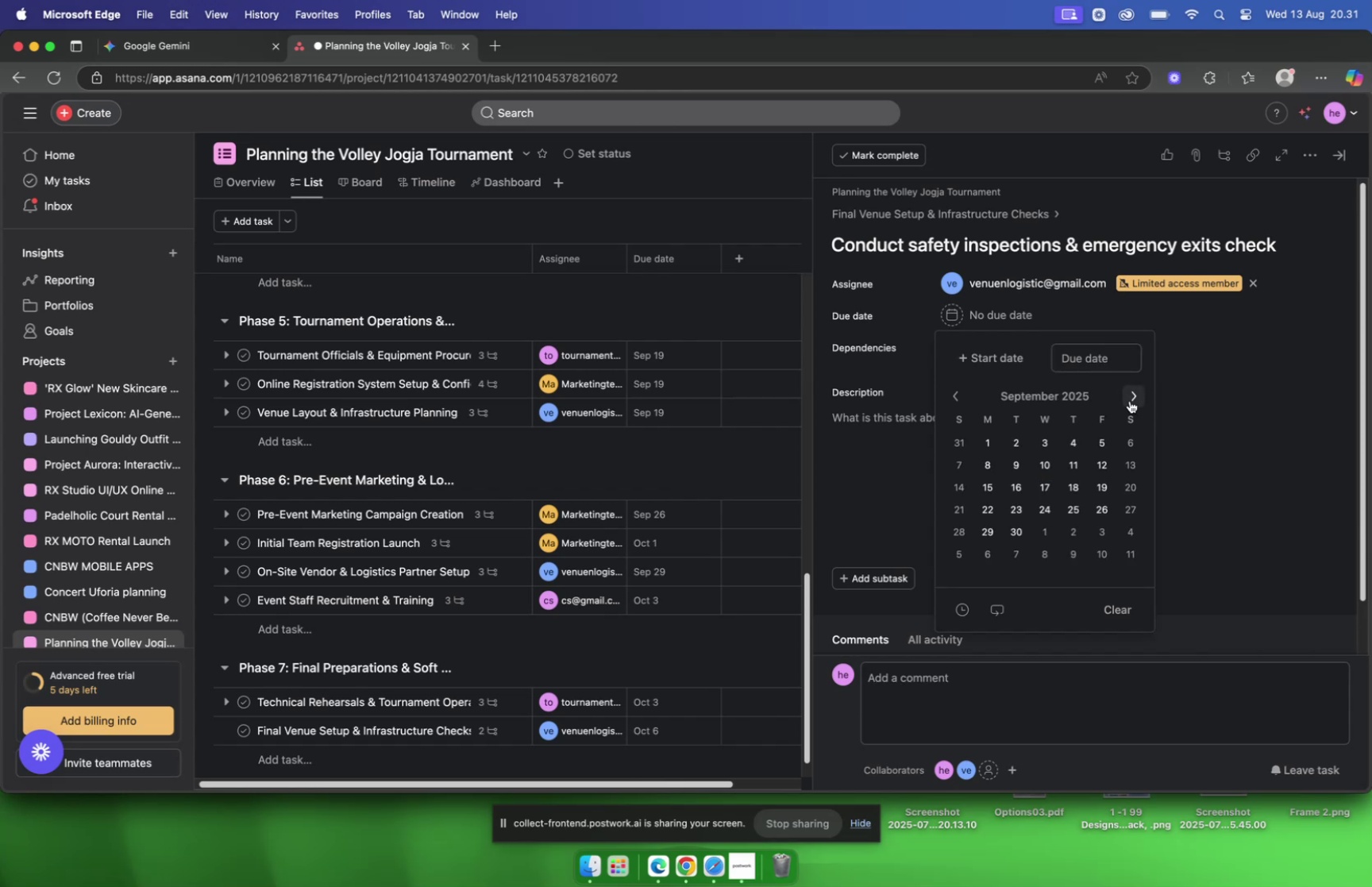 
left_click([1130, 400])
 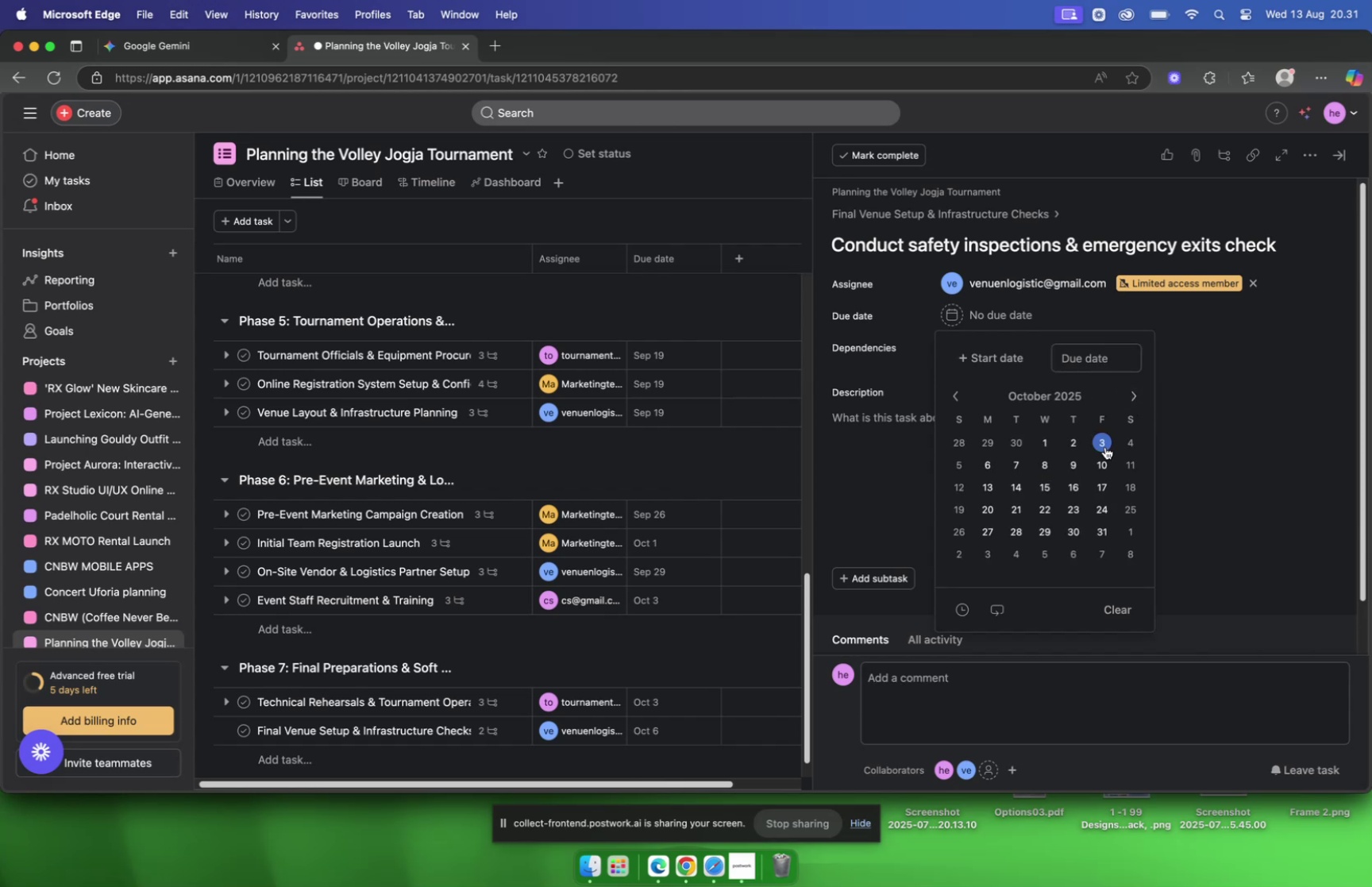 
left_click([1105, 446])
 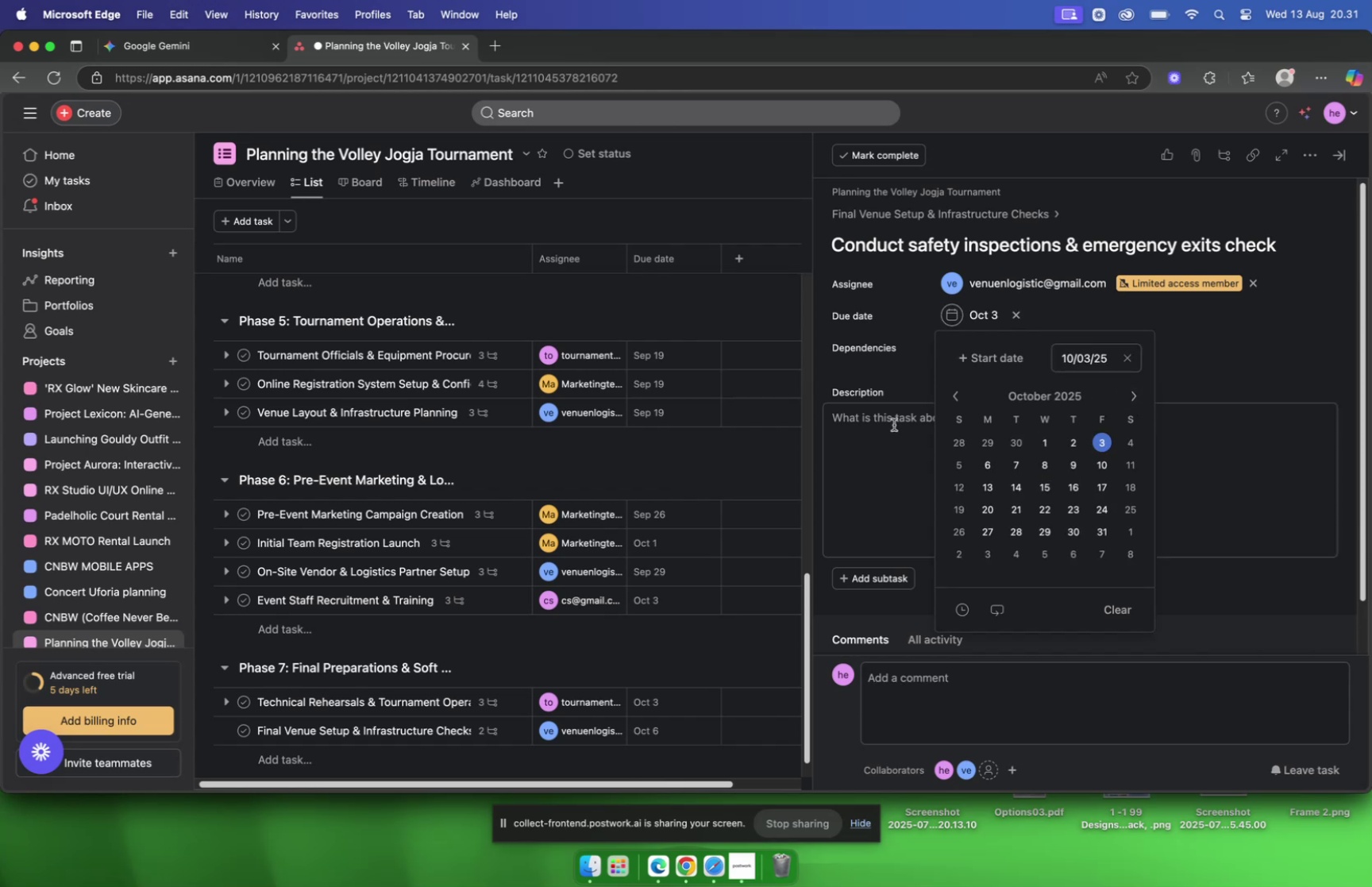 
left_click([894, 424])
 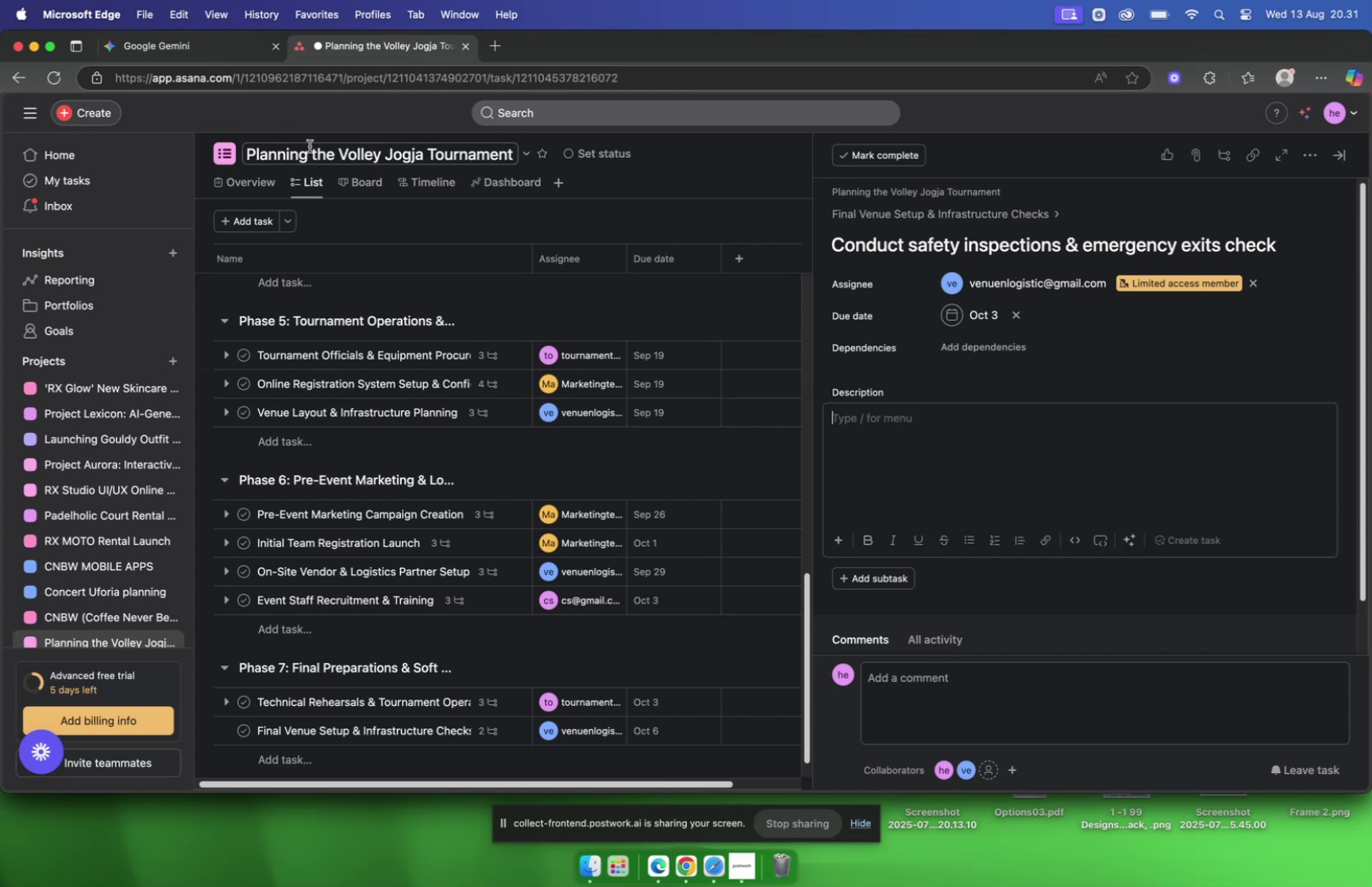 
left_click([212, 53])
 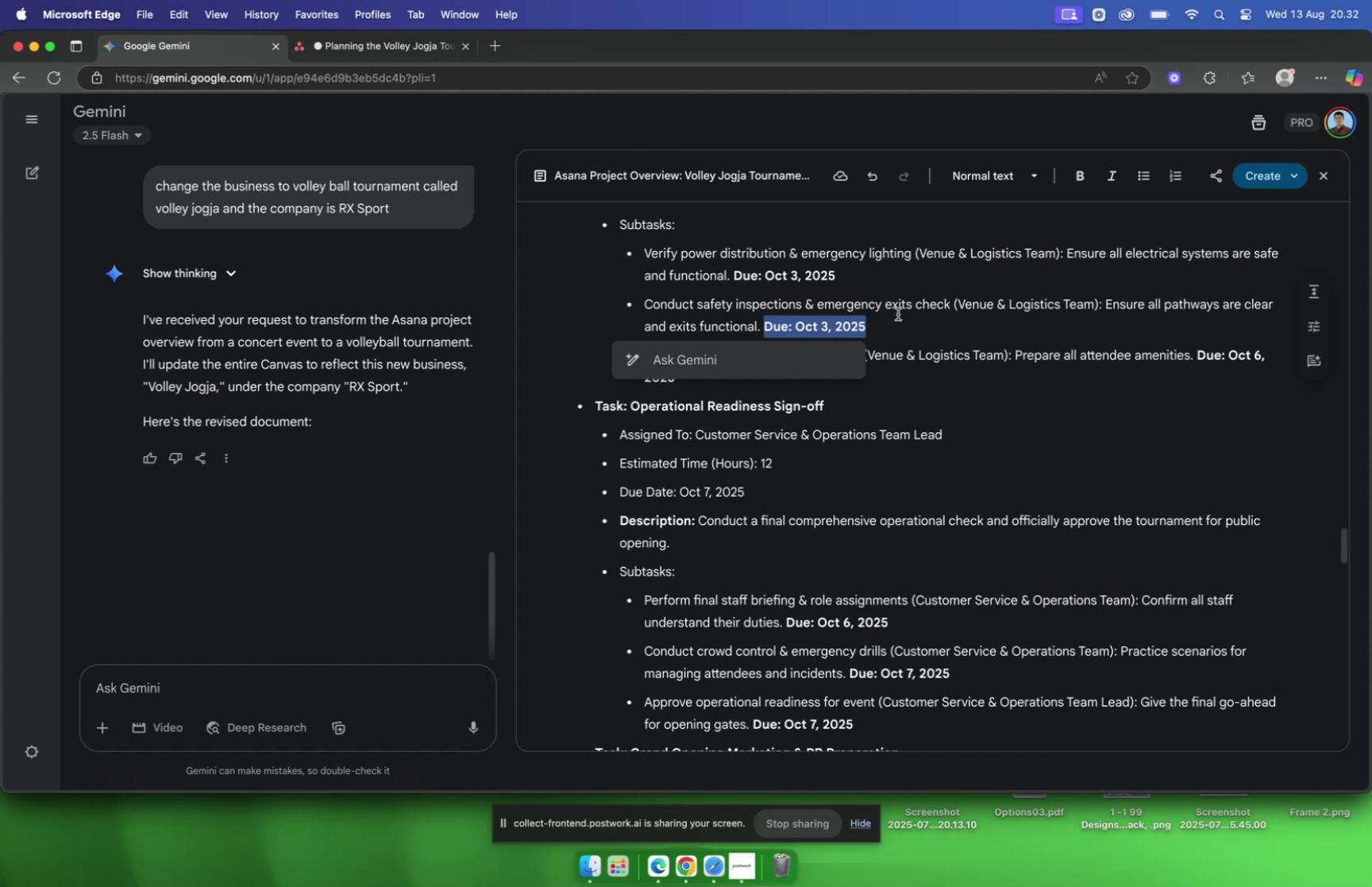 
wait(15.46)
 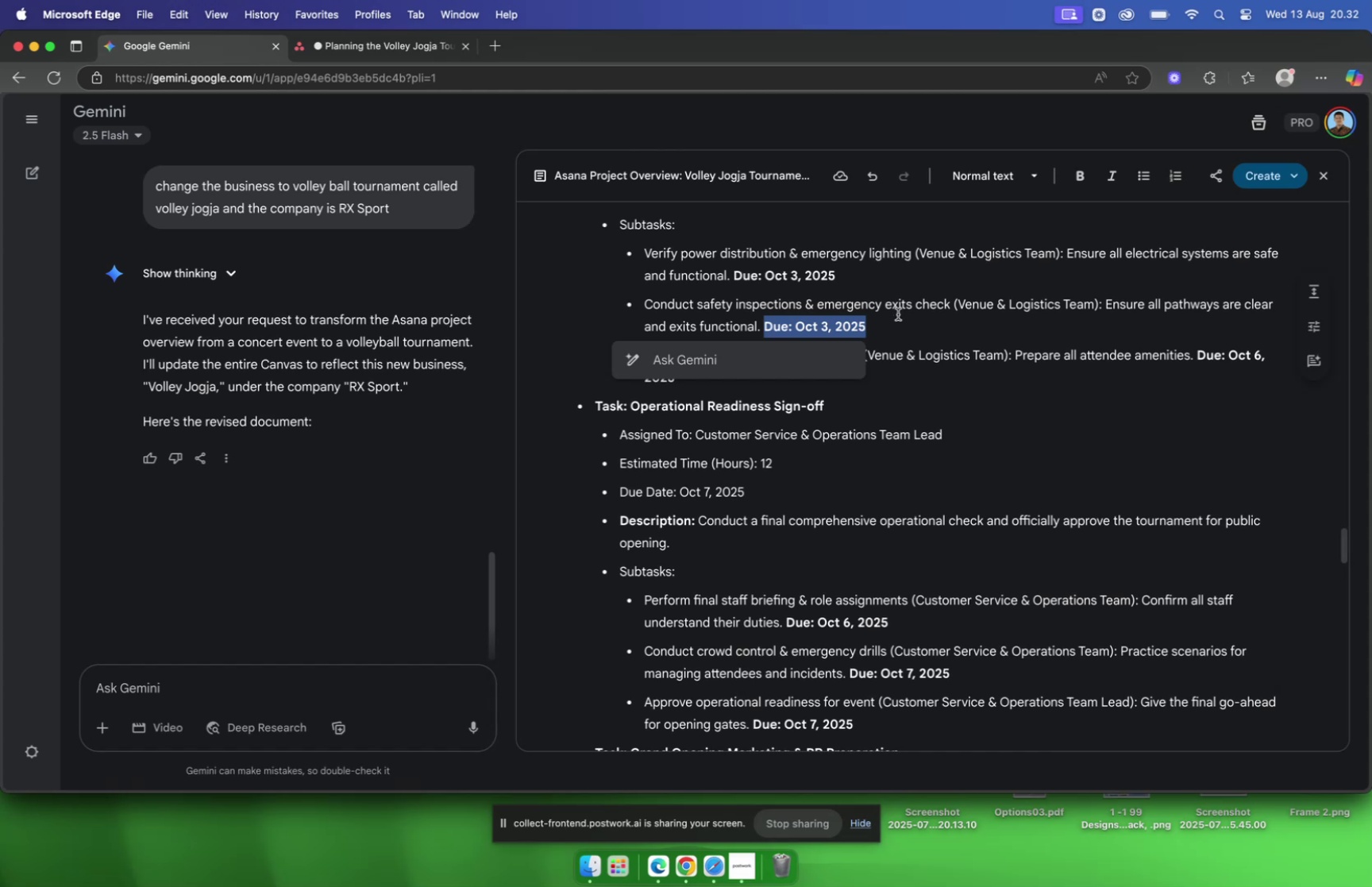 
left_click([379, 44])
 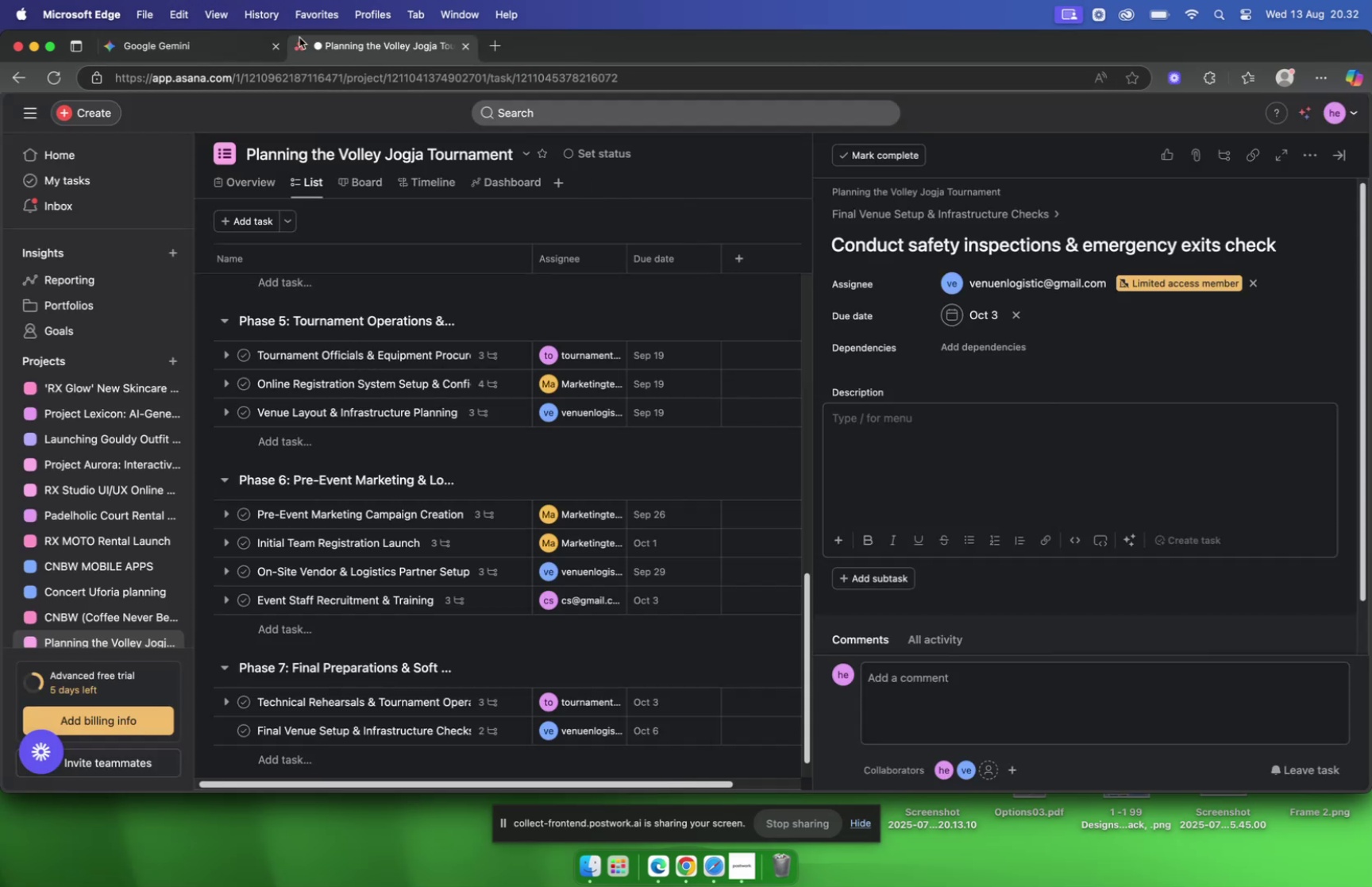 
left_click([197, 44])
 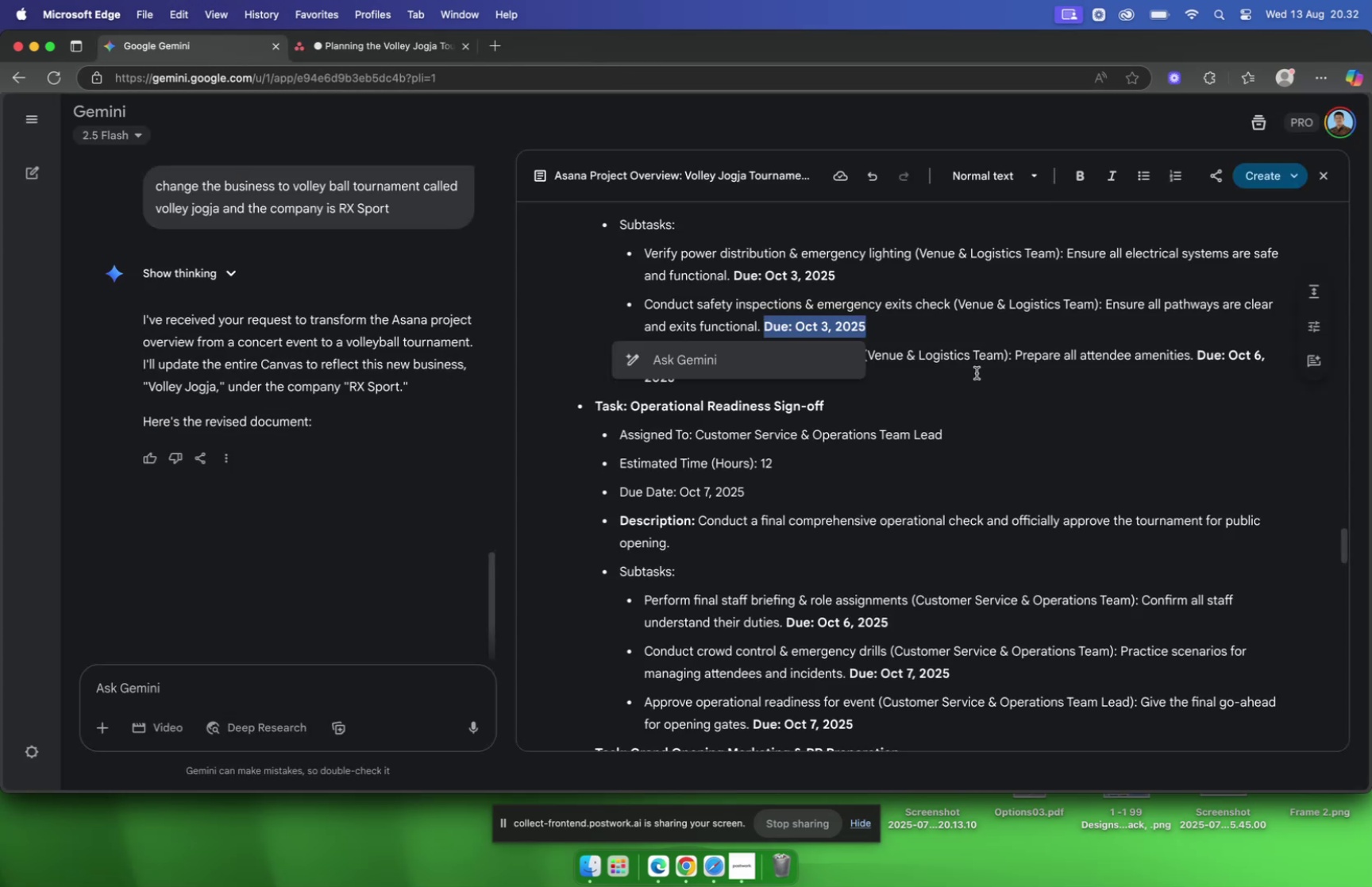 
left_click([977, 372])
 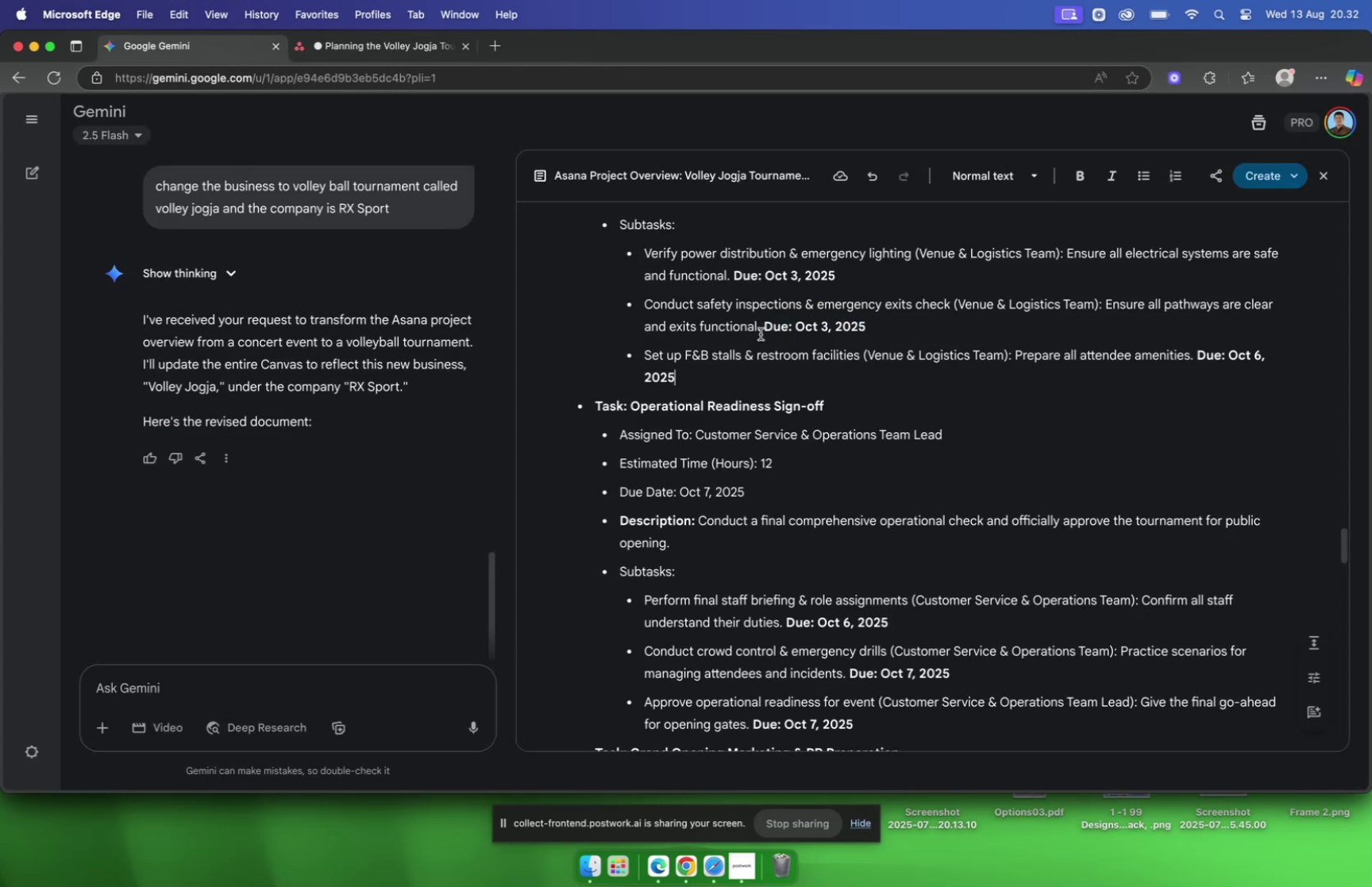 
left_click_drag(start_coordinate=[761, 333], to_coordinate=[1108, 311])
 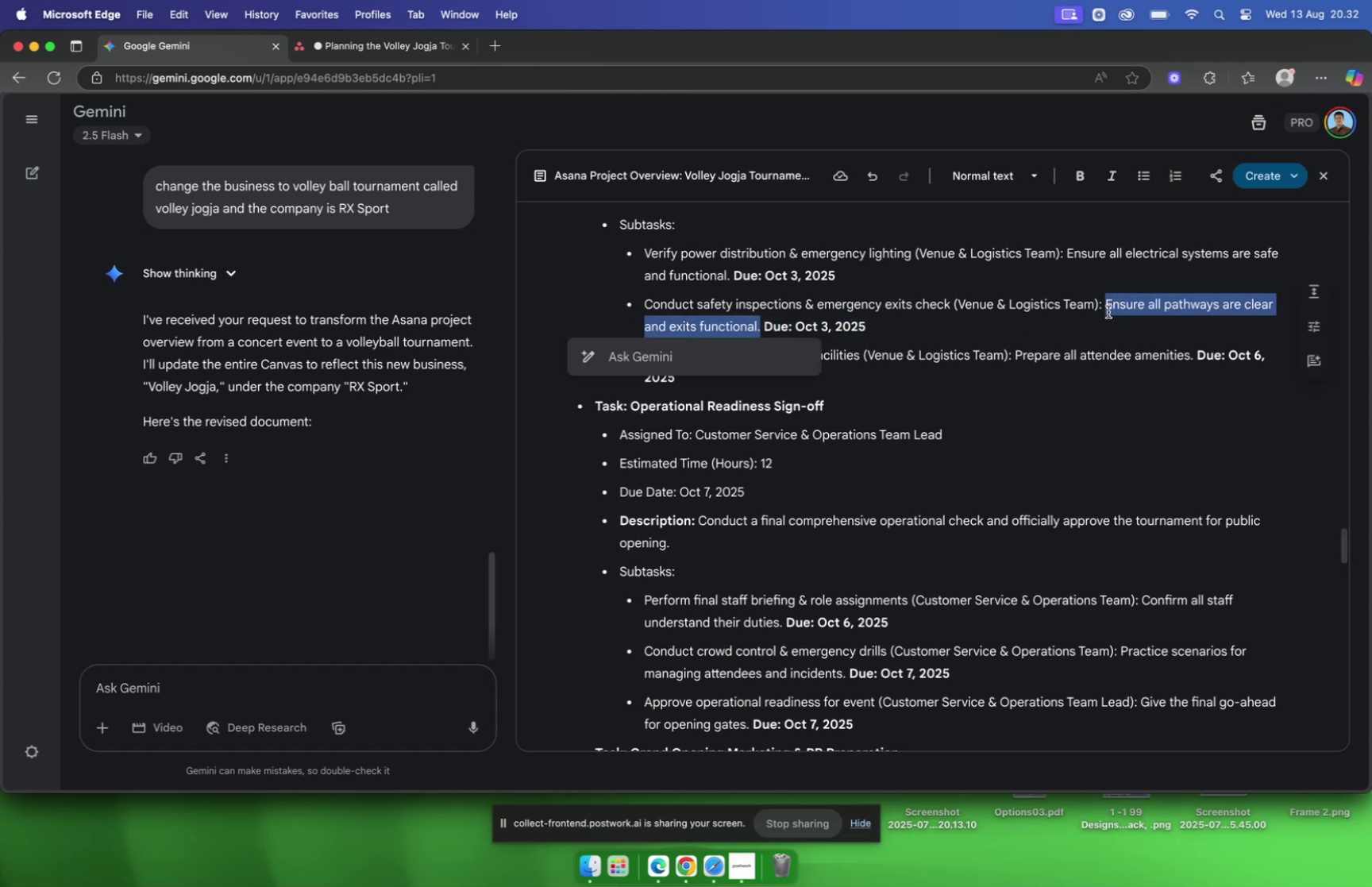 
key(Meta+C)
 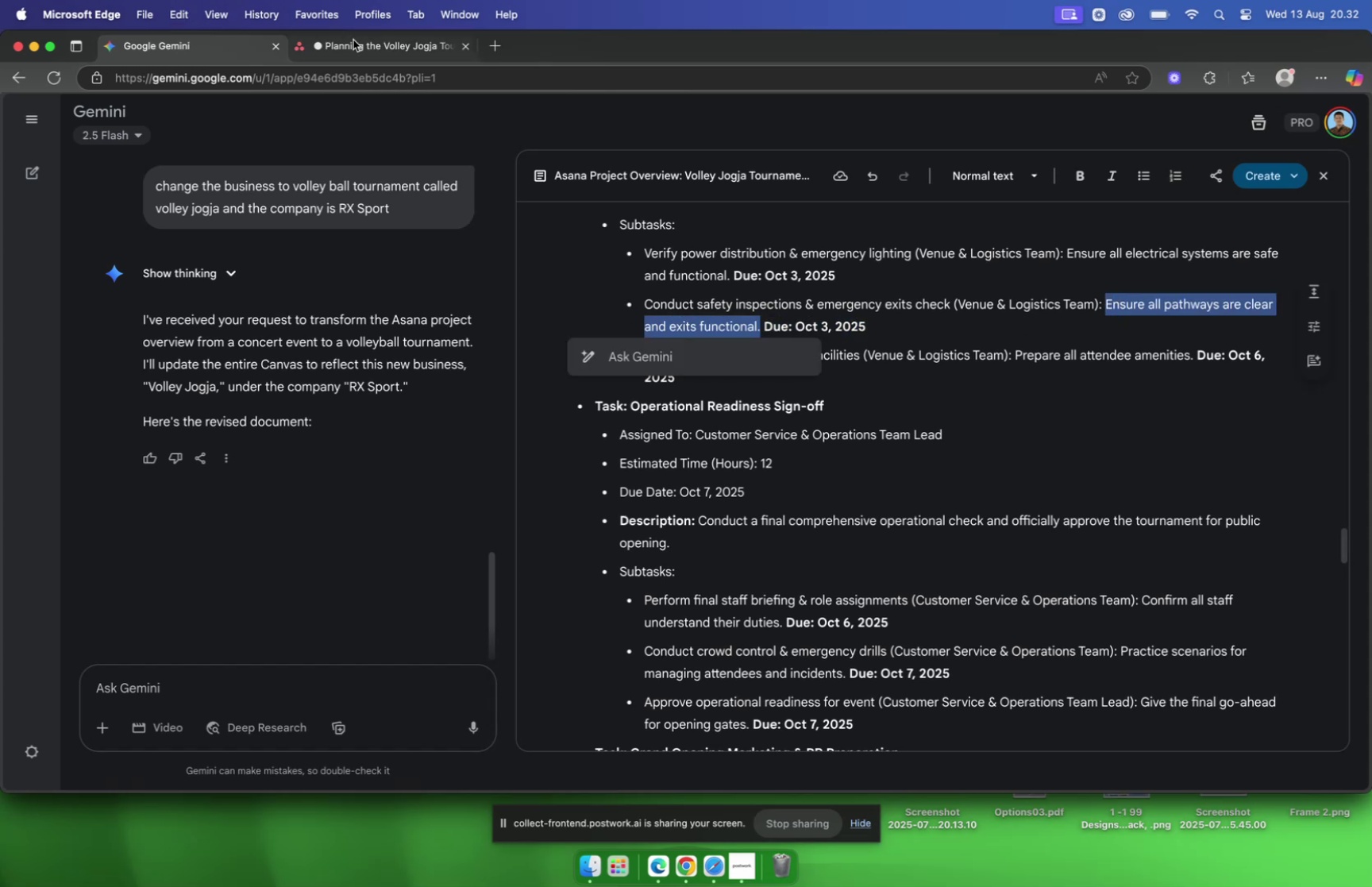 
left_click([353, 40])
 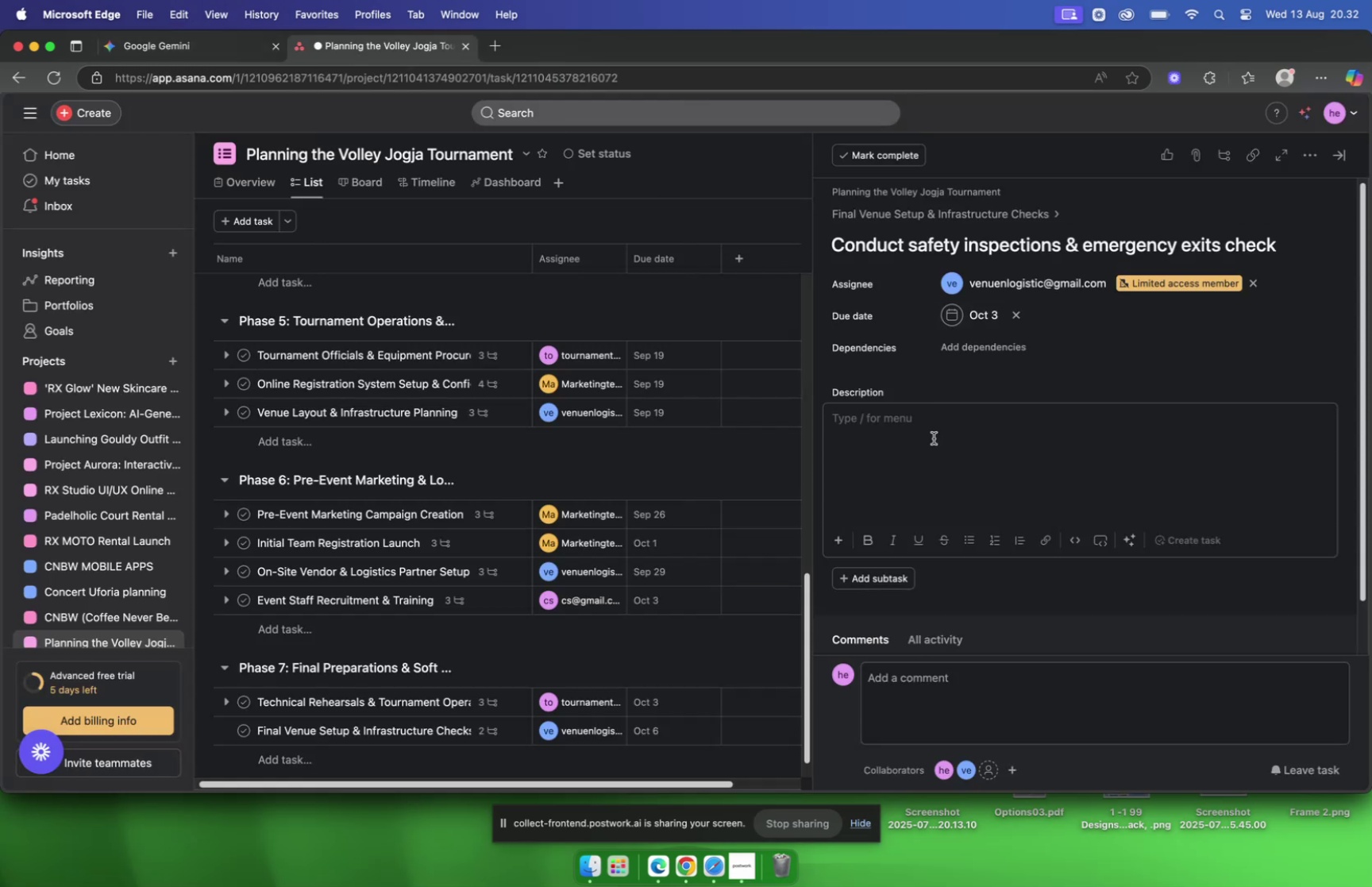 
left_click([934, 438])
 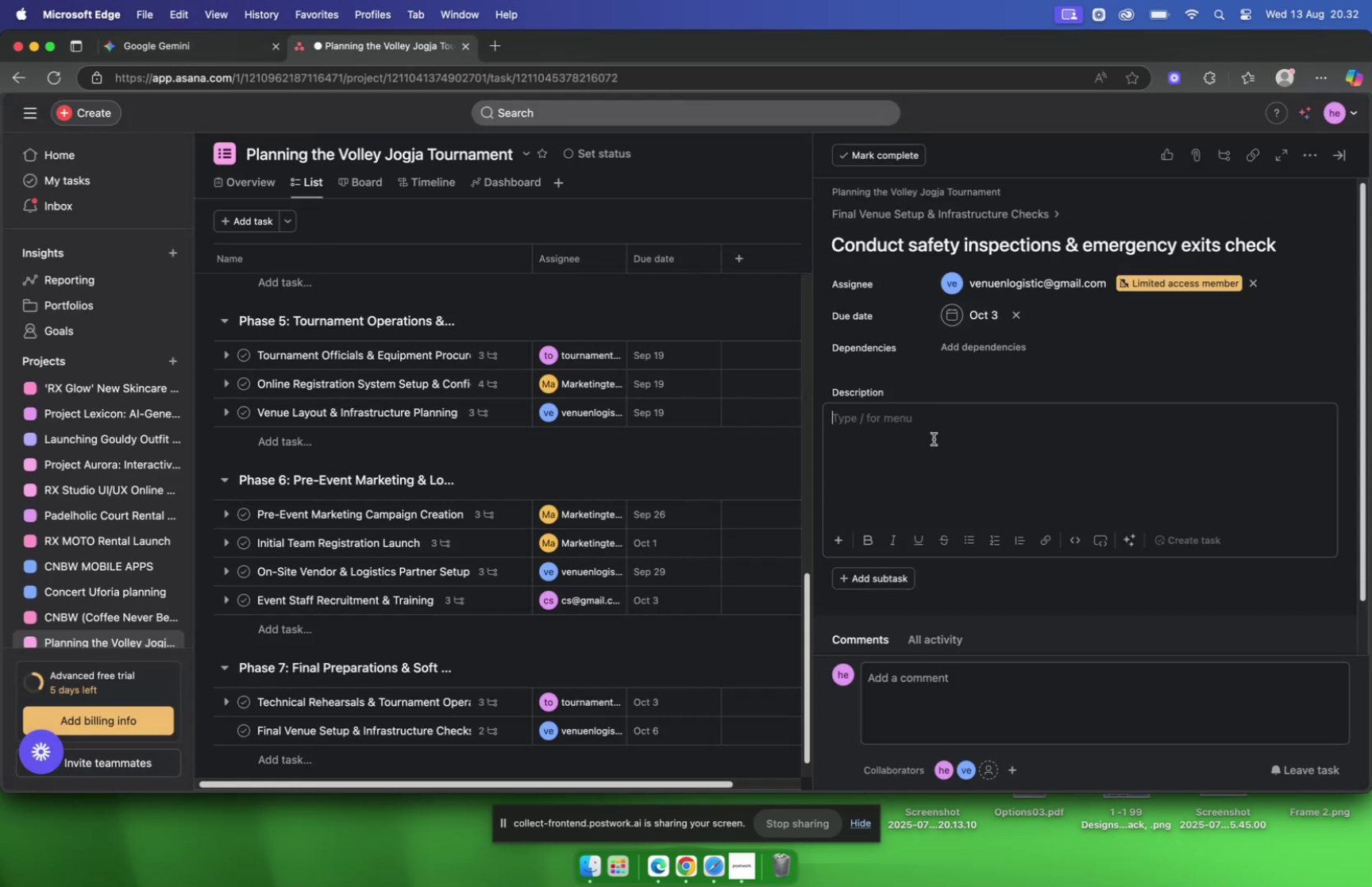 
key(Meta+V)
 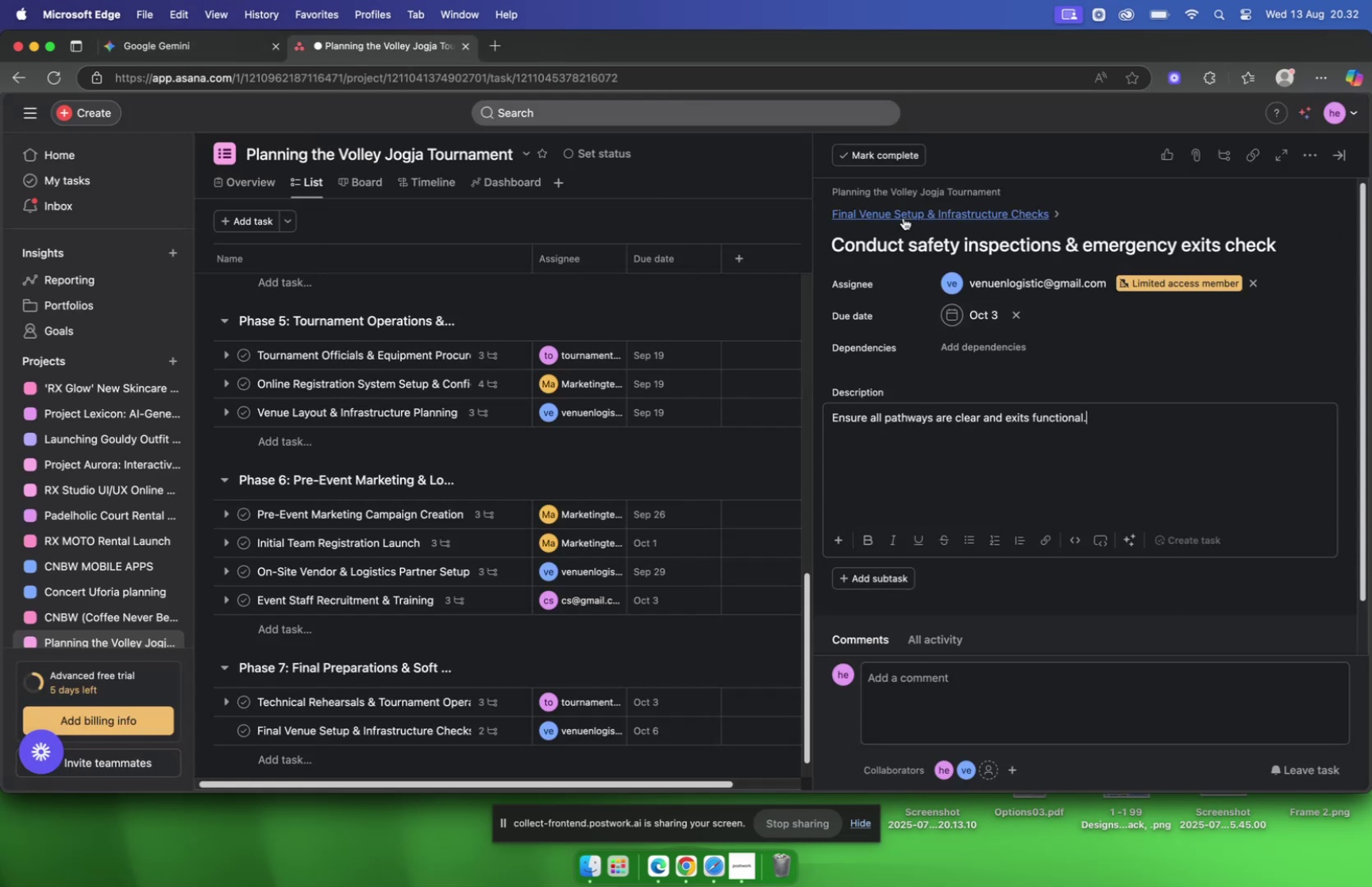 
left_click([904, 218])
 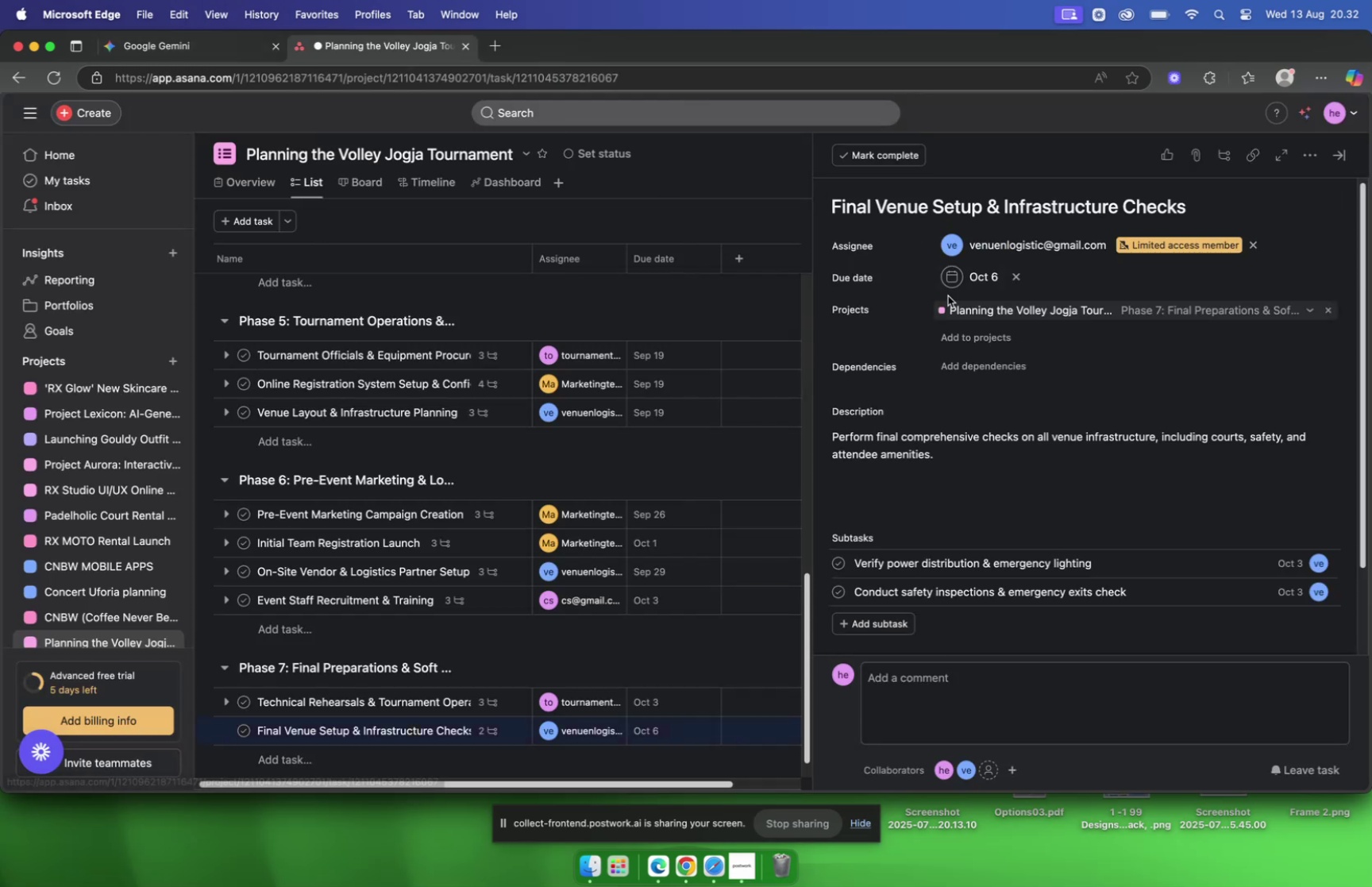 
scroll: coordinate [949, 308], scroll_direction: down, amount: 4.0
 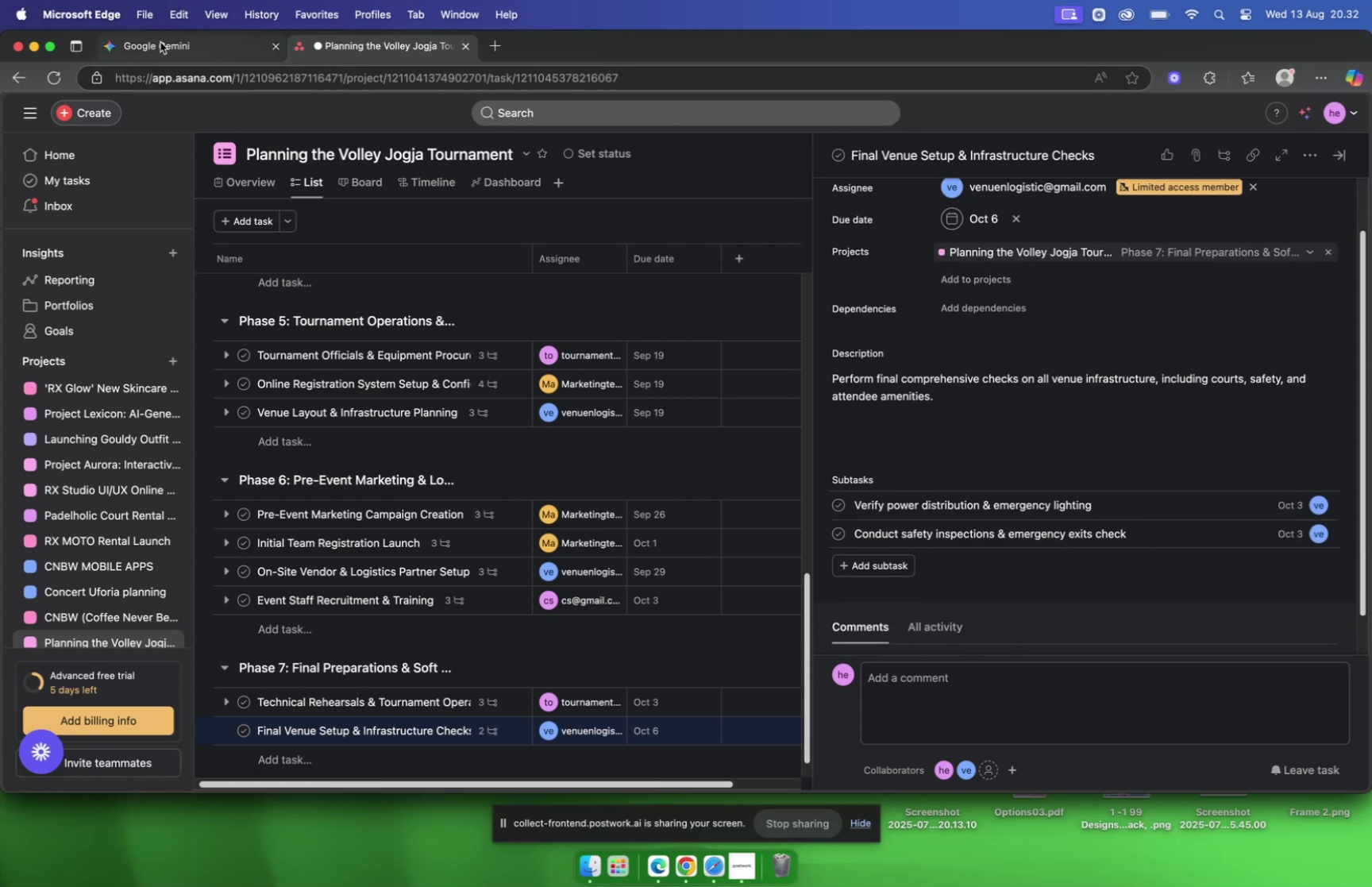 
left_click([160, 42])
 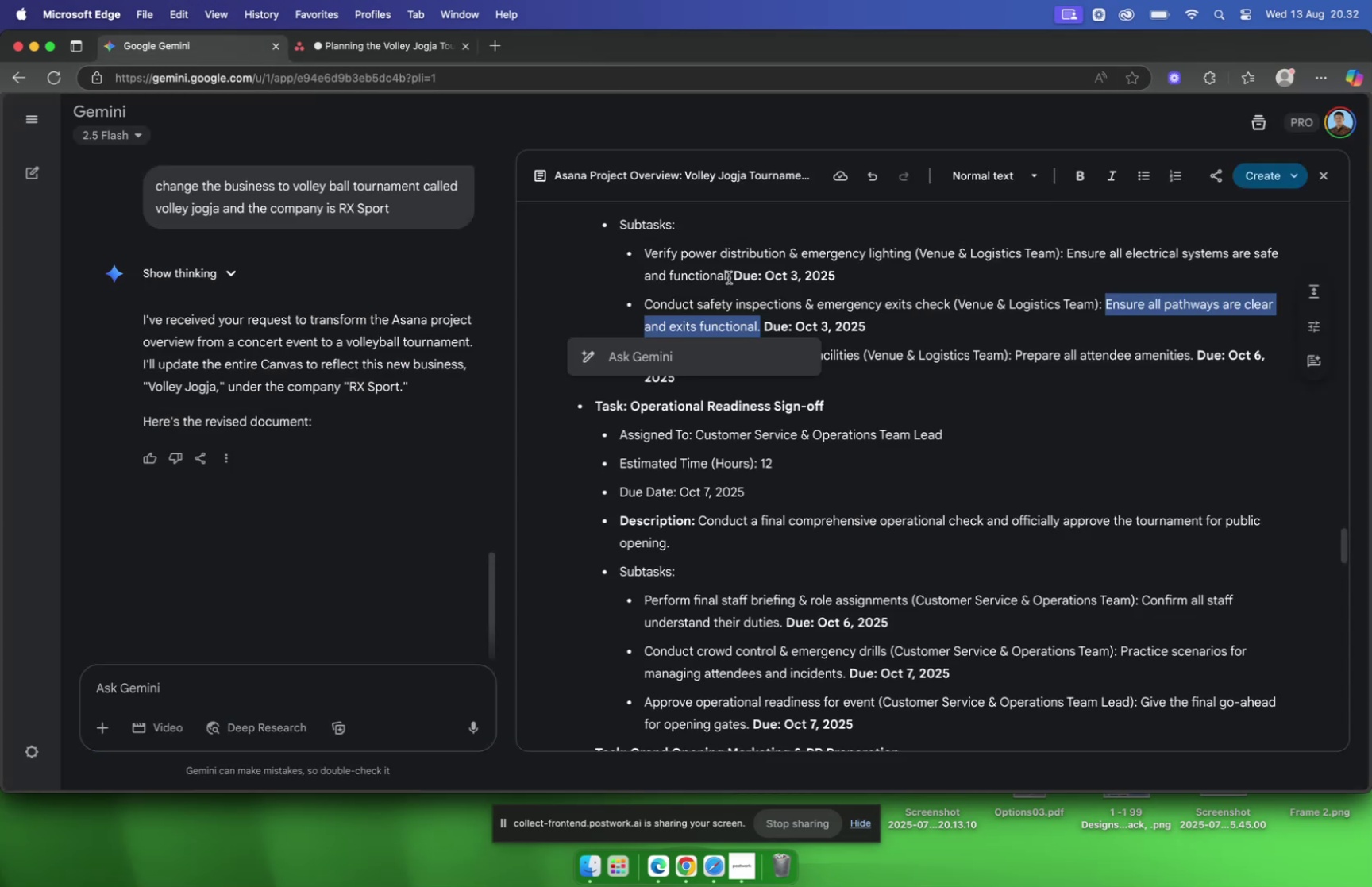 
left_click([729, 277])
 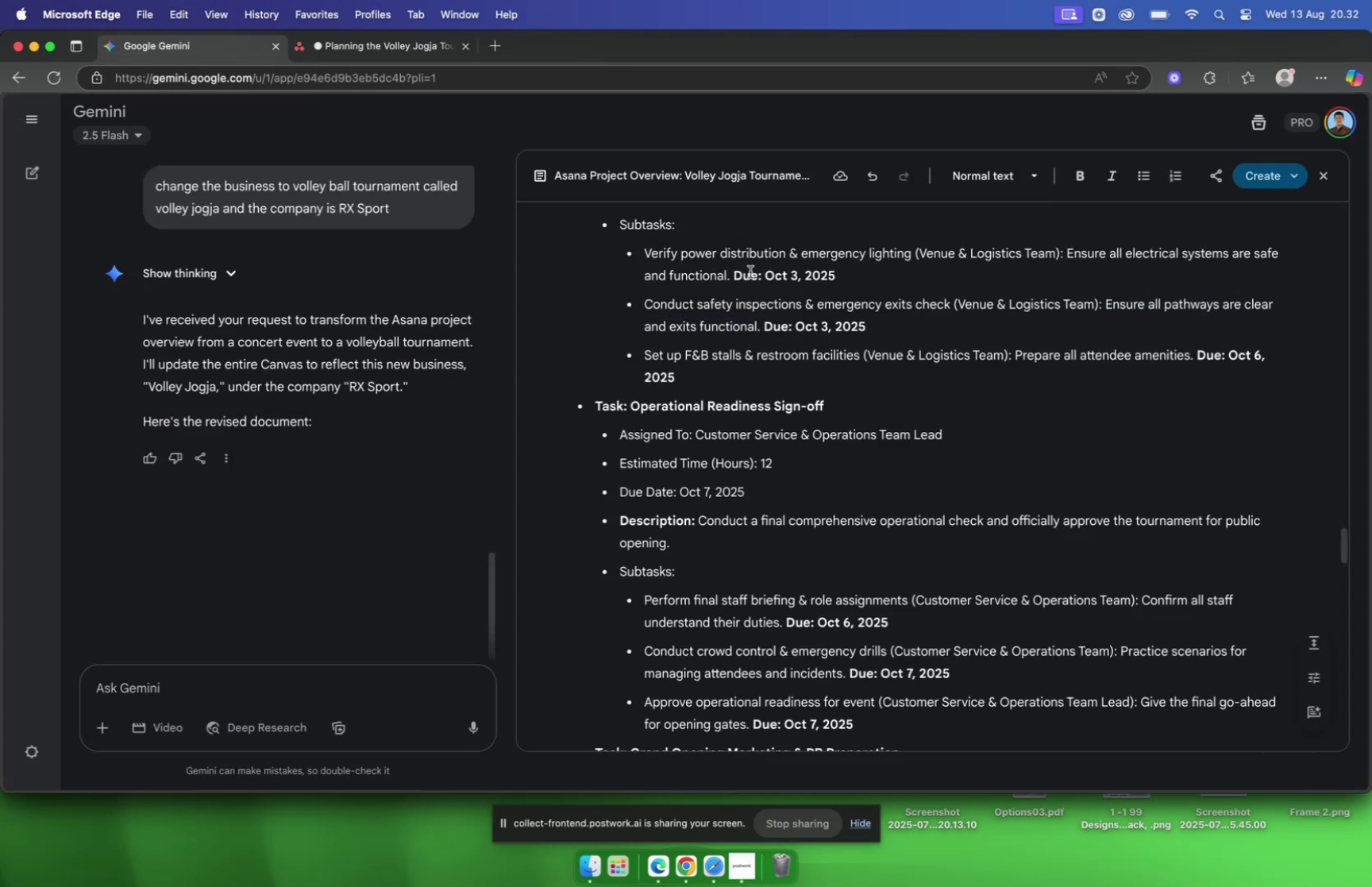 
scroll: coordinate [868, 283], scroll_direction: down, amount: 3.0
 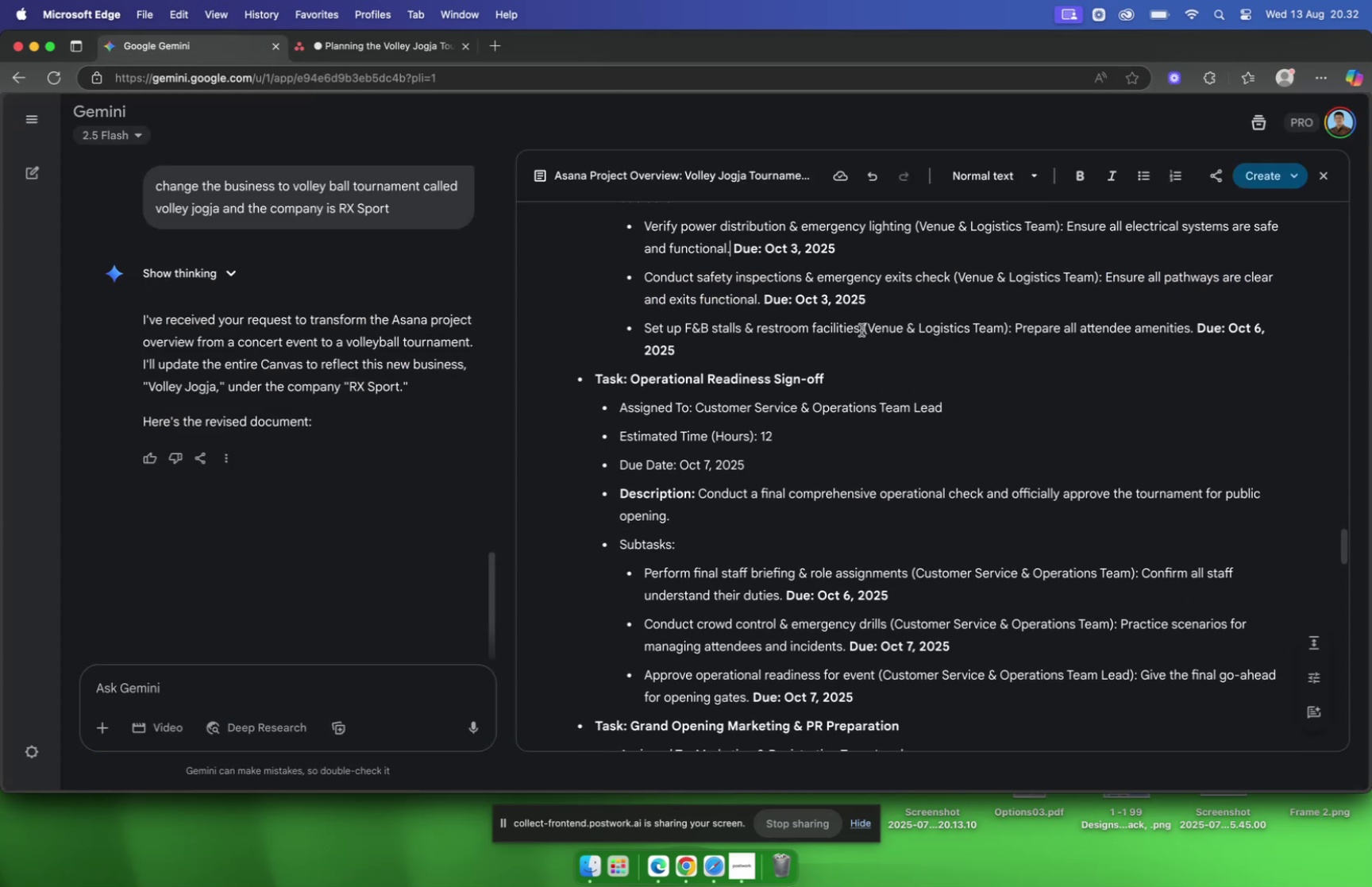 
left_click_drag(start_coordinate=[861, 330], to_coordinate=[647, 334])
 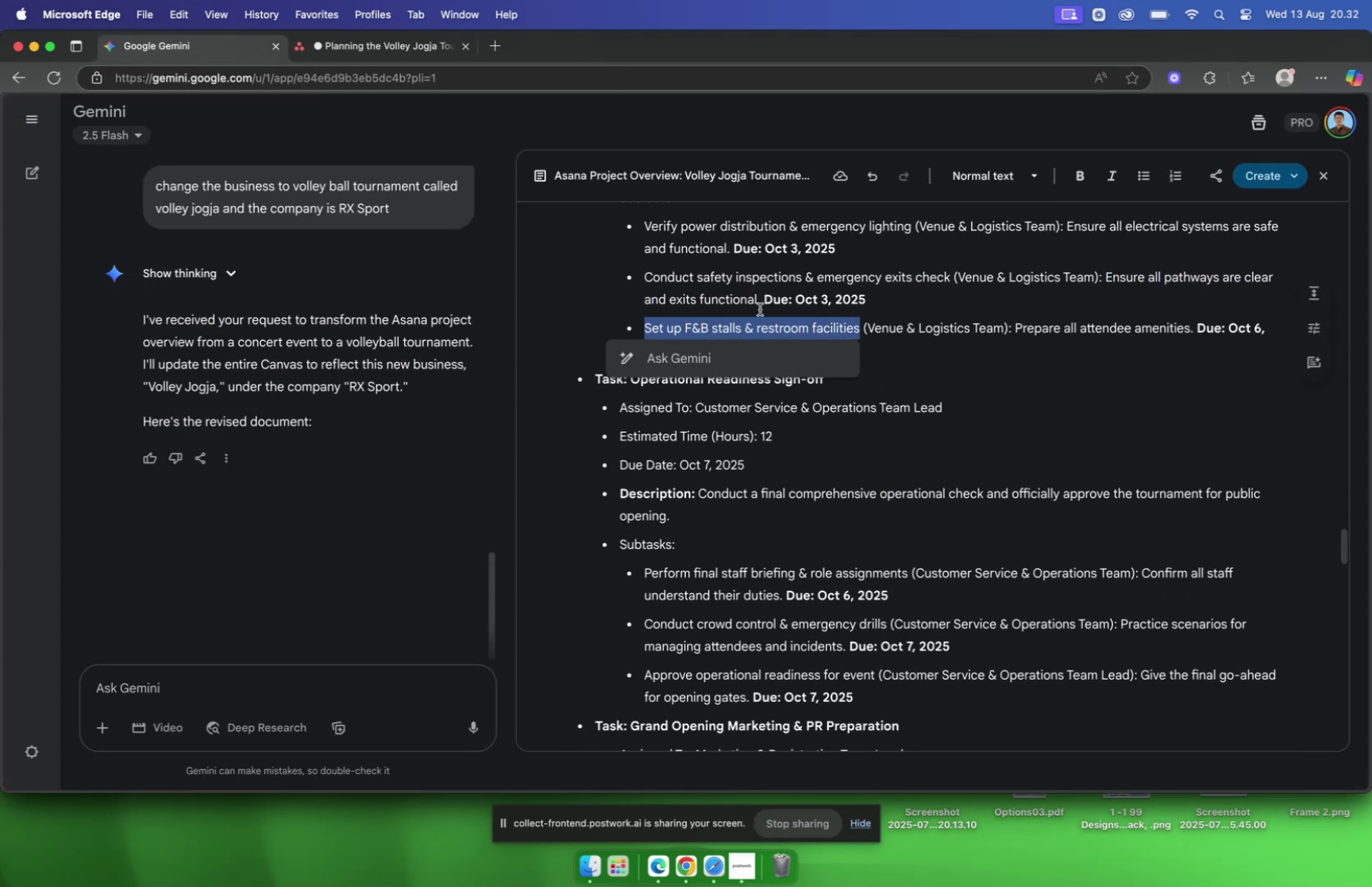 
key(Meta+C)
 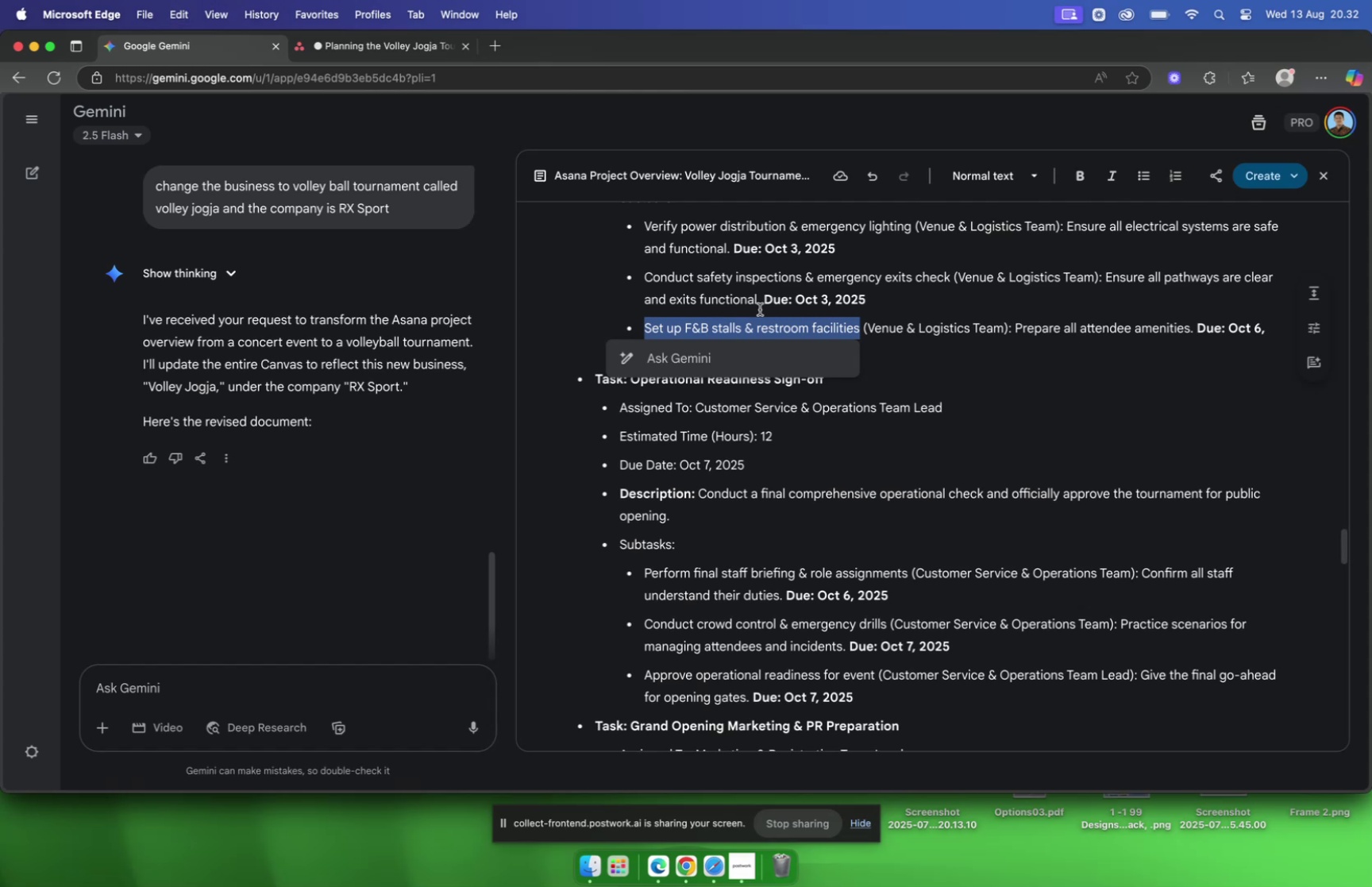 
left_click([760, 309])
 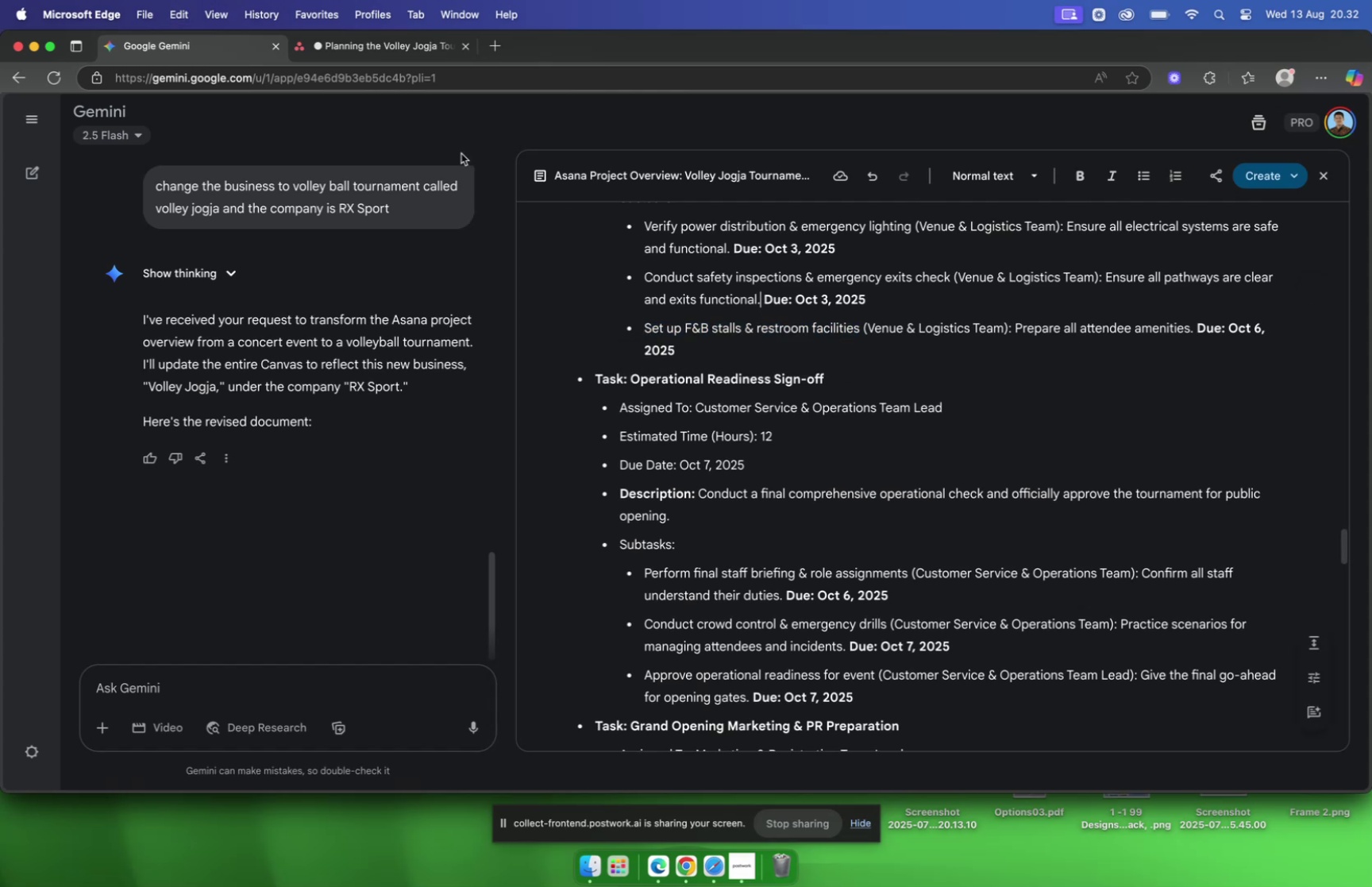 
left_click([370, 56])
 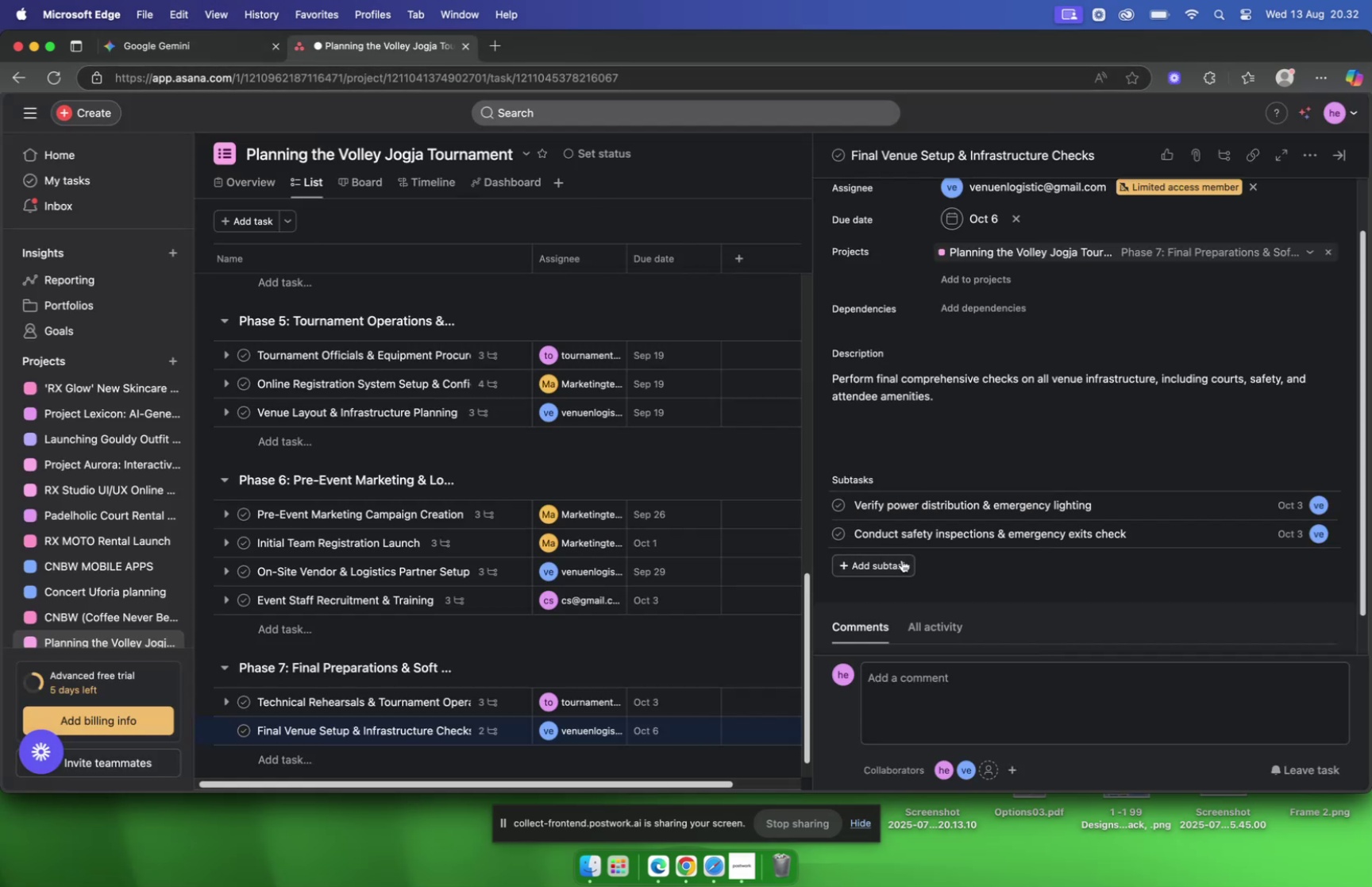 
left_click([899, 565])
 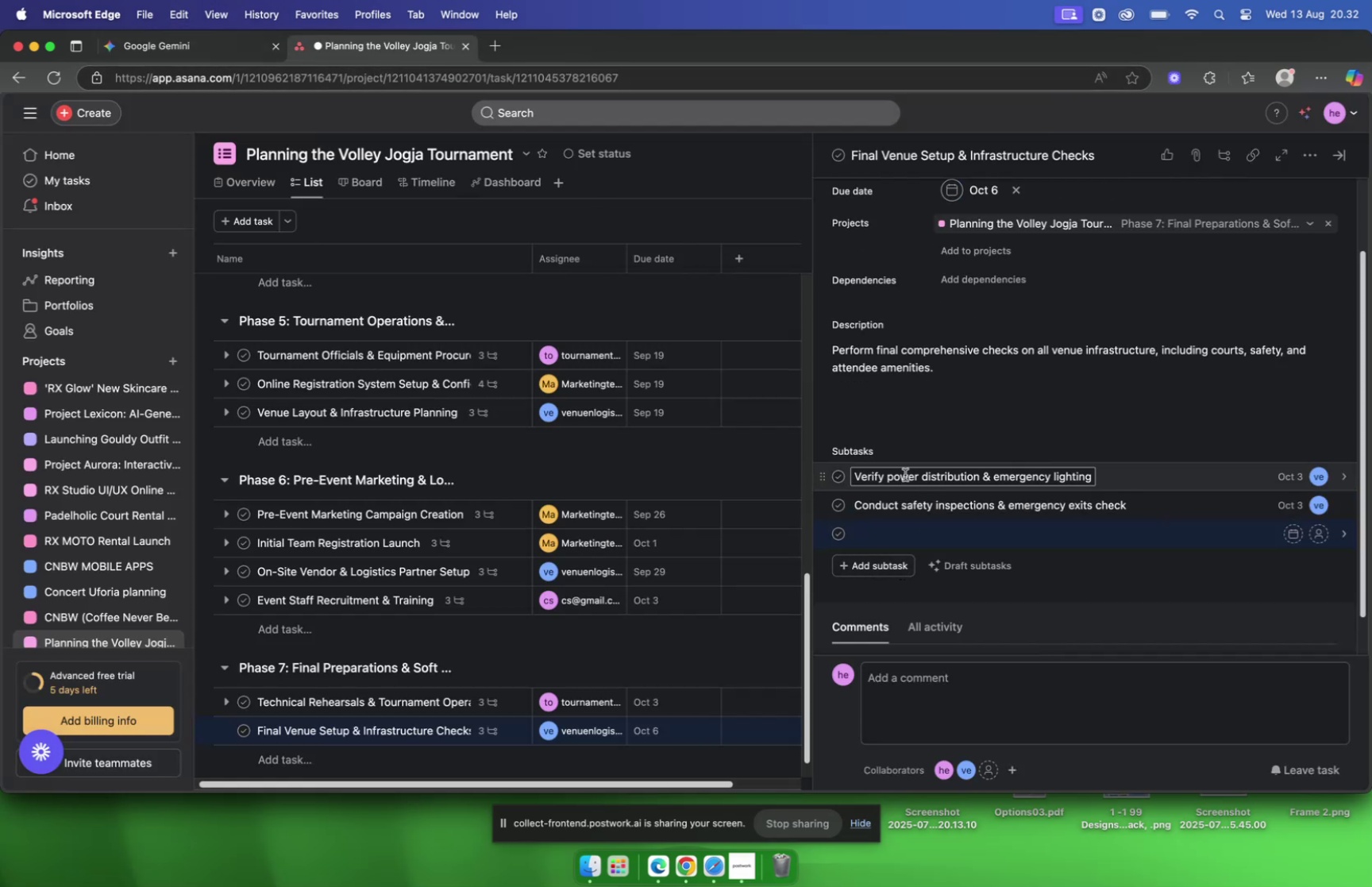 
key(Meta+V)
 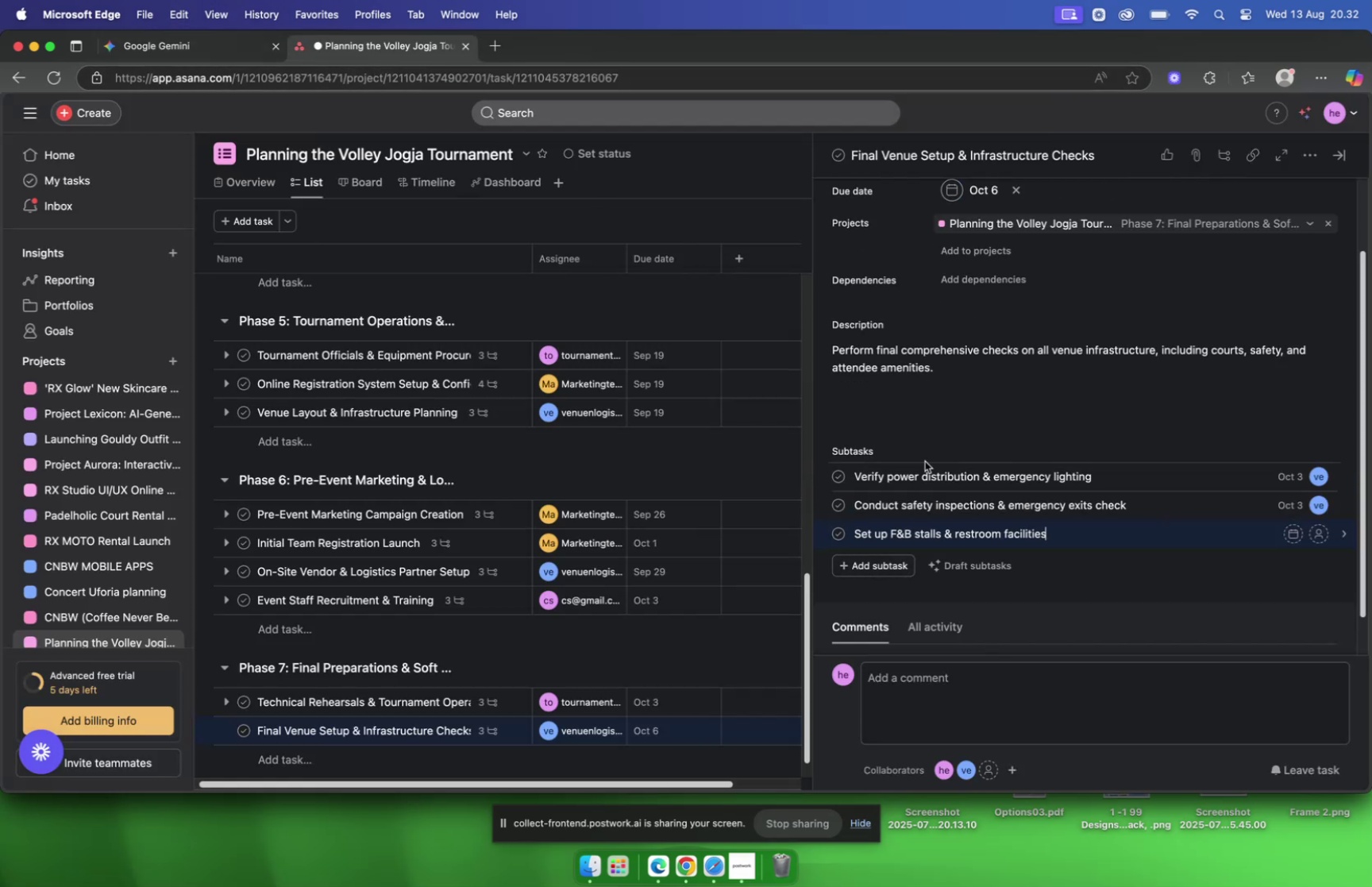 
scroll: coordinate [925, 461], scroll_direction: down, amount: 1.0
 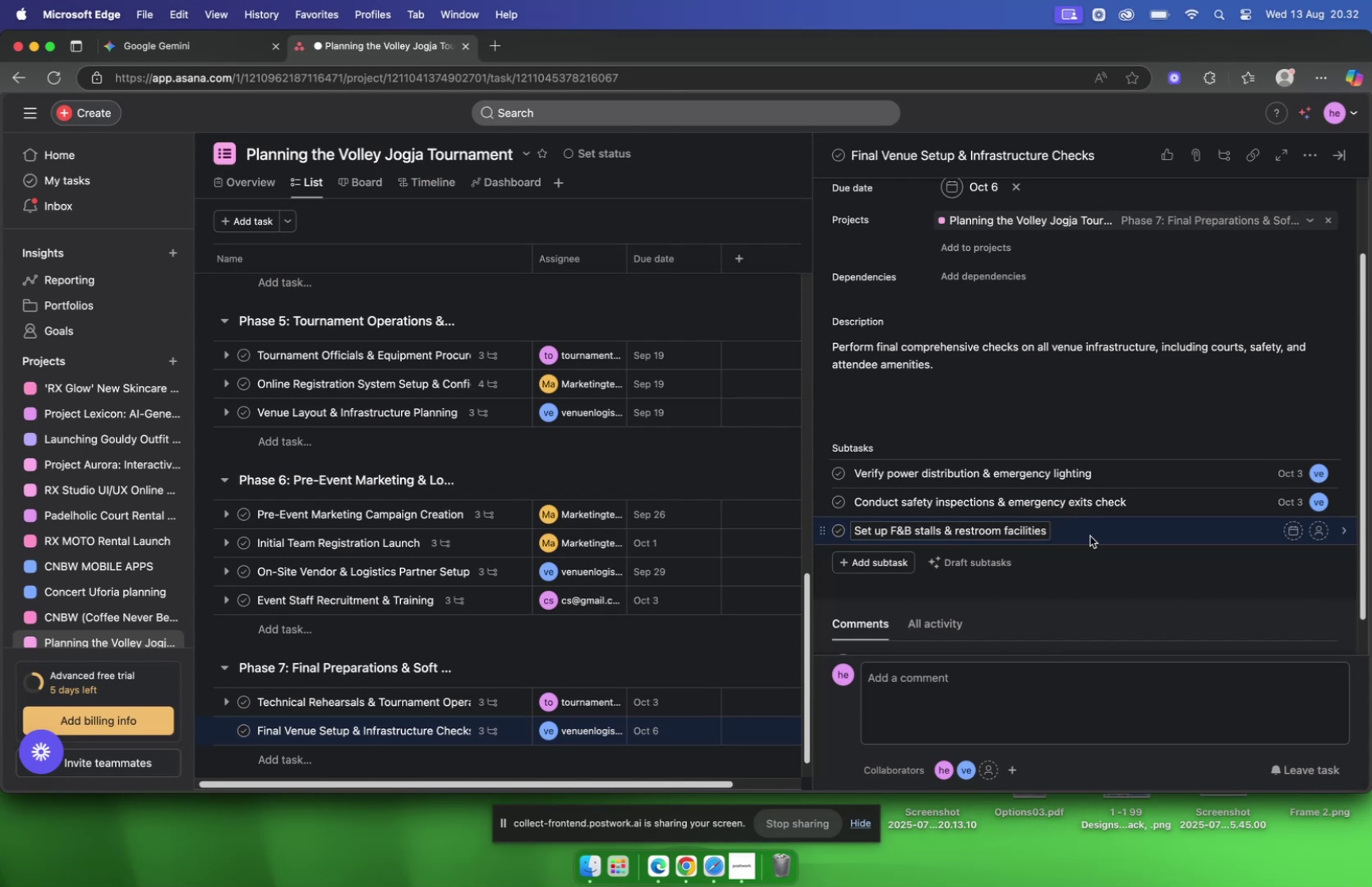 
left_click([1090, 535])
 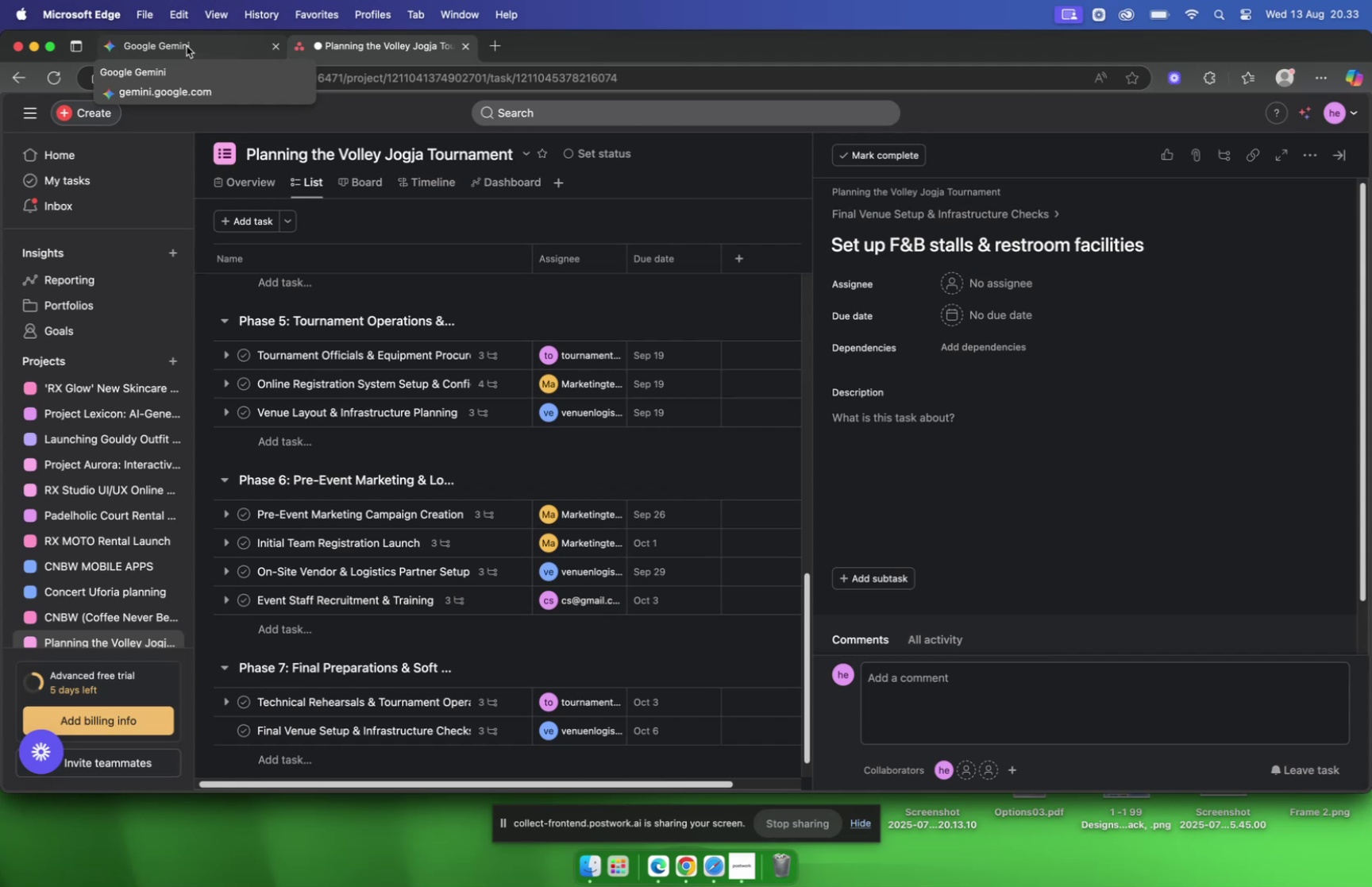 
wait(13.13)
 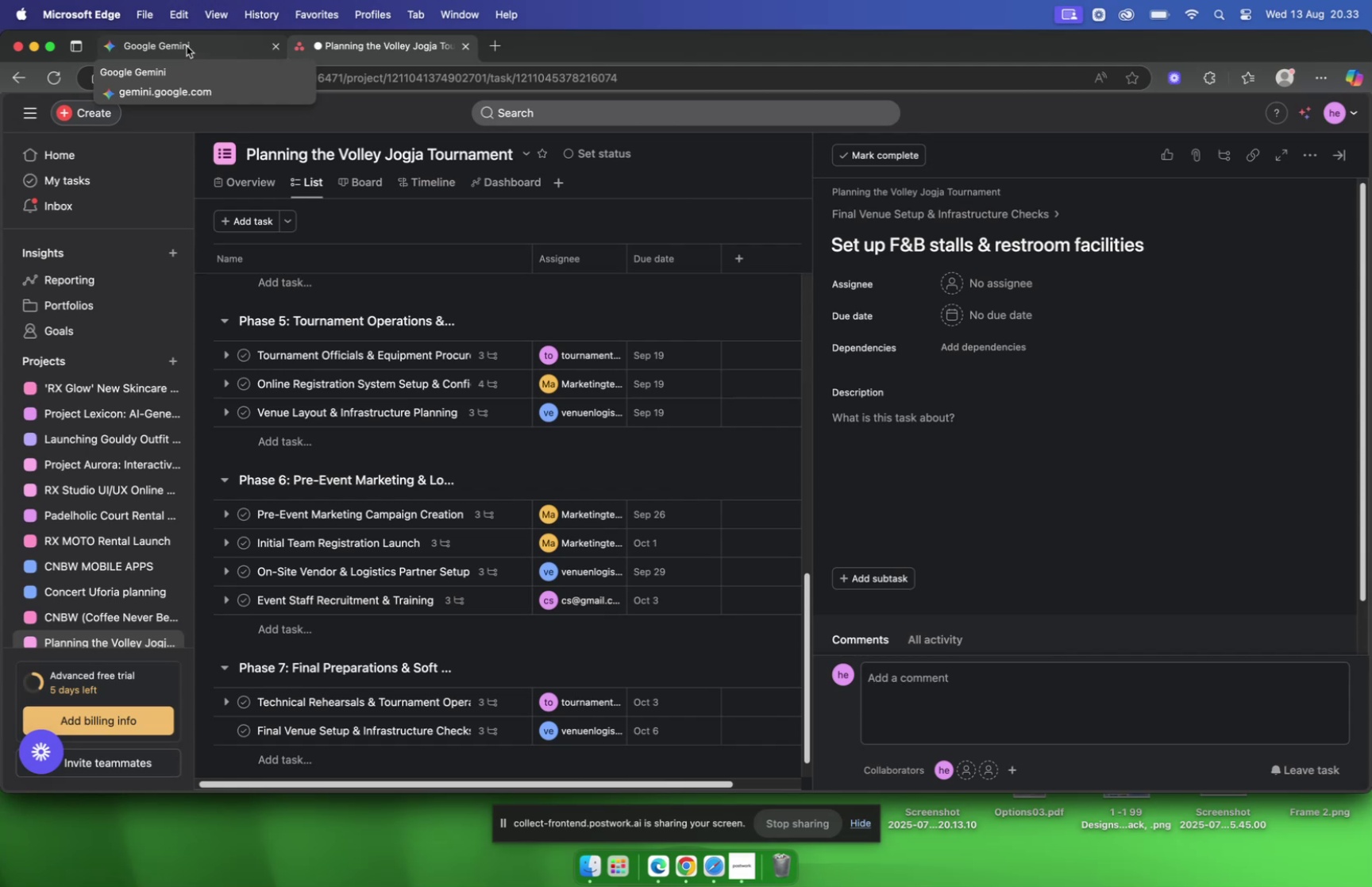 
left_click([187, 46])
 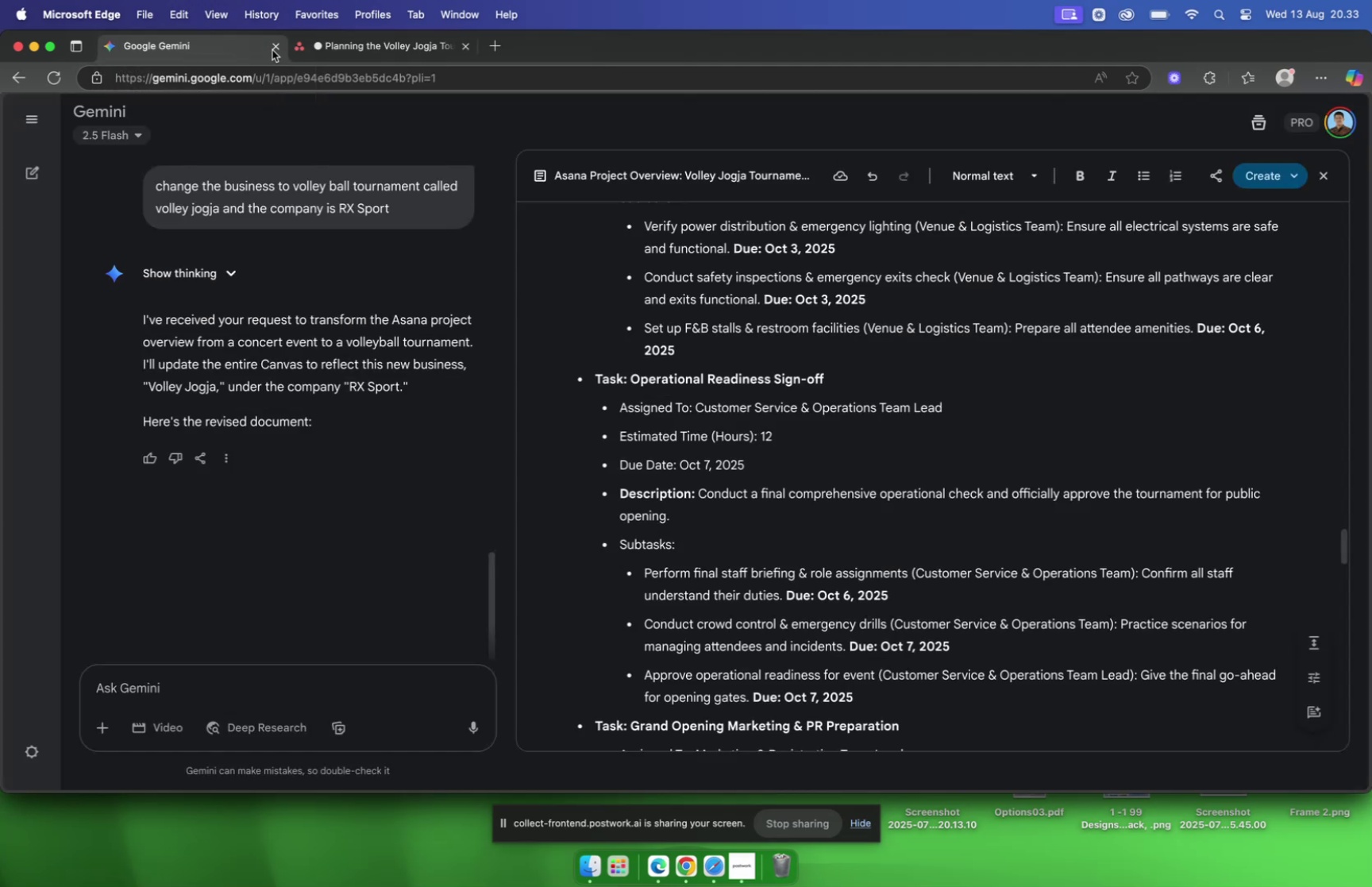 
left_click([368, 45])
 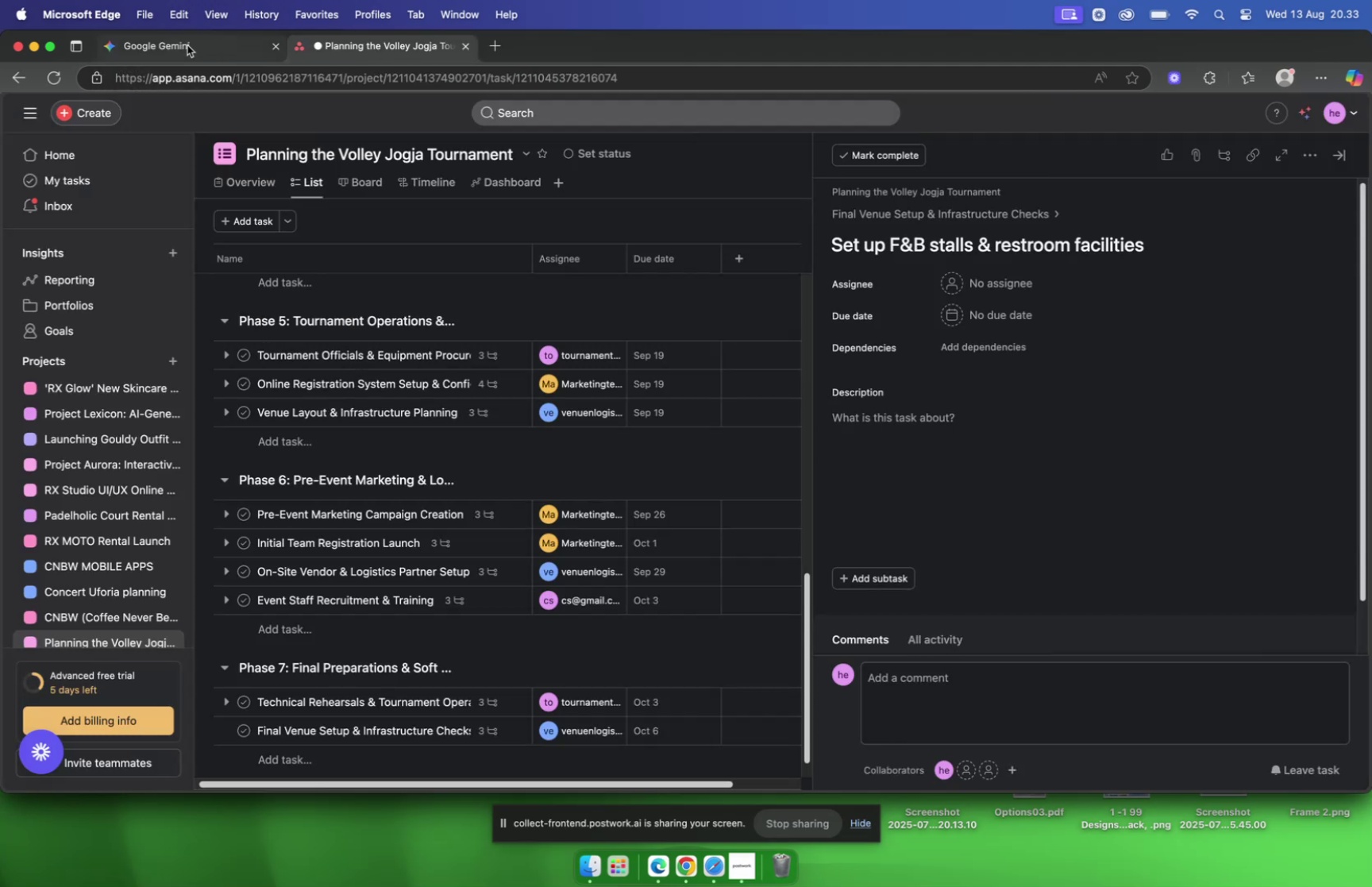 
left_click([187, 45])
 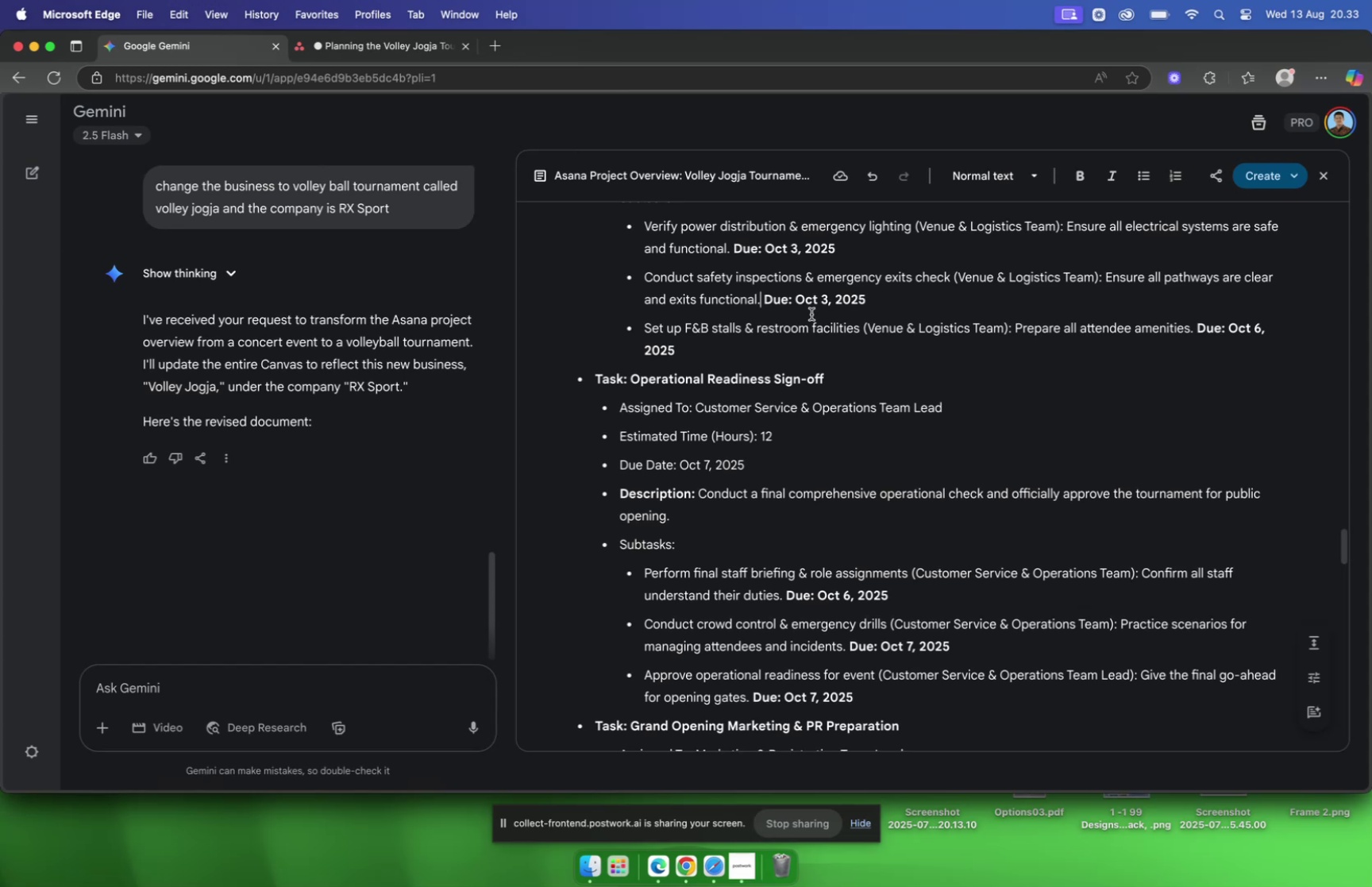 
left_click_drag(start_coordinate=[692, 358], to_coordinate=[646, 356])
 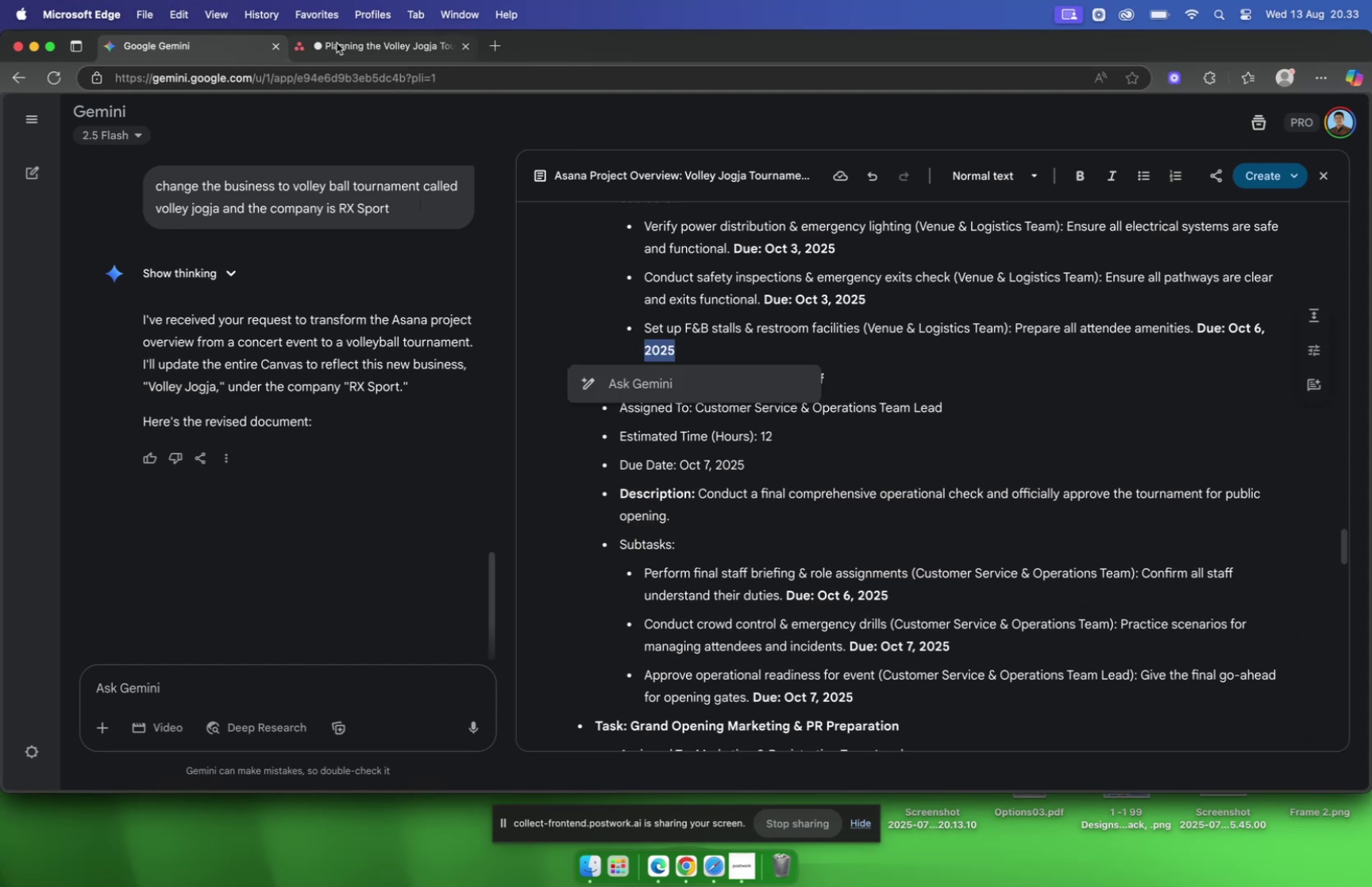 
left_click([337, 43])
 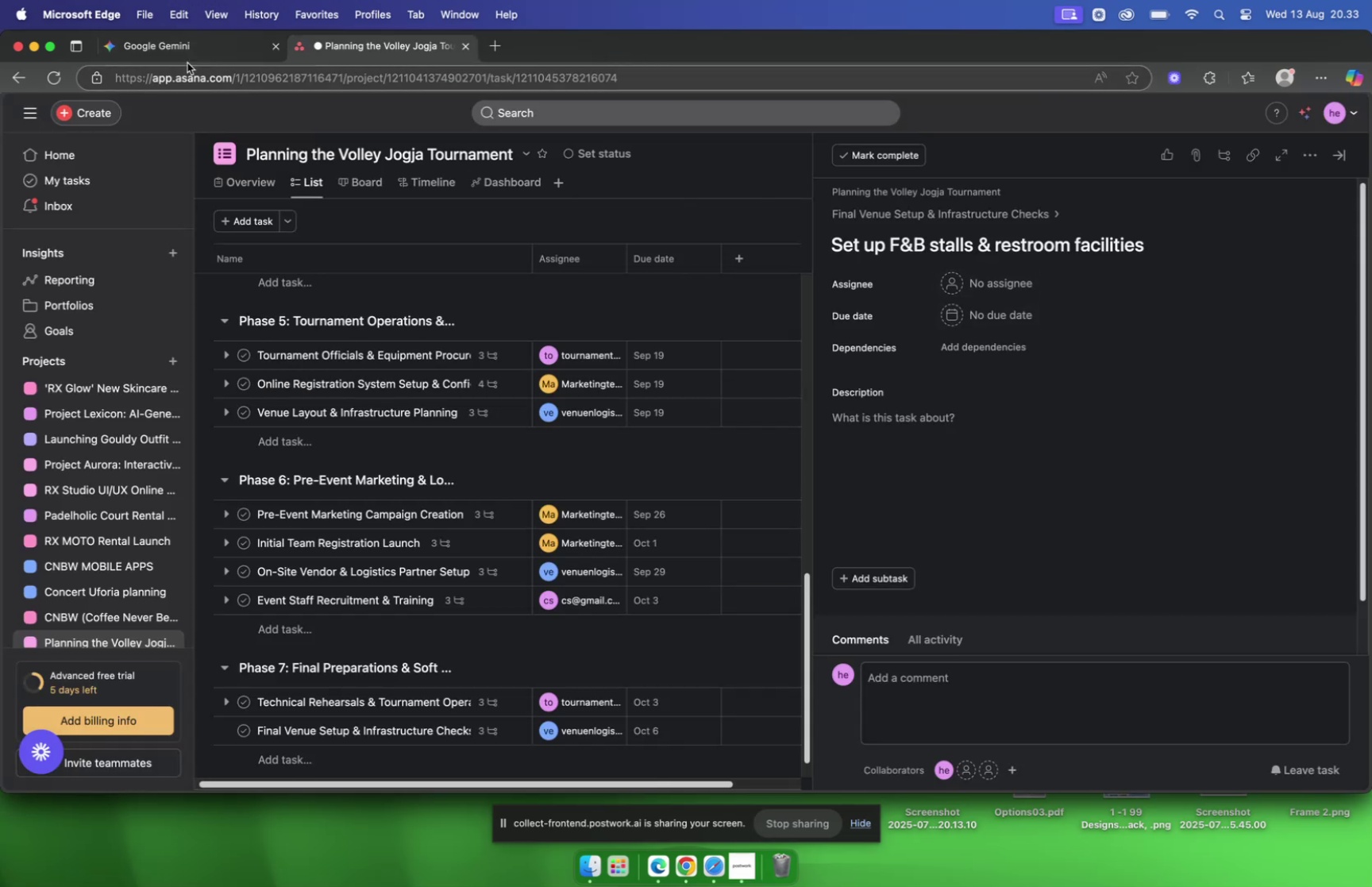 
left_click([187, 52])
 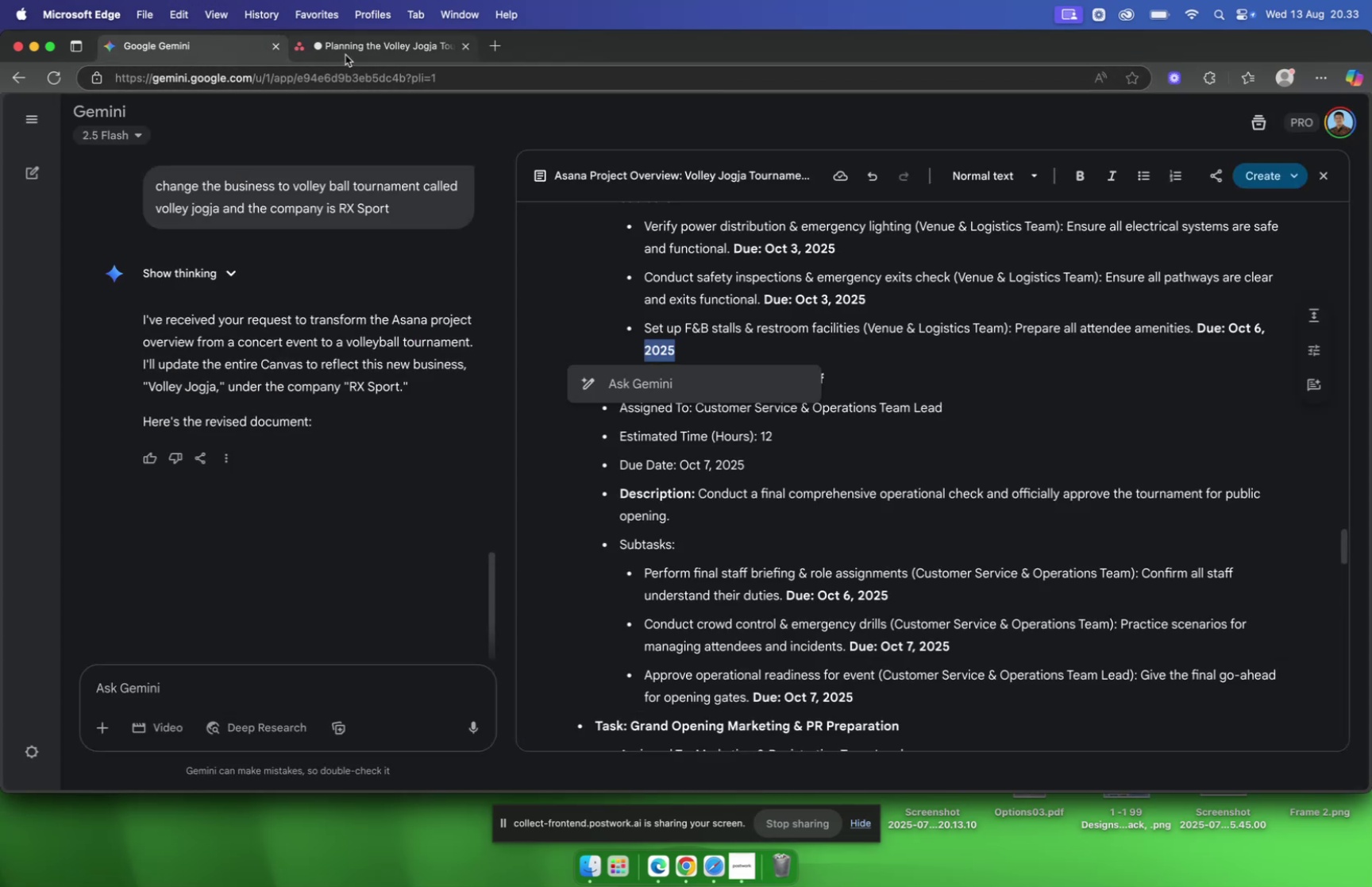 
left_click([345, 52])
 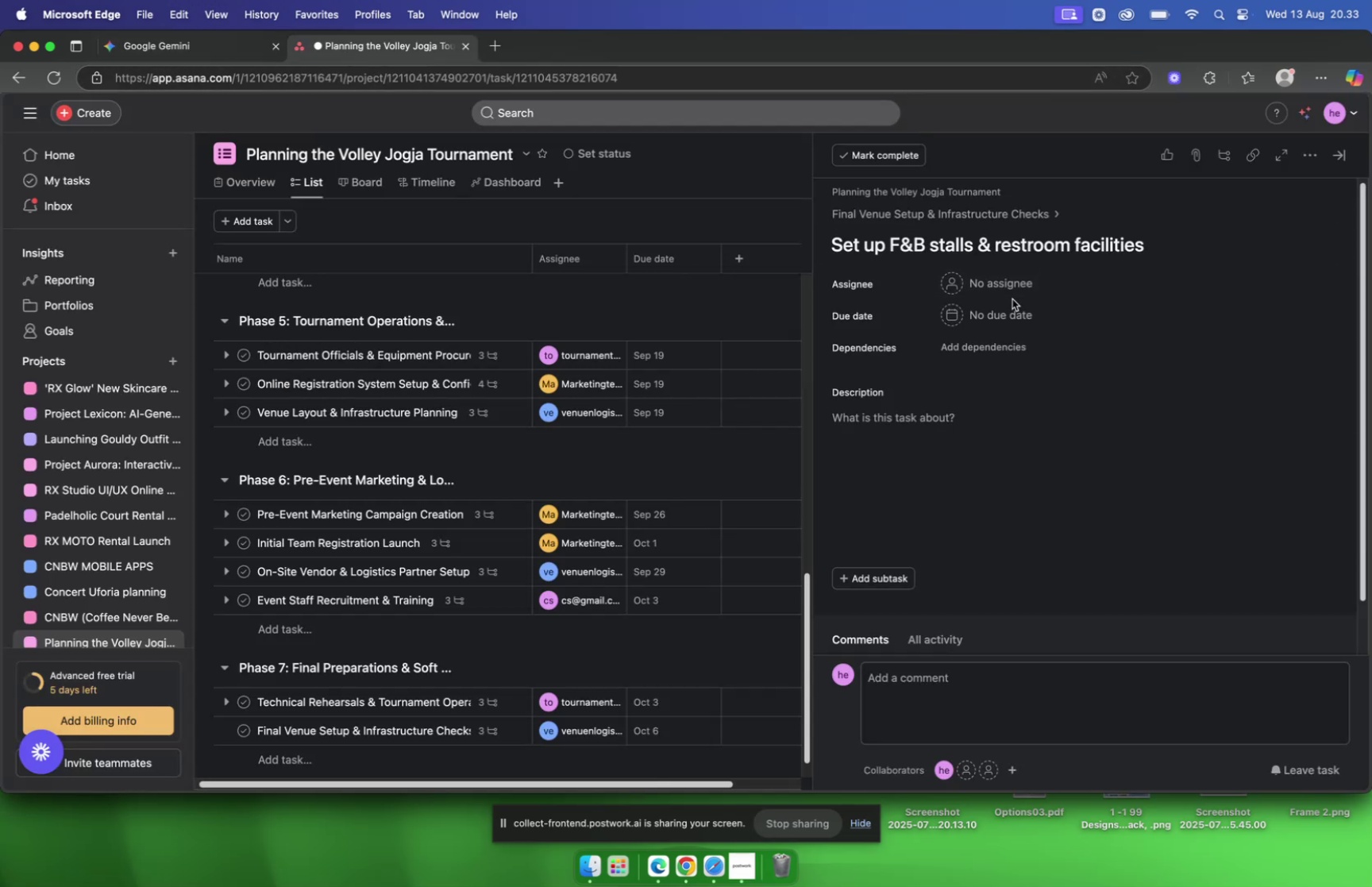 
left_click([1011, 287])
 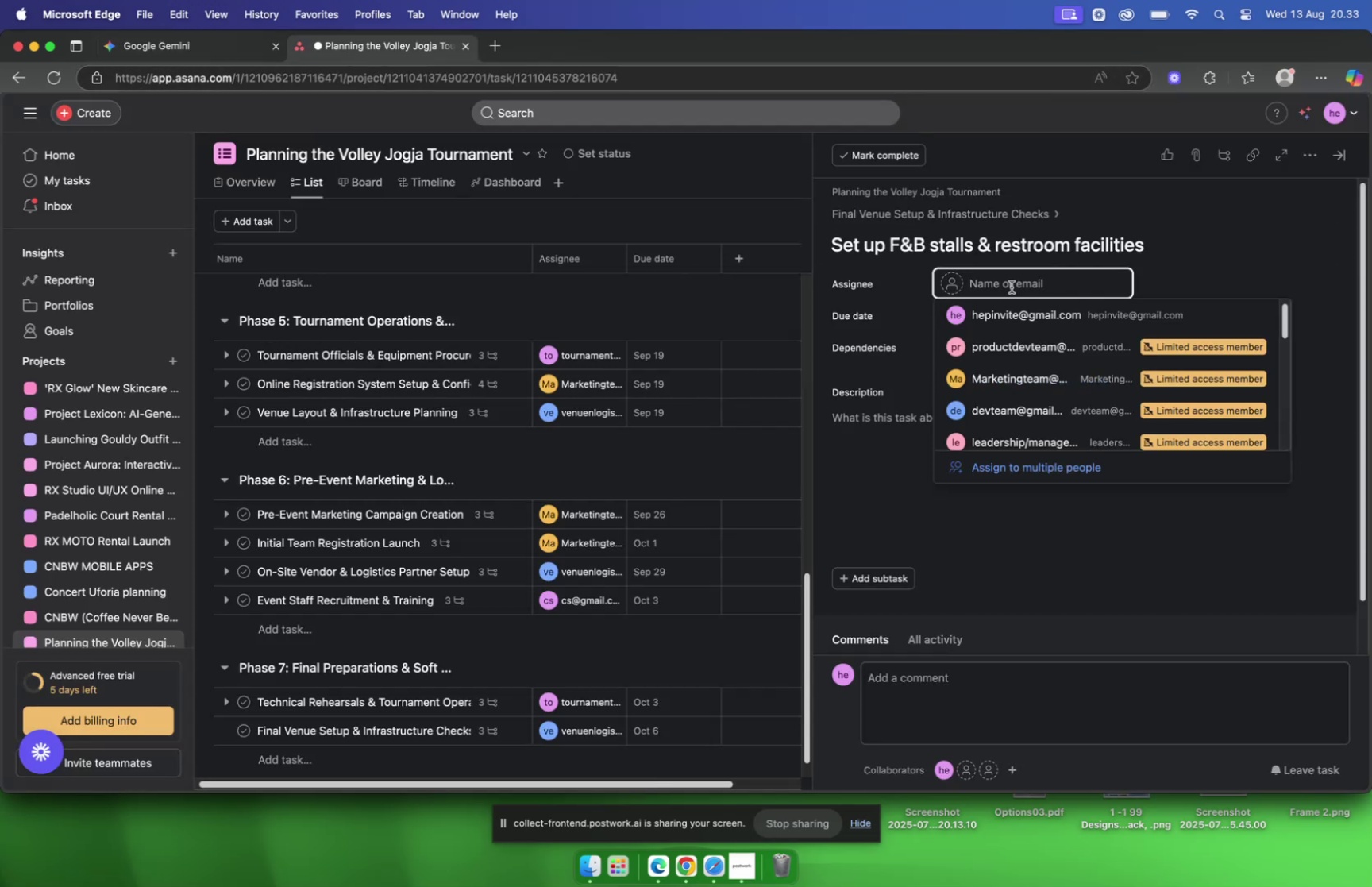 
type(venu)
 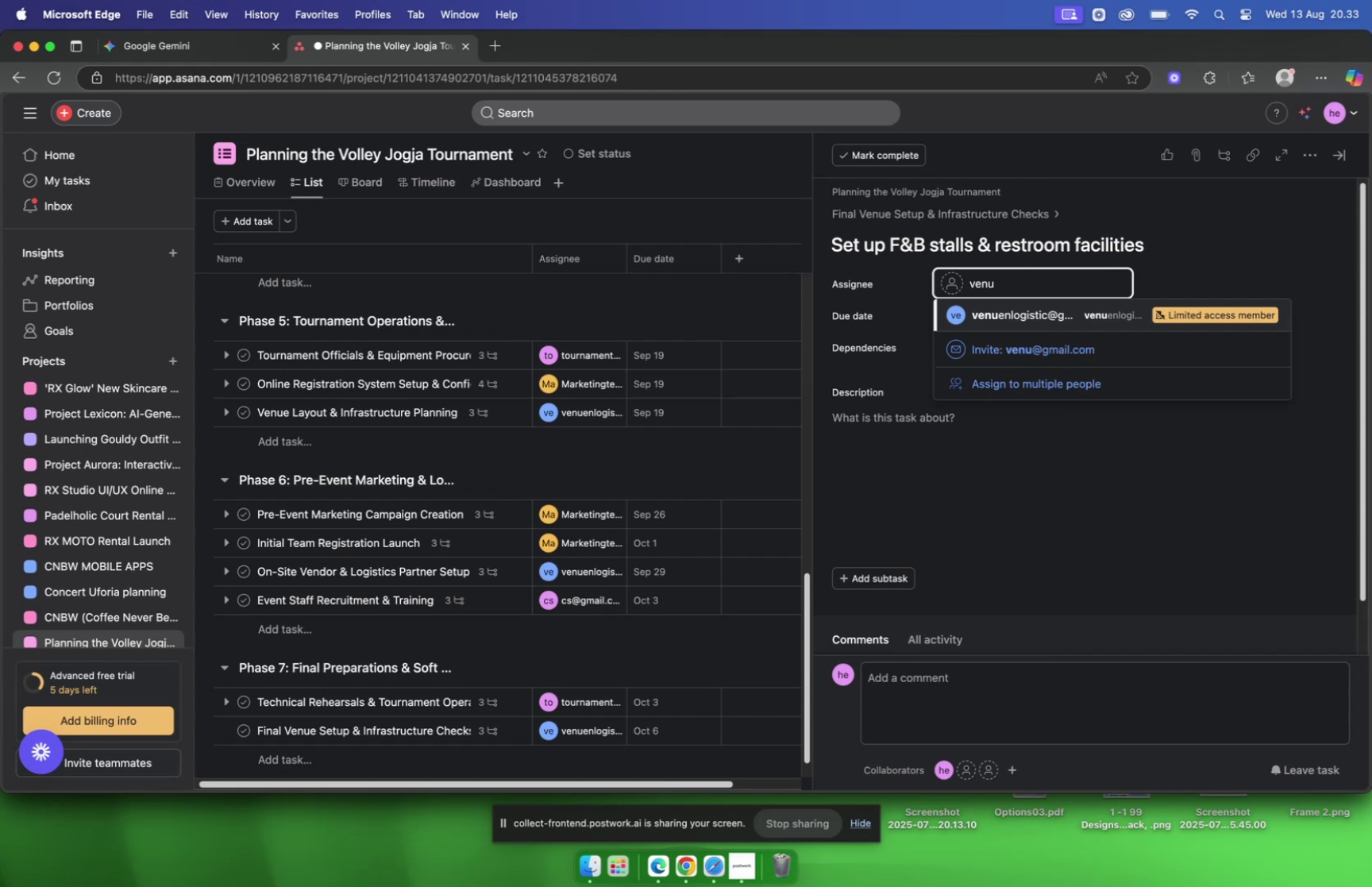 
key(Enter)
 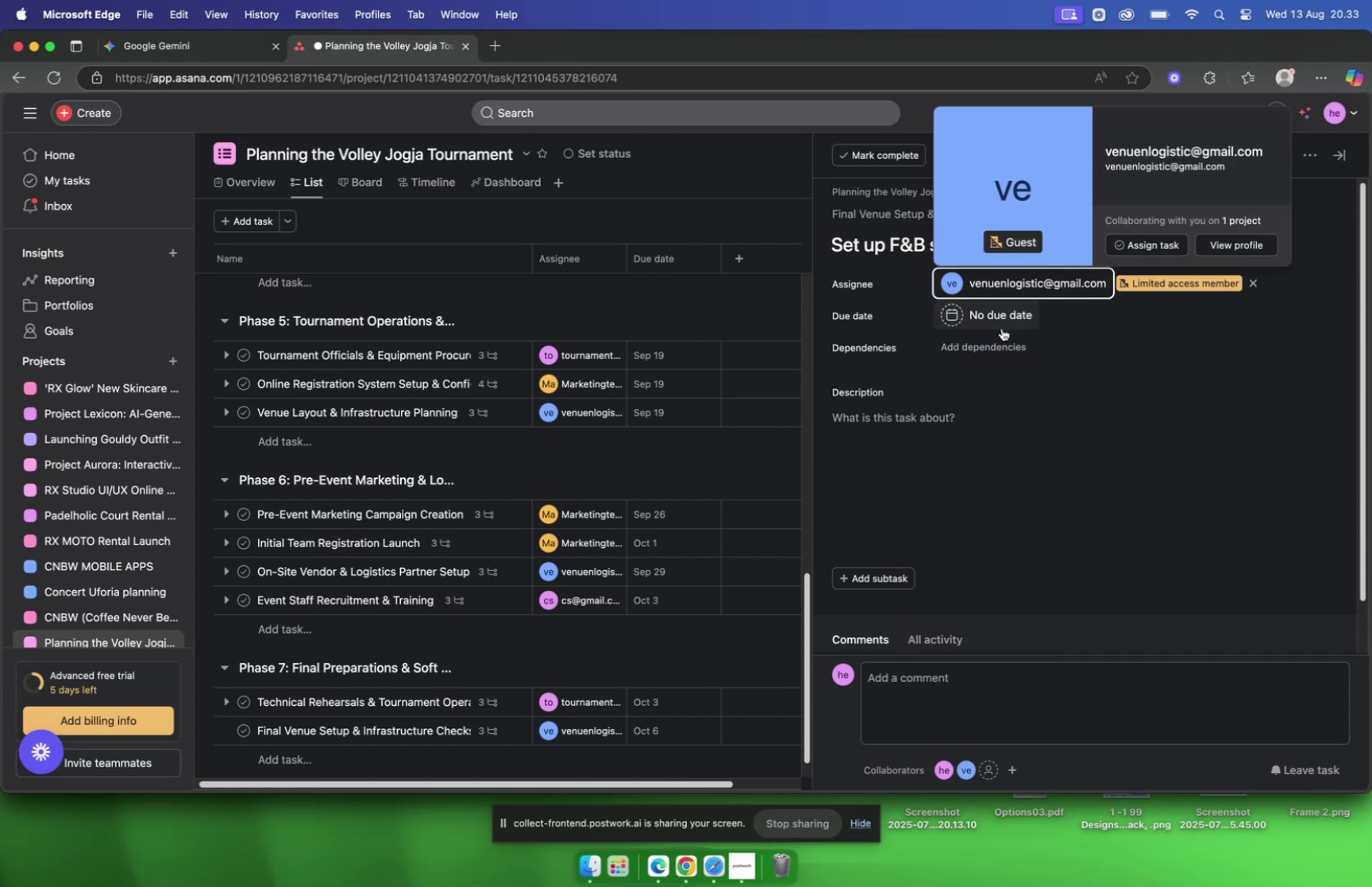 
left_click([996, 319])
 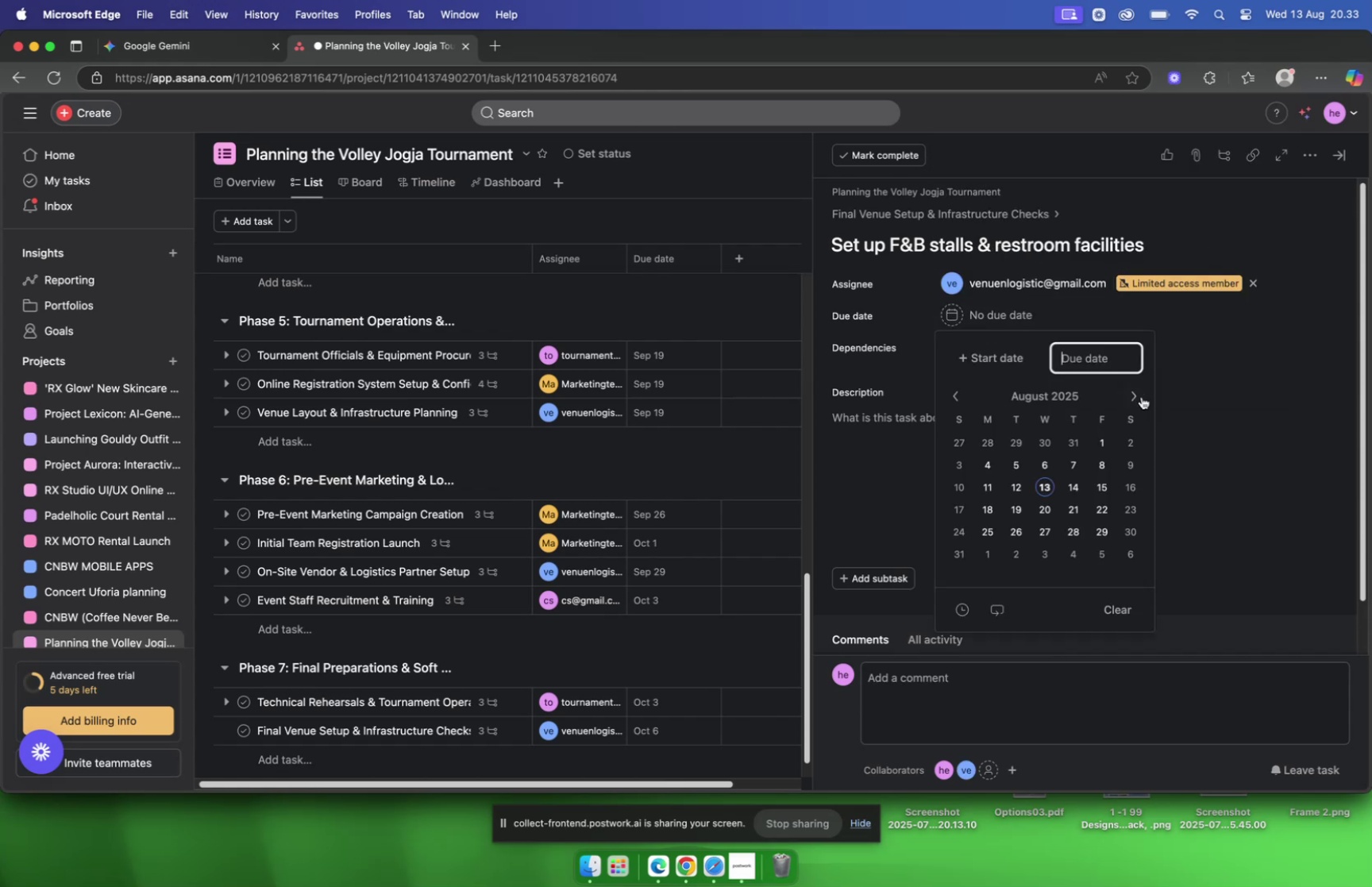 
left_click([1139, 397])
 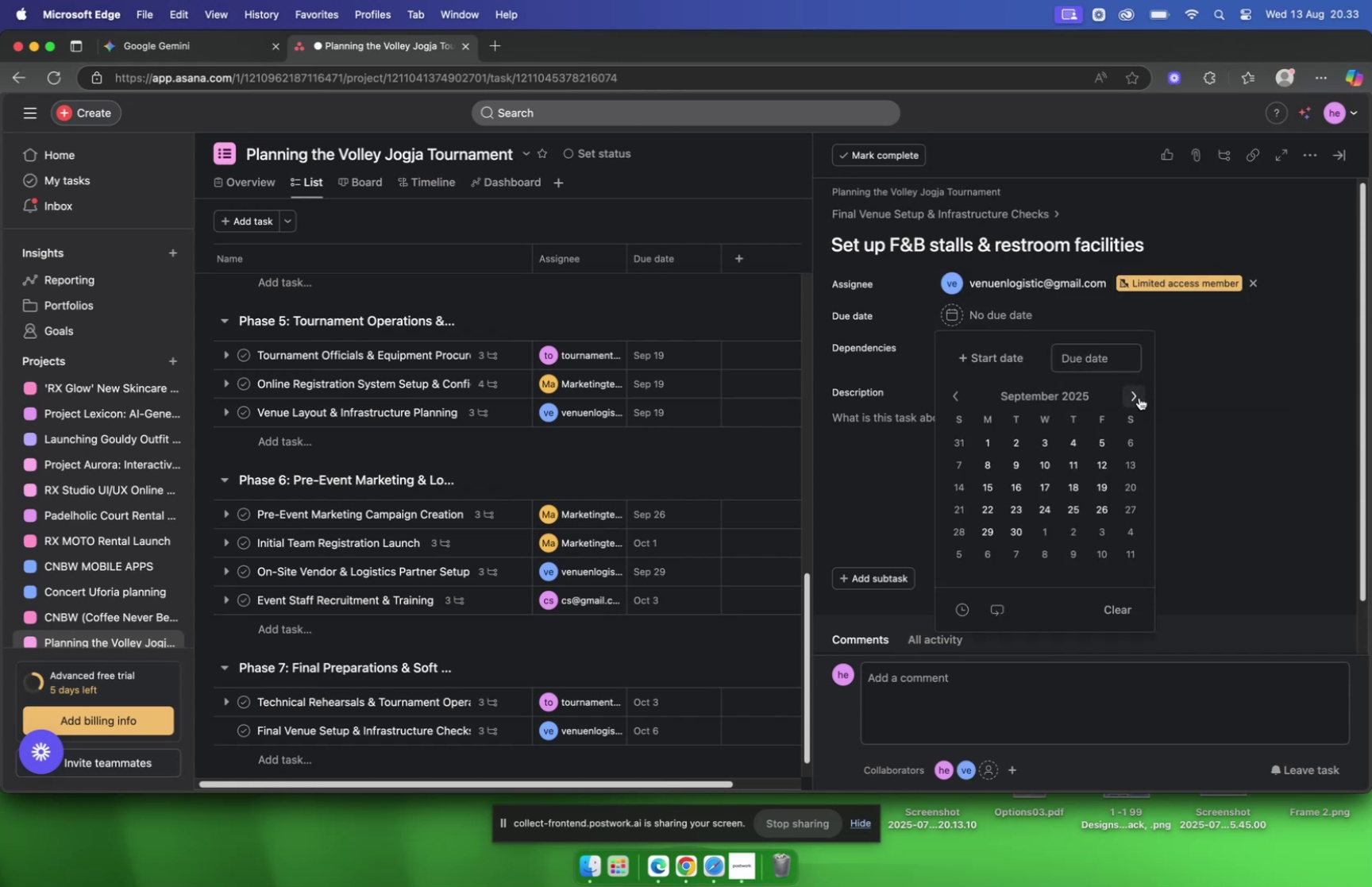 
left_click([1139, 397])
 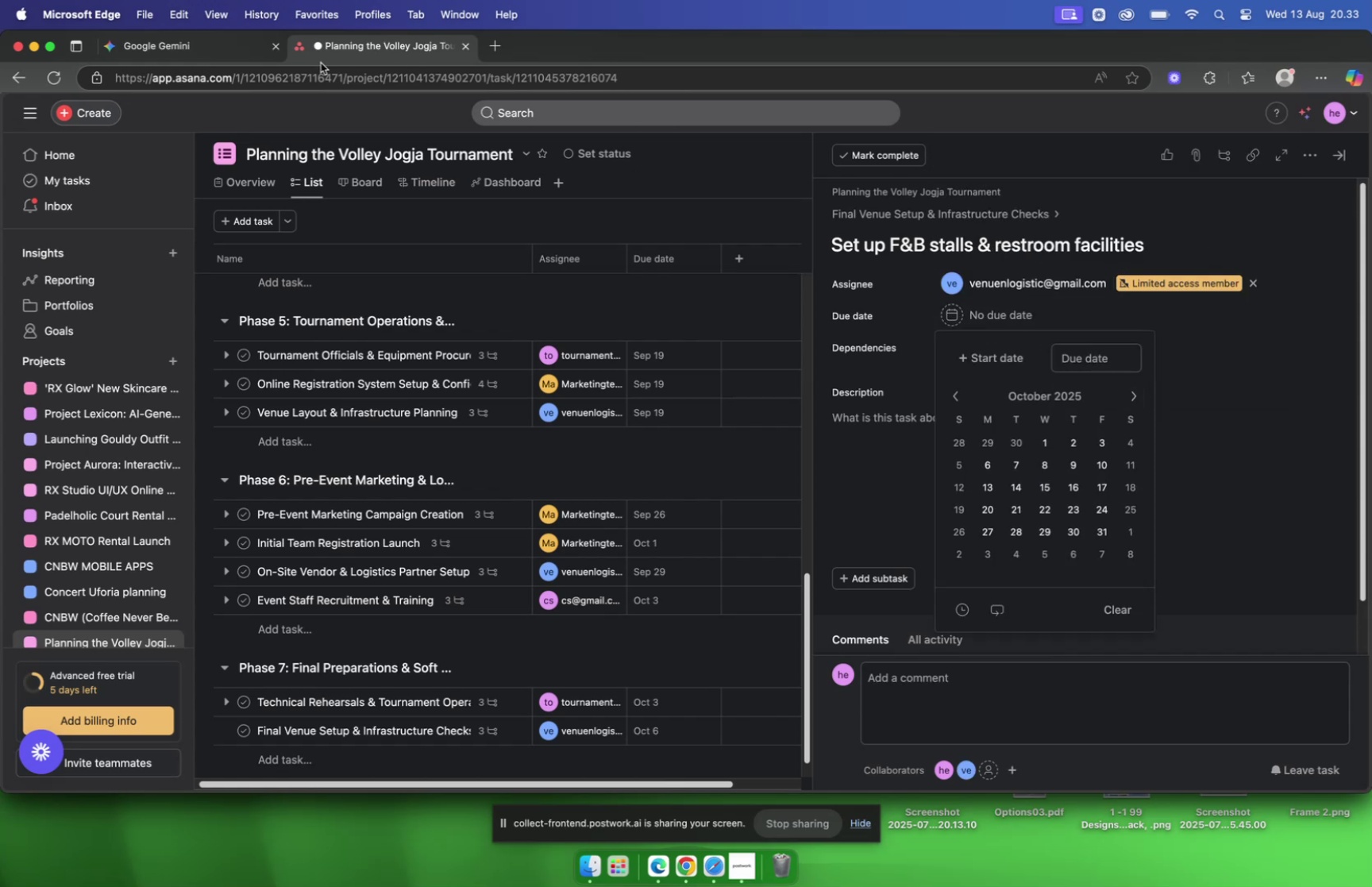 
left_click([195, 45])
 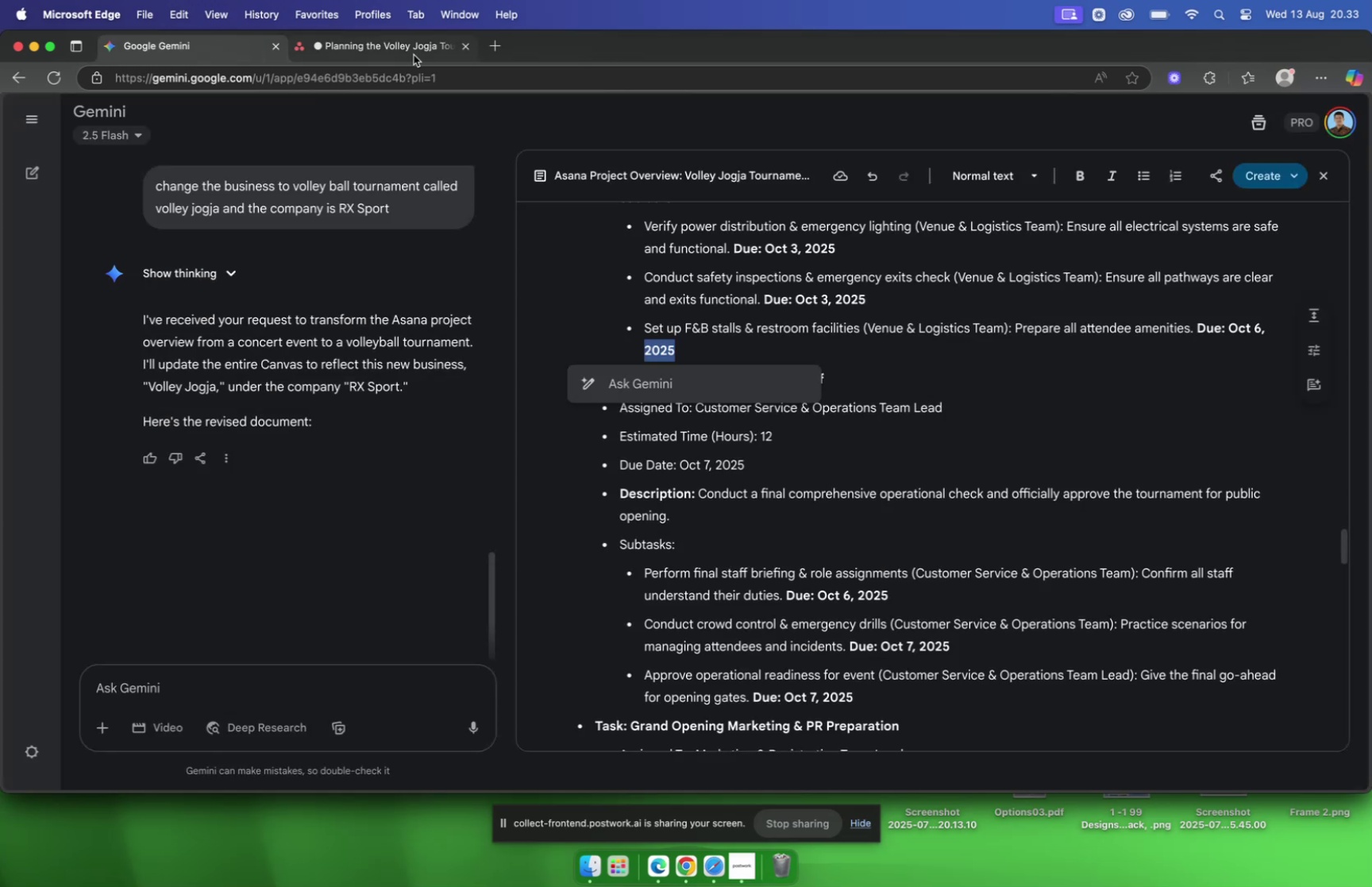 
left_click([385, 40])
 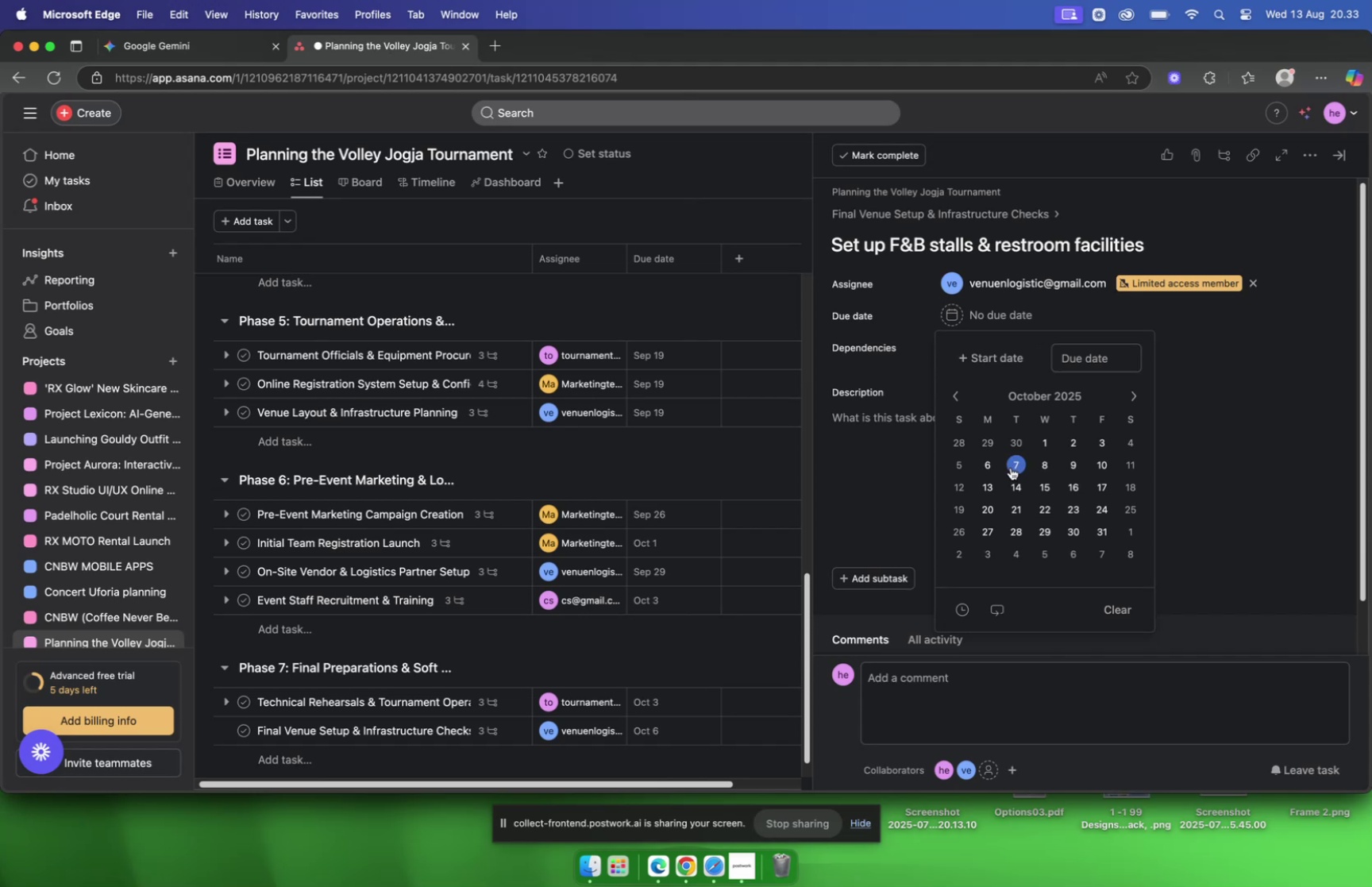 
left_click([992, 465])
 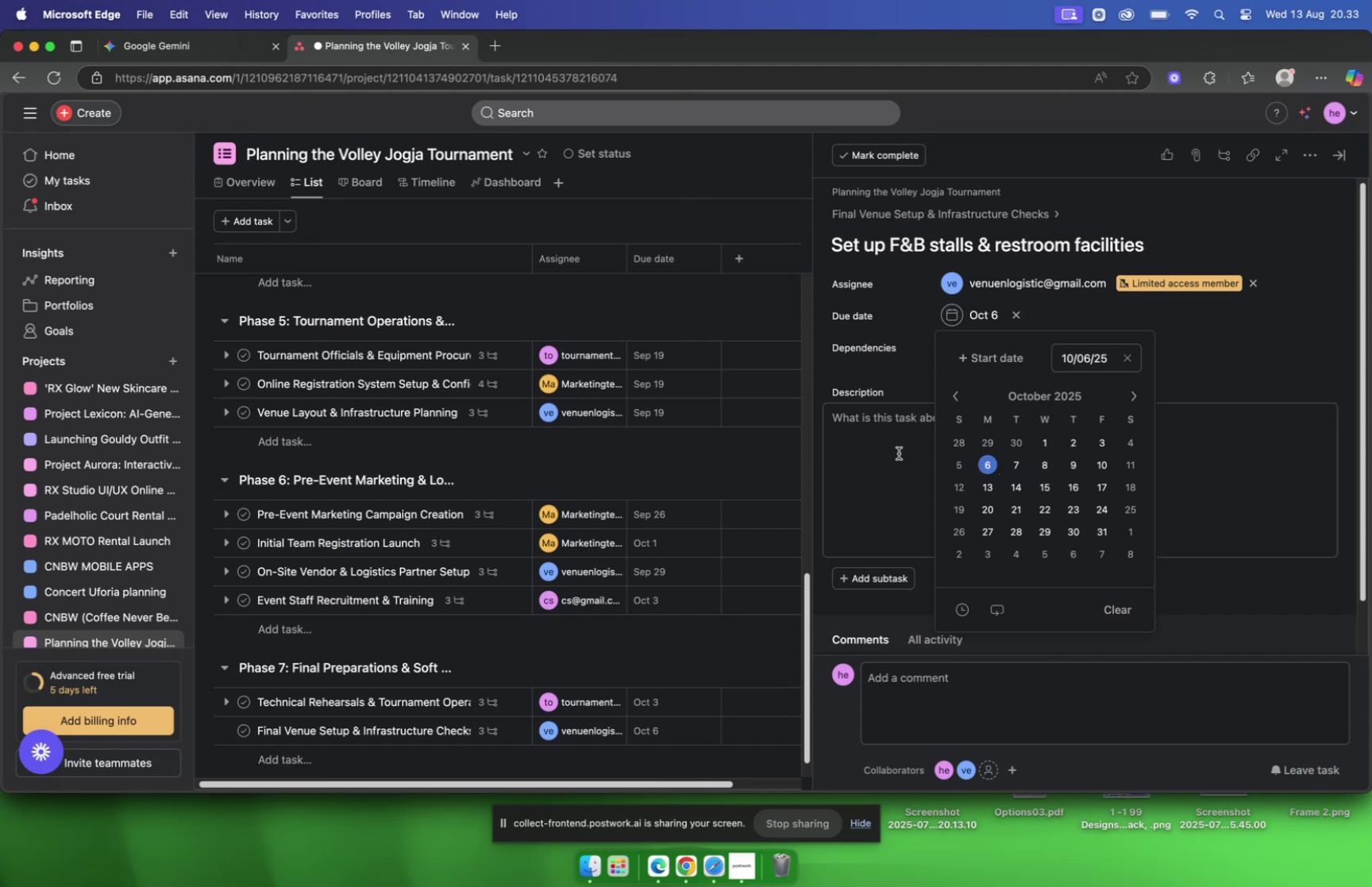 
left_click([898, 453])
 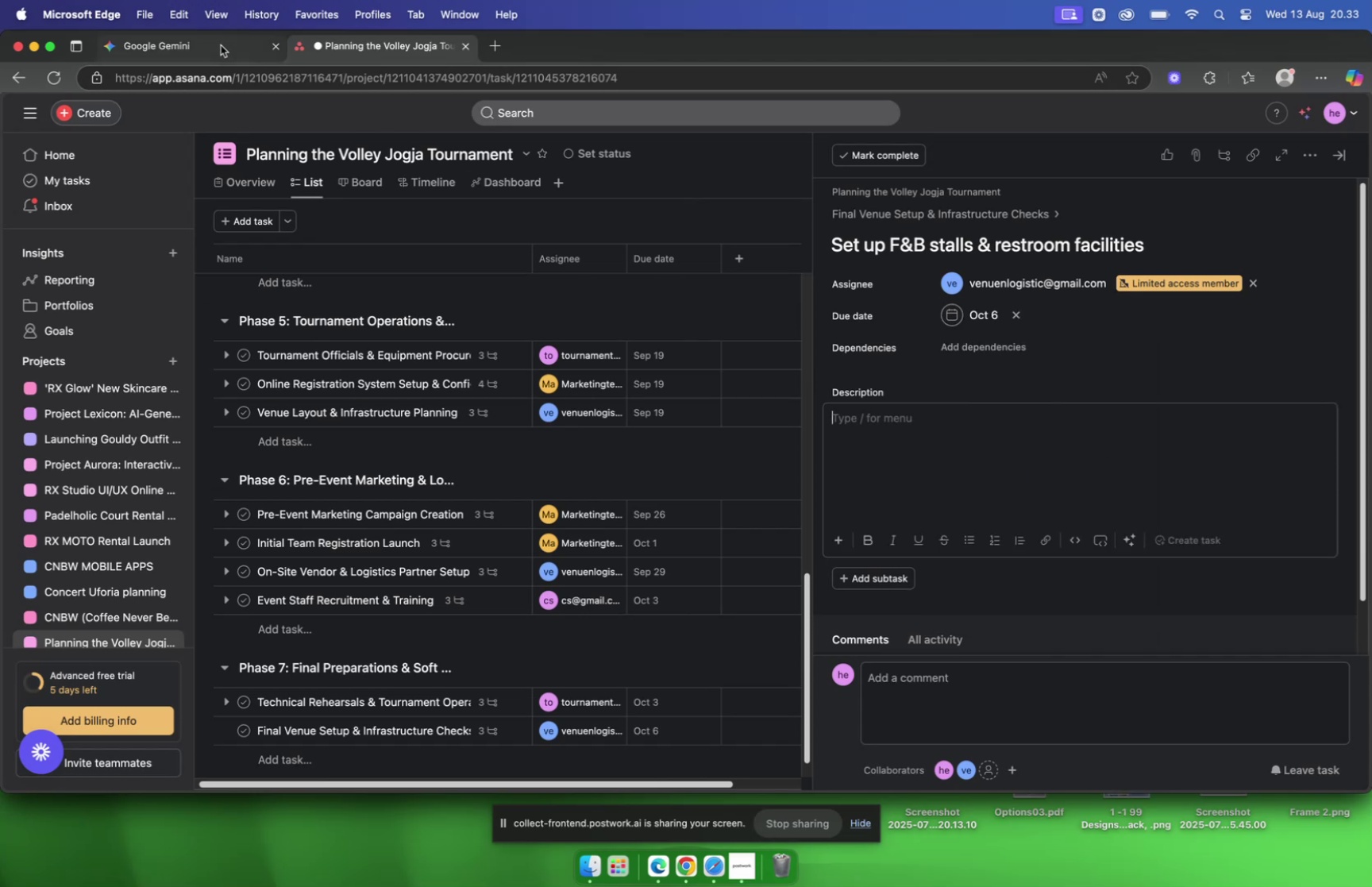 
left_click([221, 45])
 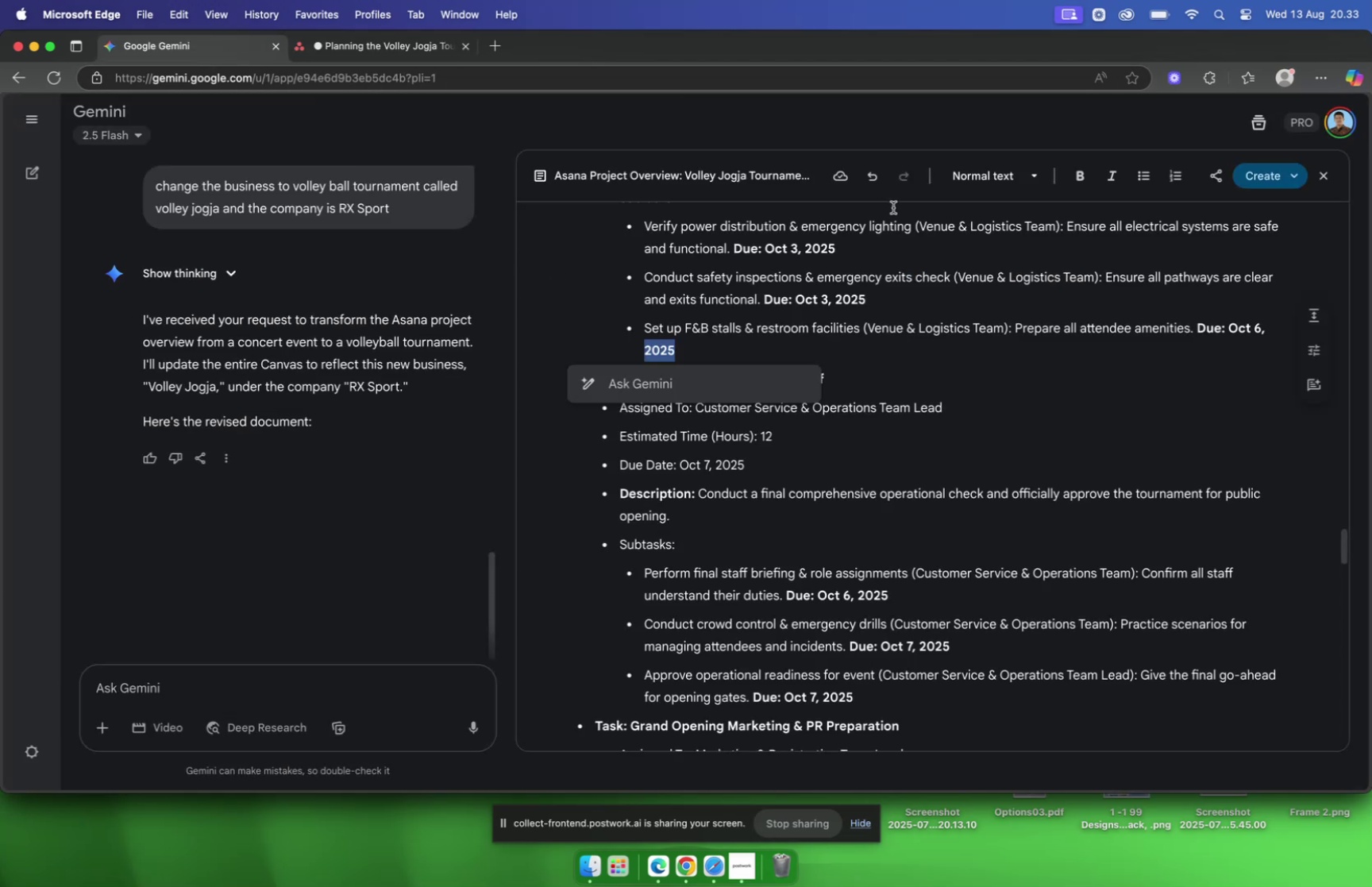 
left_click([963, 277])
 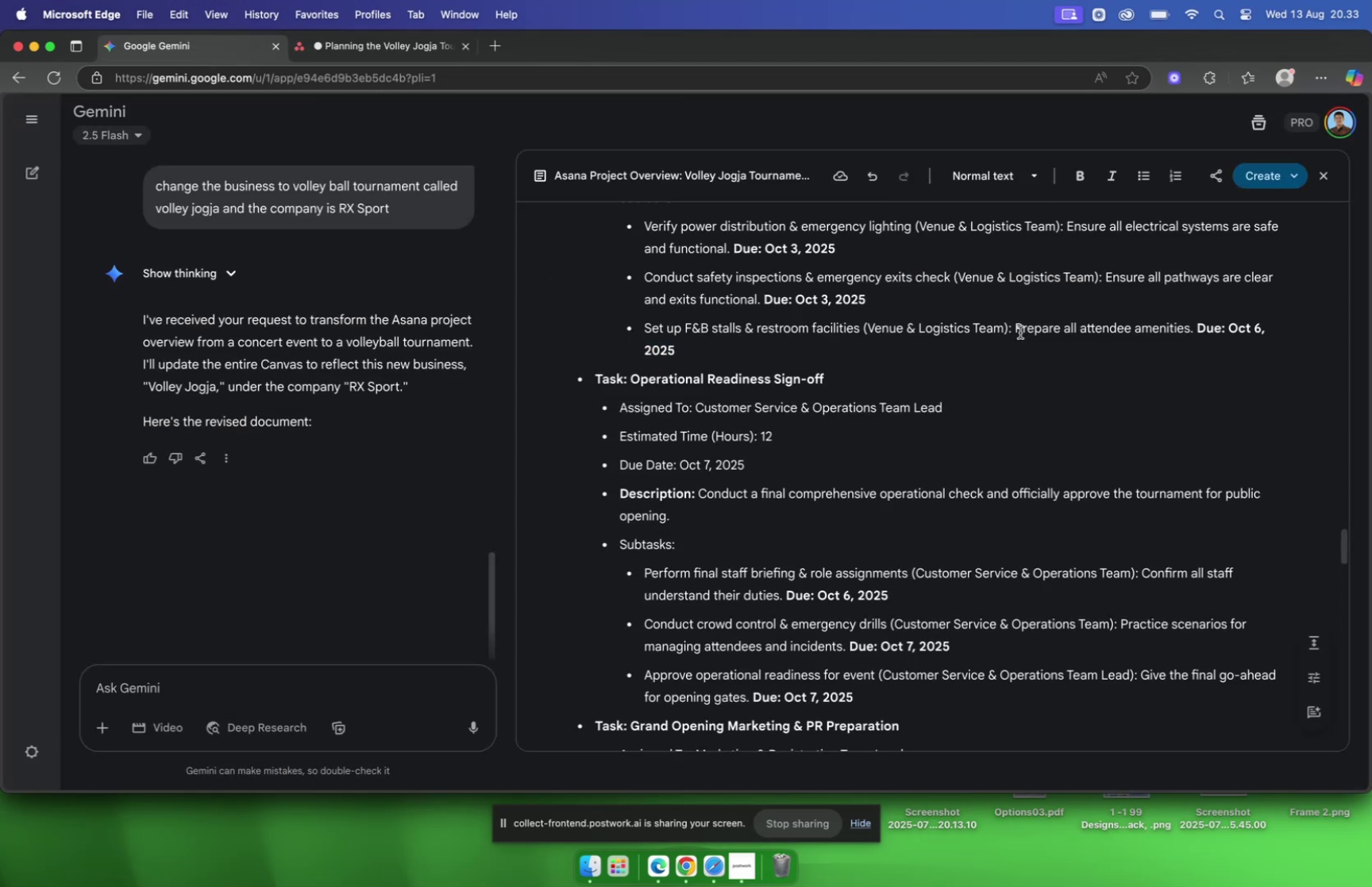 
left_click_drag(start_coordinate=[1019, 331], to_coordinate=[1064, 330])
 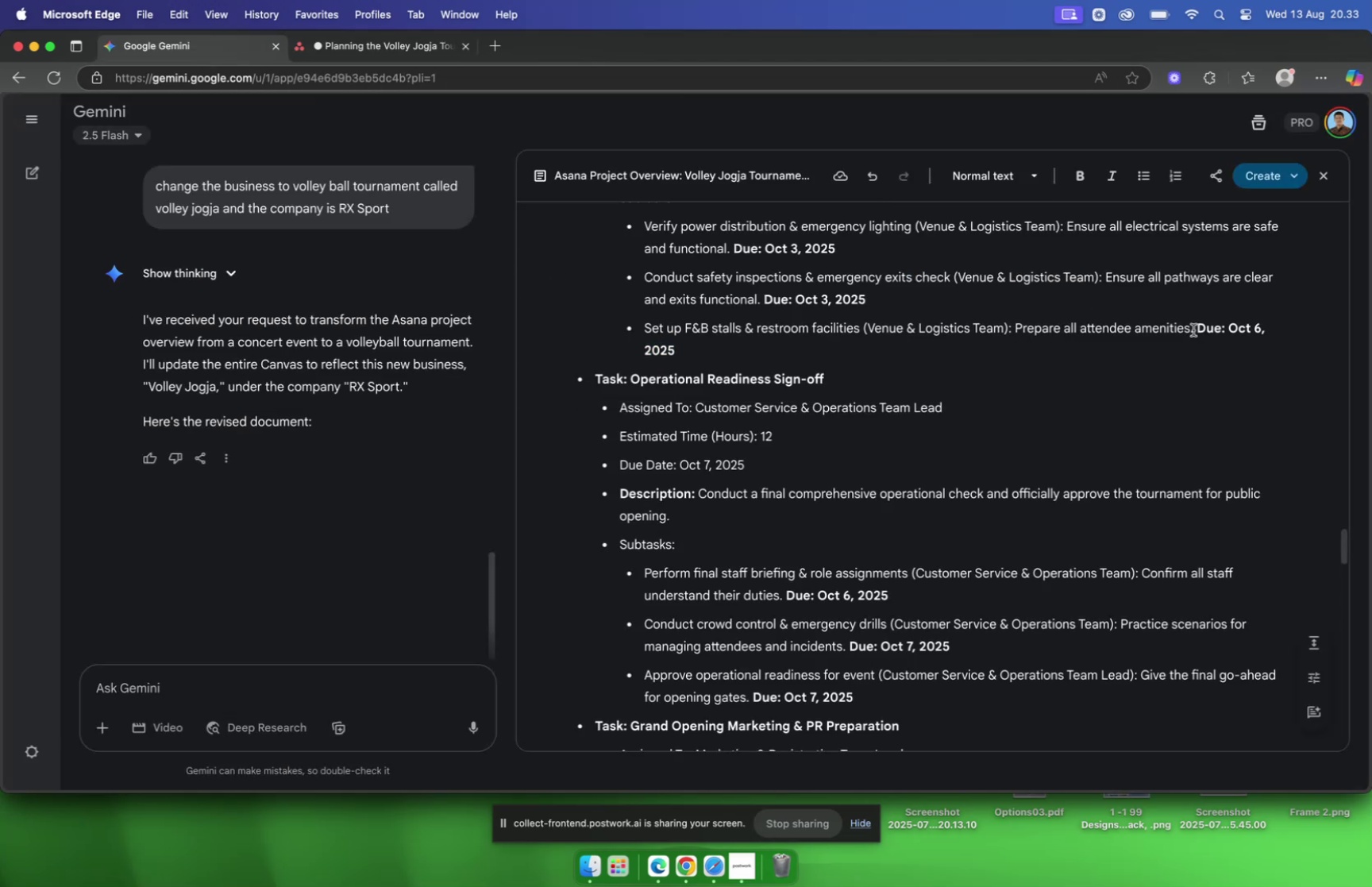 
left_click_drag(start_coordinate=[1193, 330], to_coordinate=[1018, 336])
 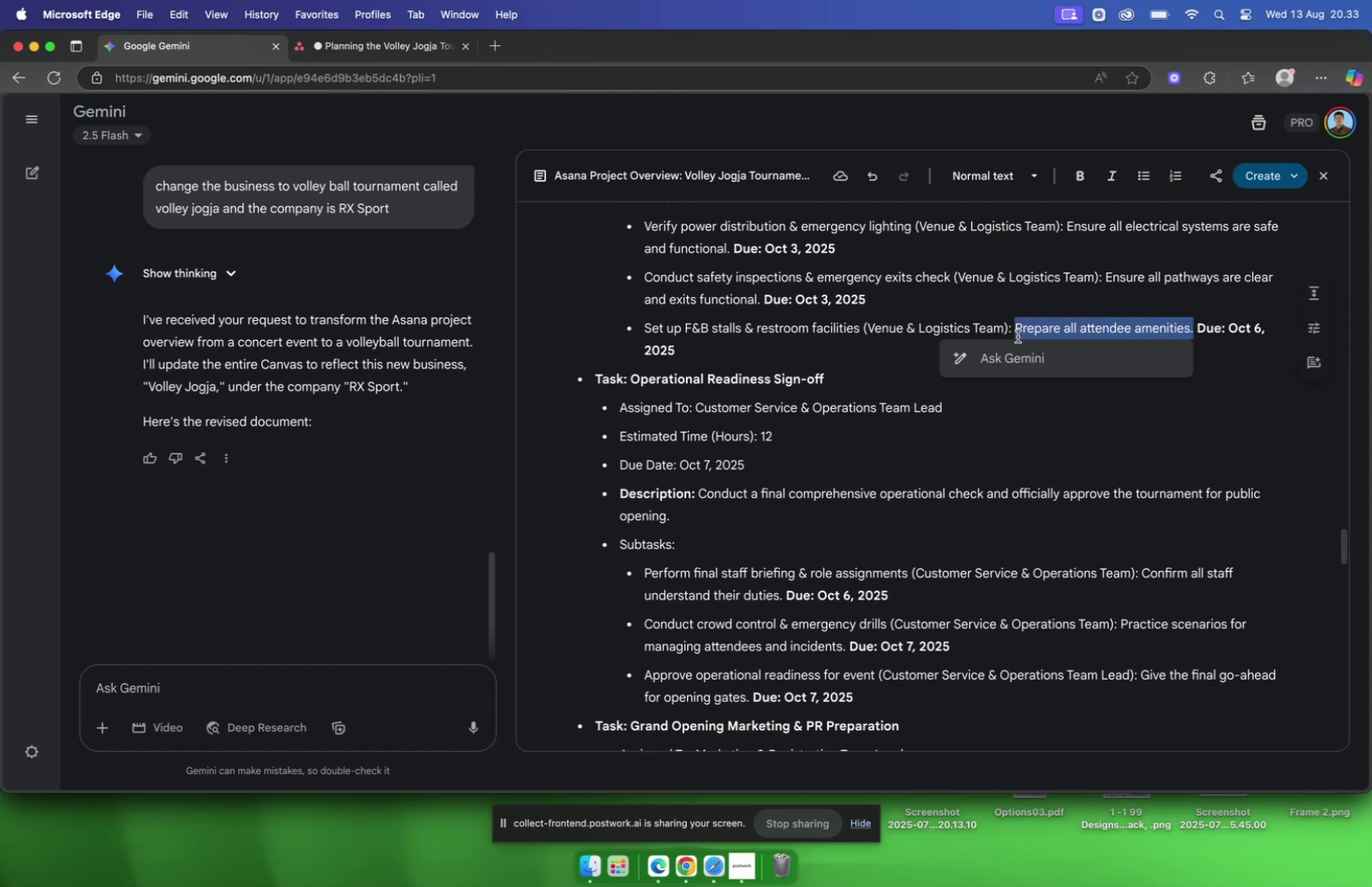 
key(Meta+C)
 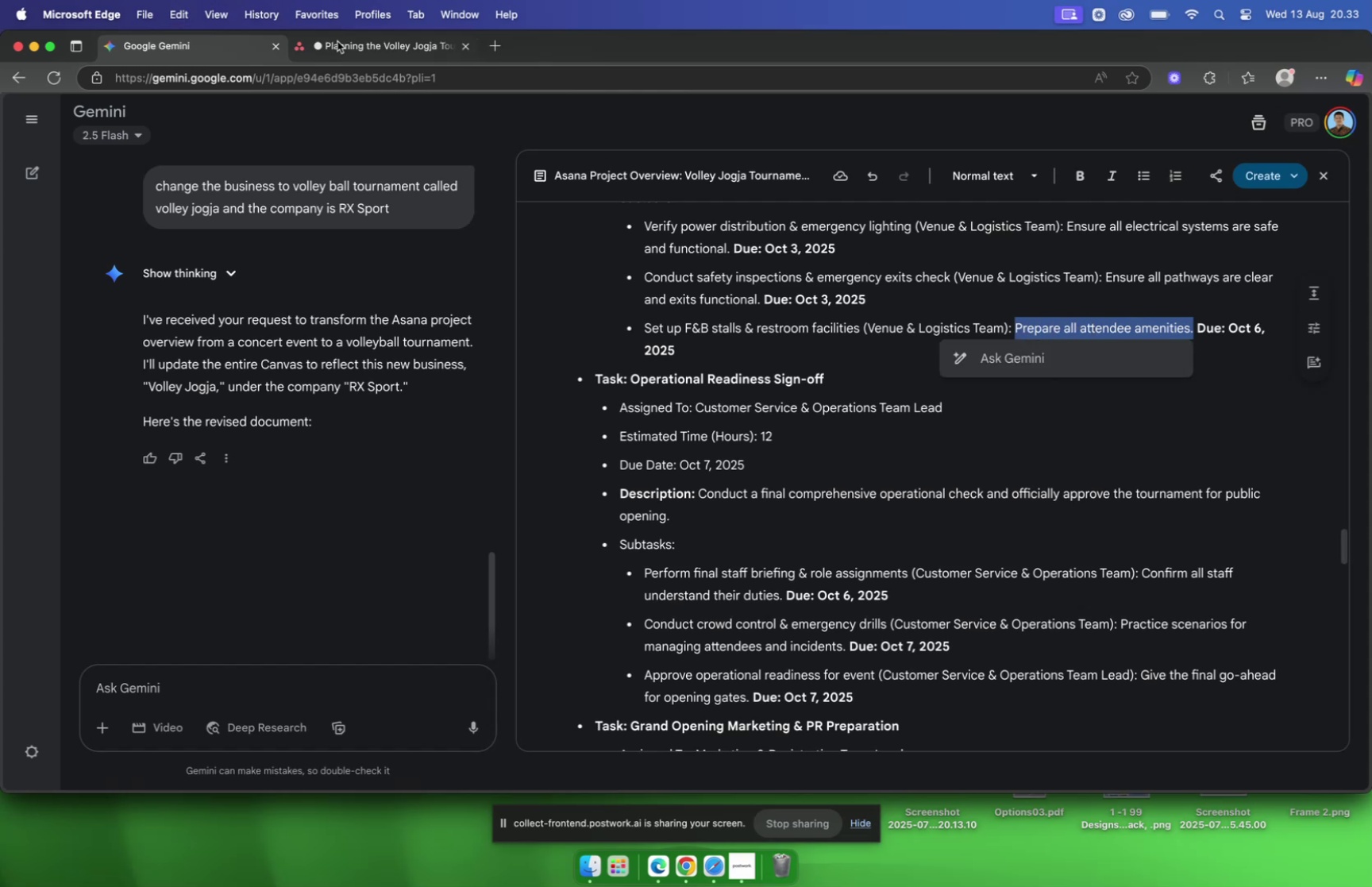 
left_click([337, 43])
 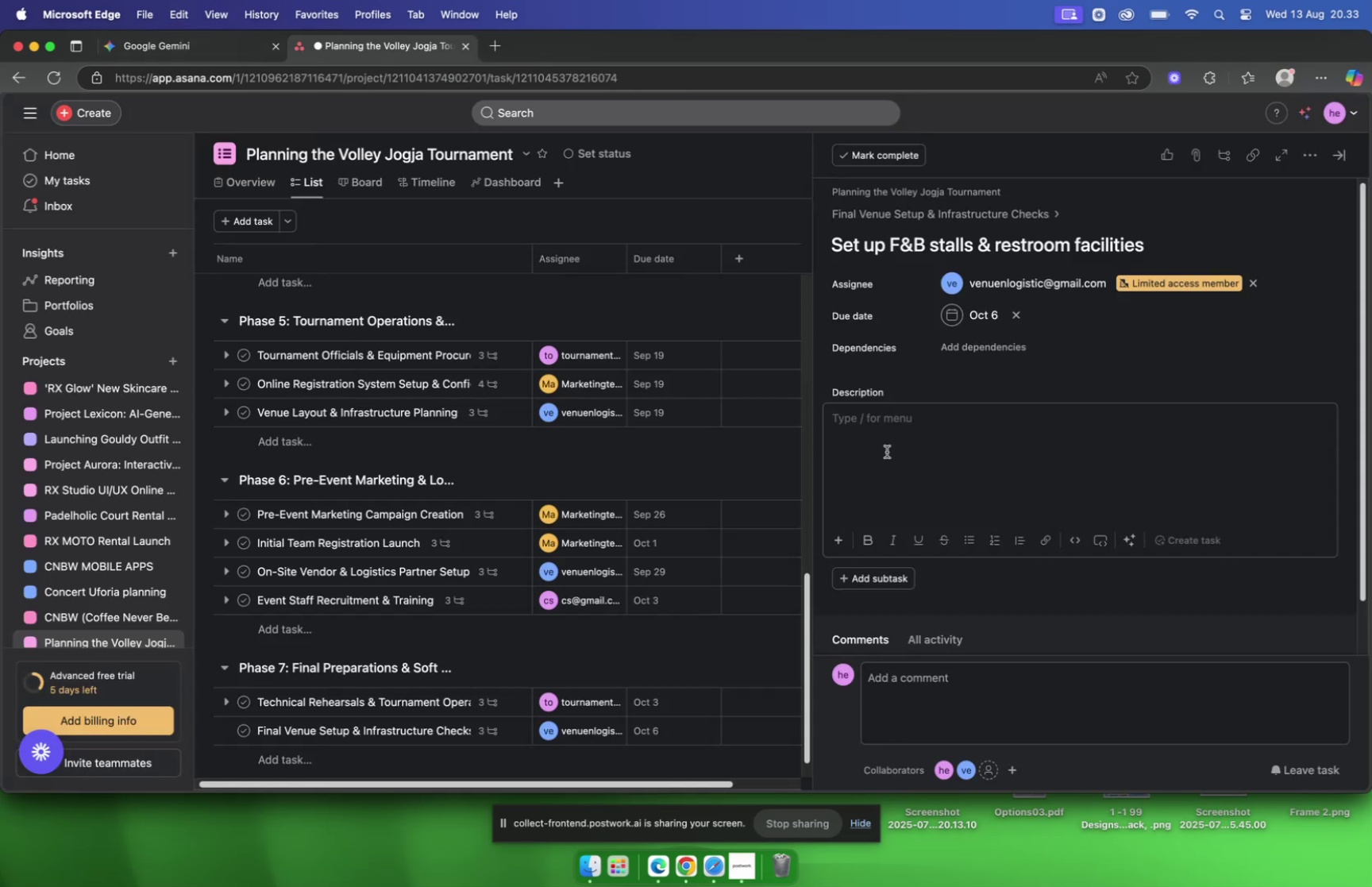 
left_click([888, 449])
 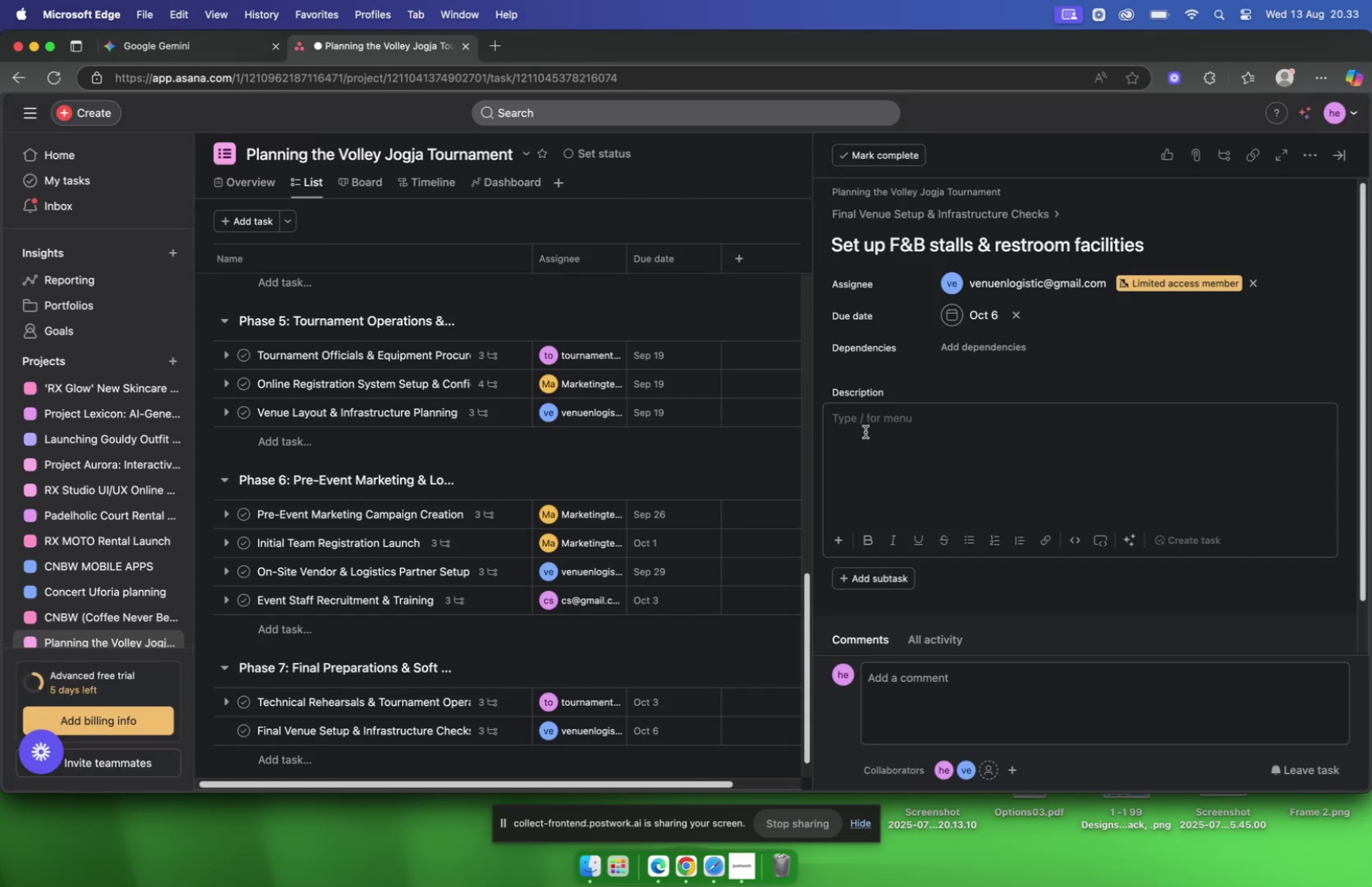 
key(Meta+V)
 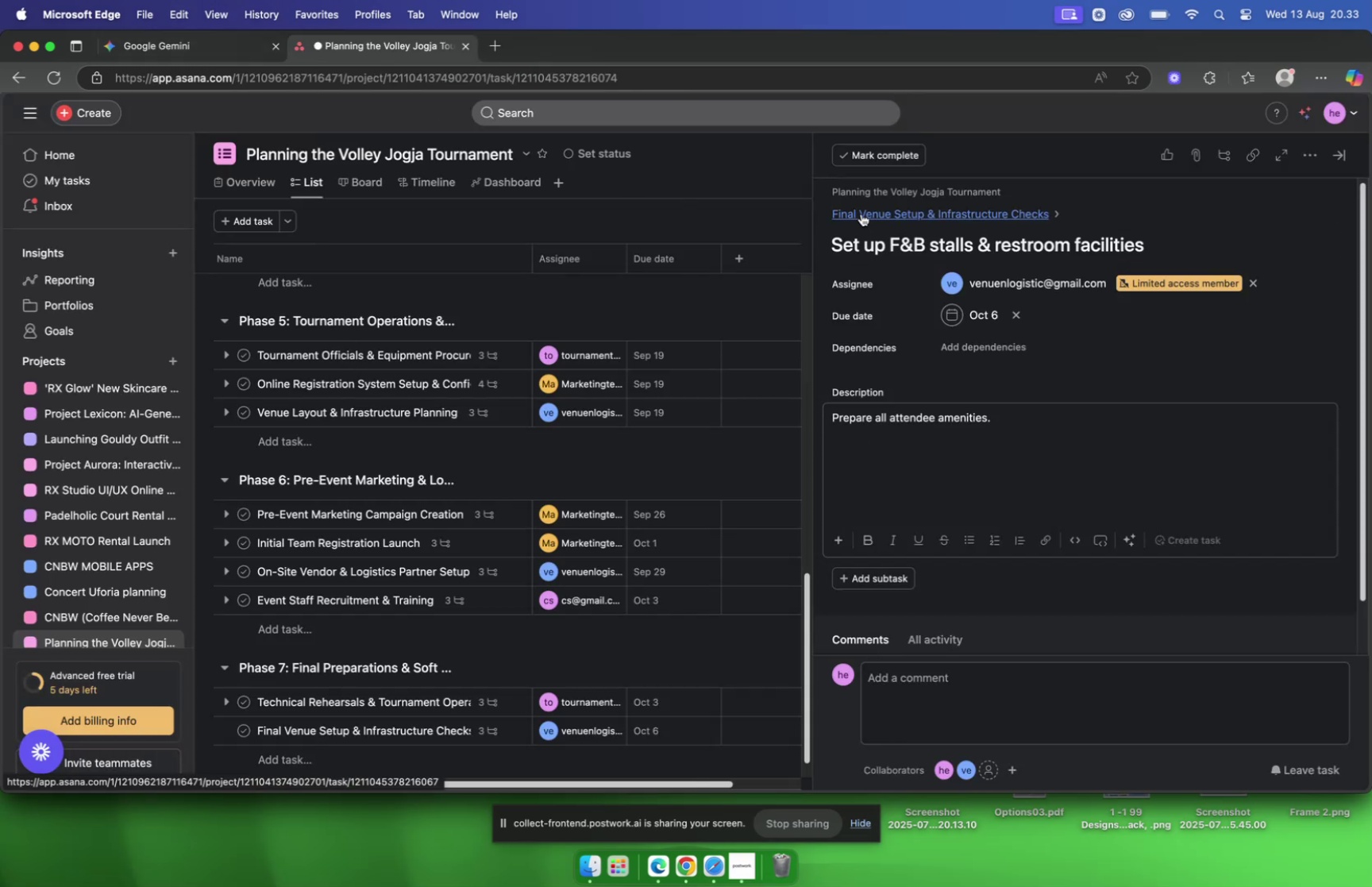 
left_click([861, 214])
 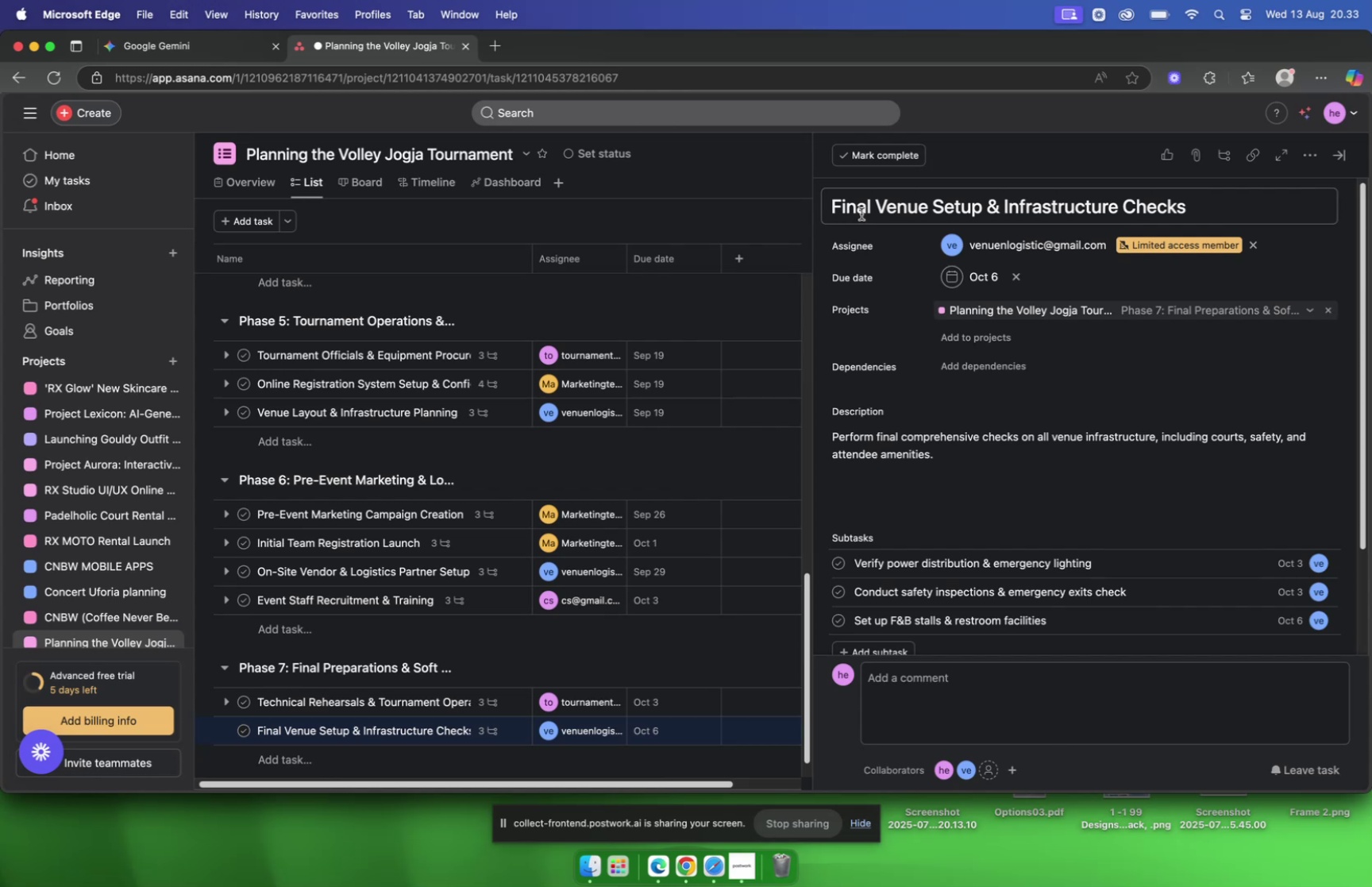 
wait(8.86)
 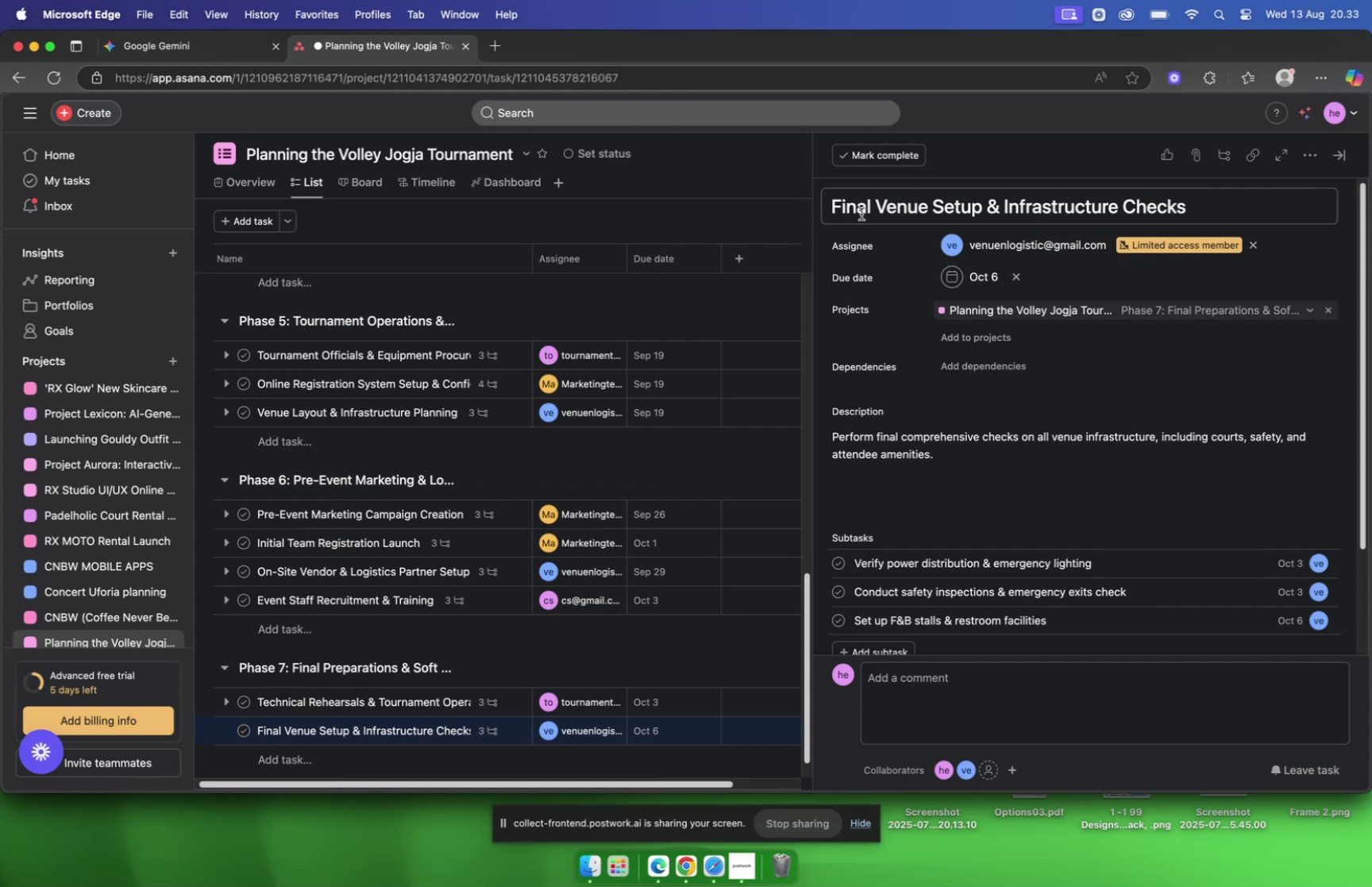 
scroll: coordinate [1069, 322], scroll_direction: down, amount: 11.0
 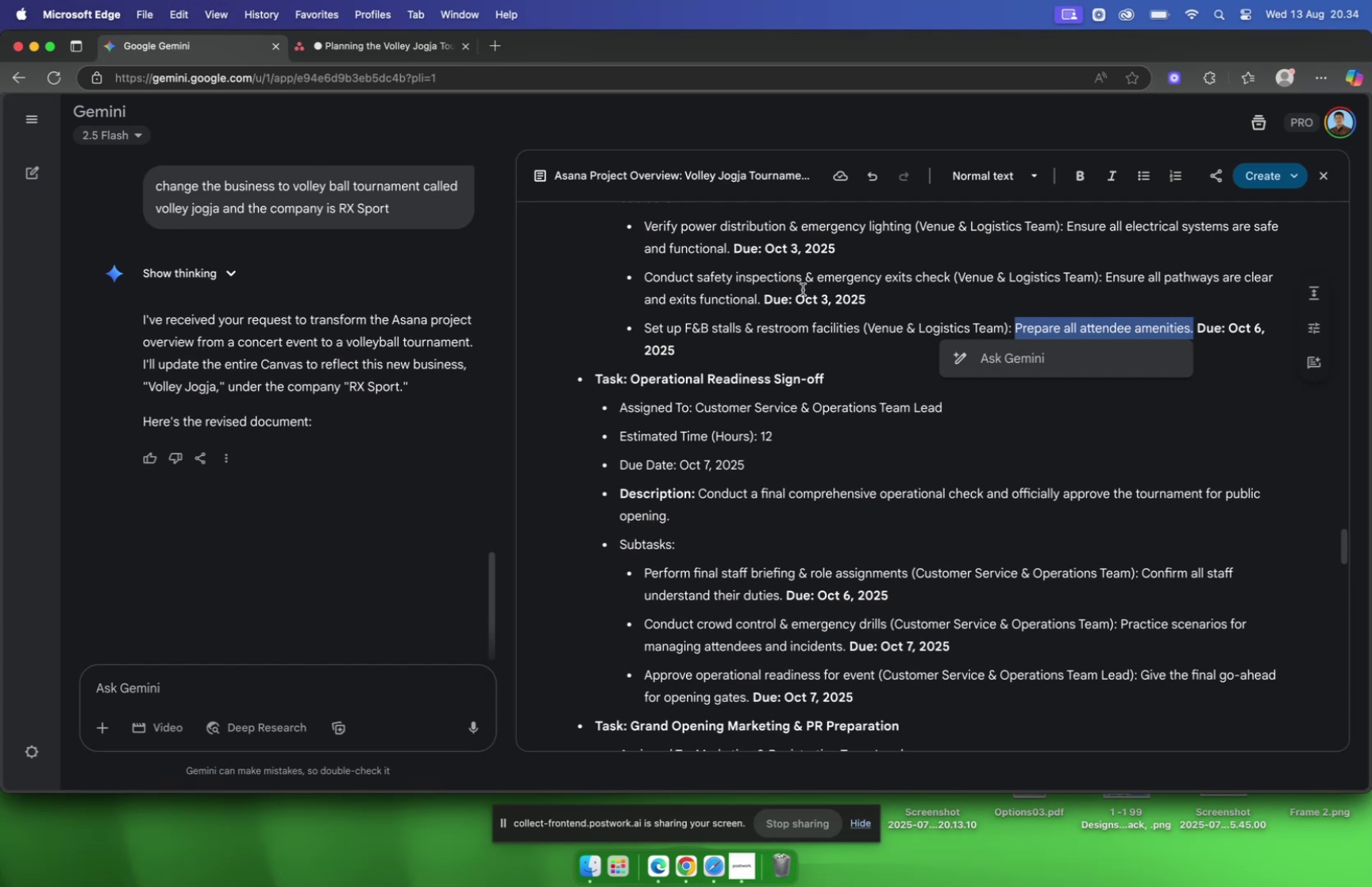 
left_click([821, 331])
 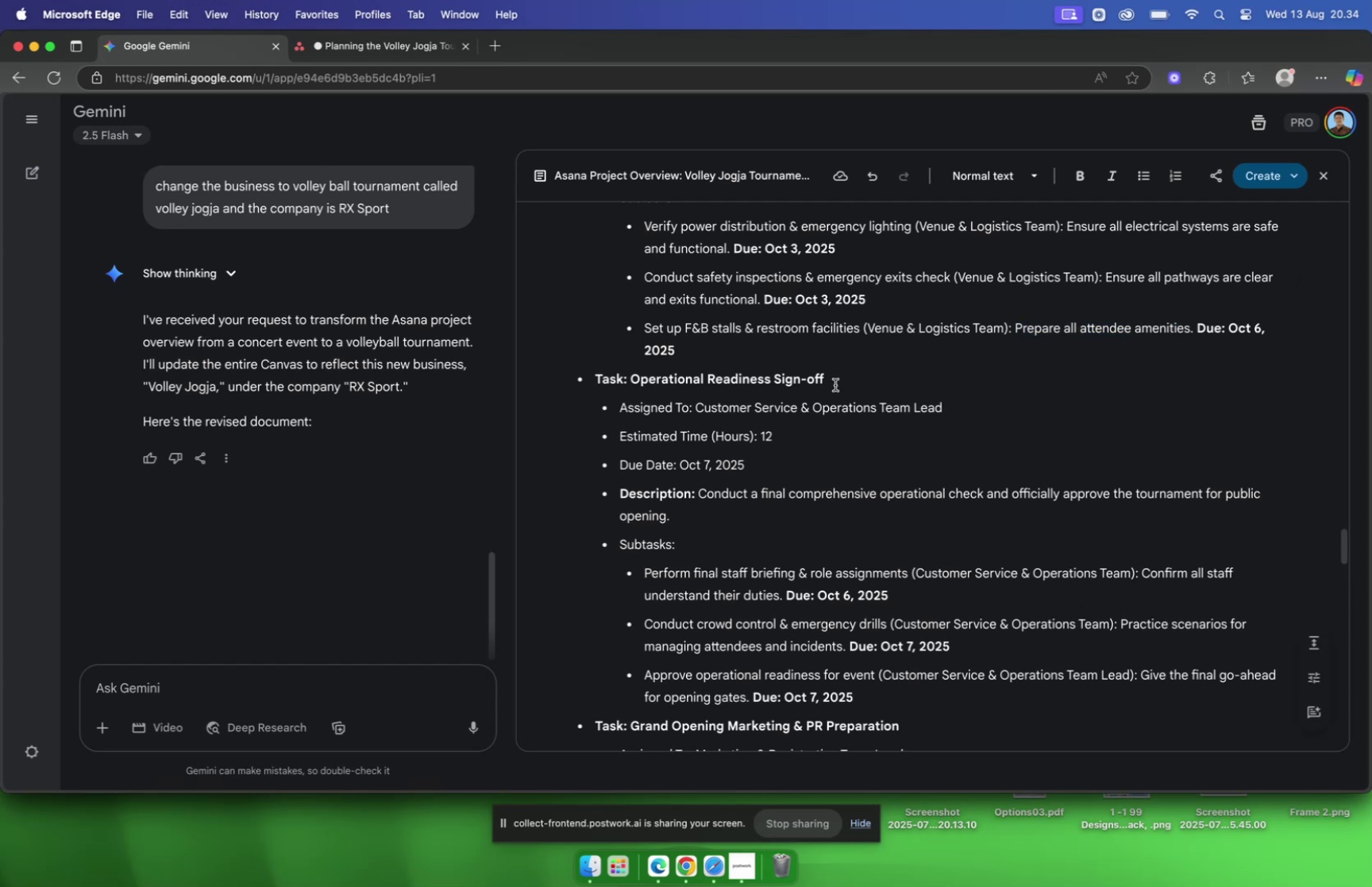 
left_click([835, 384])
 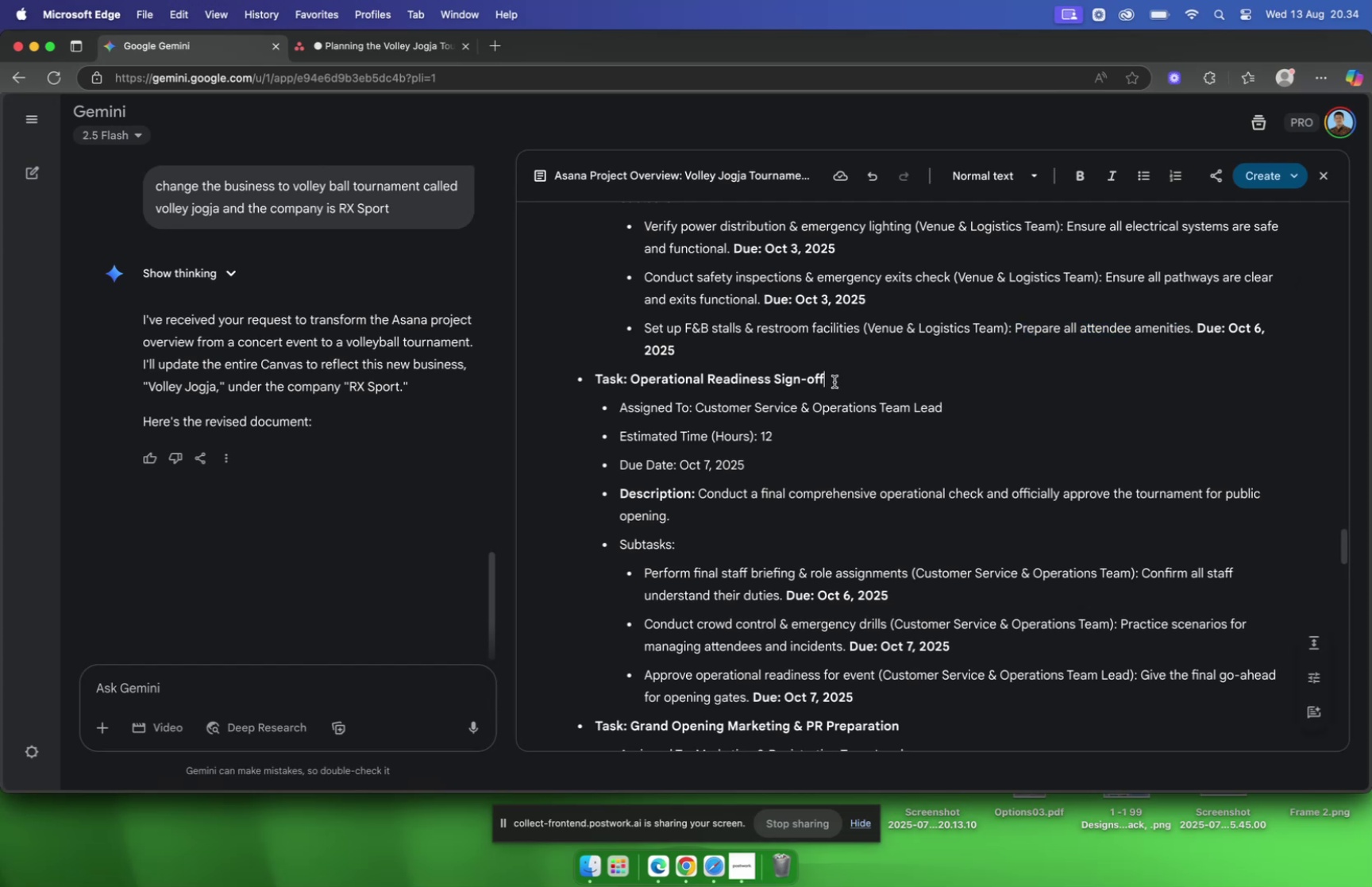 
left_click_drag(start_coordinate=[834, 381], to_coordinate=[634, 384])
 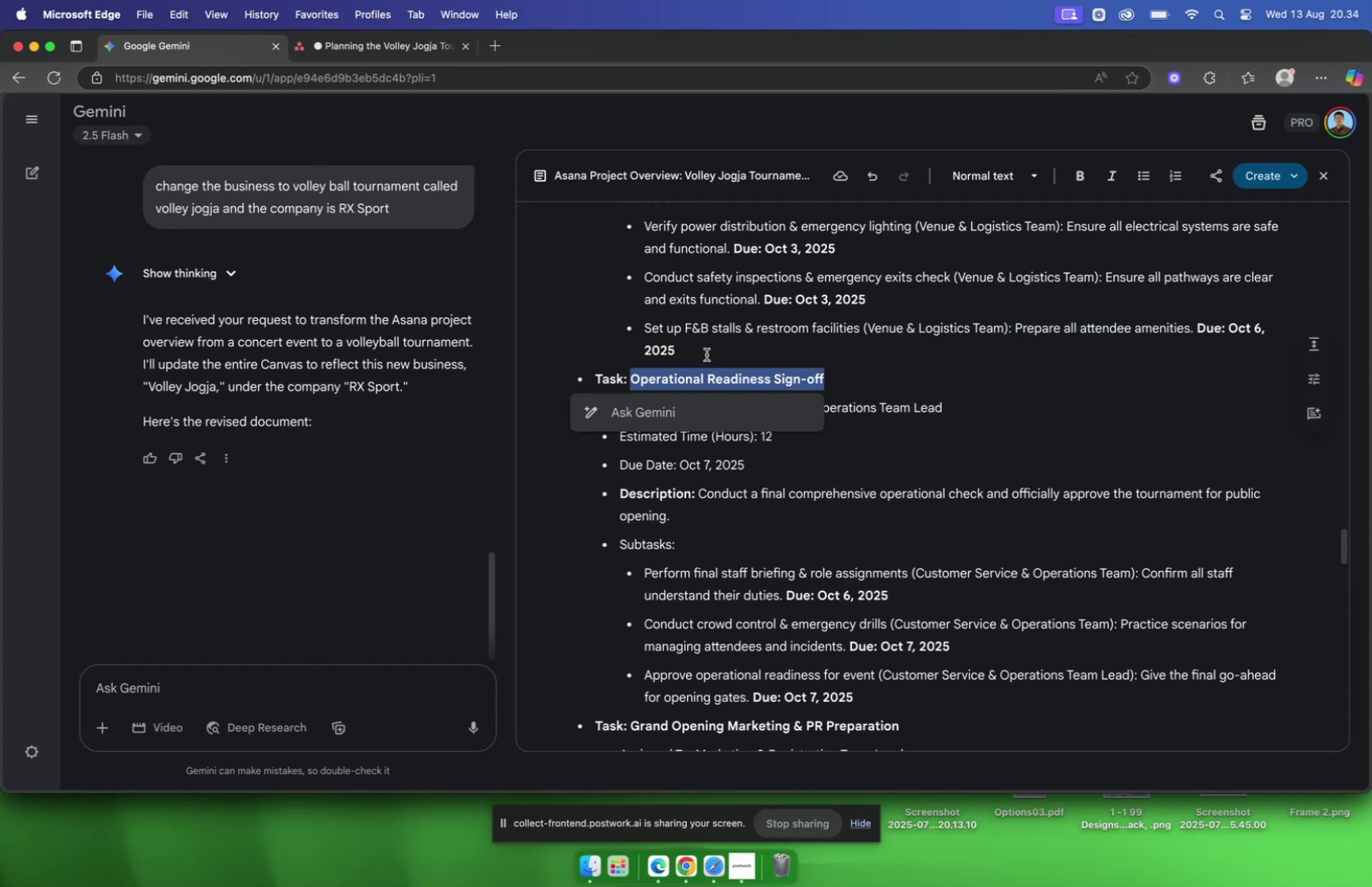 
key(Meta+C)
 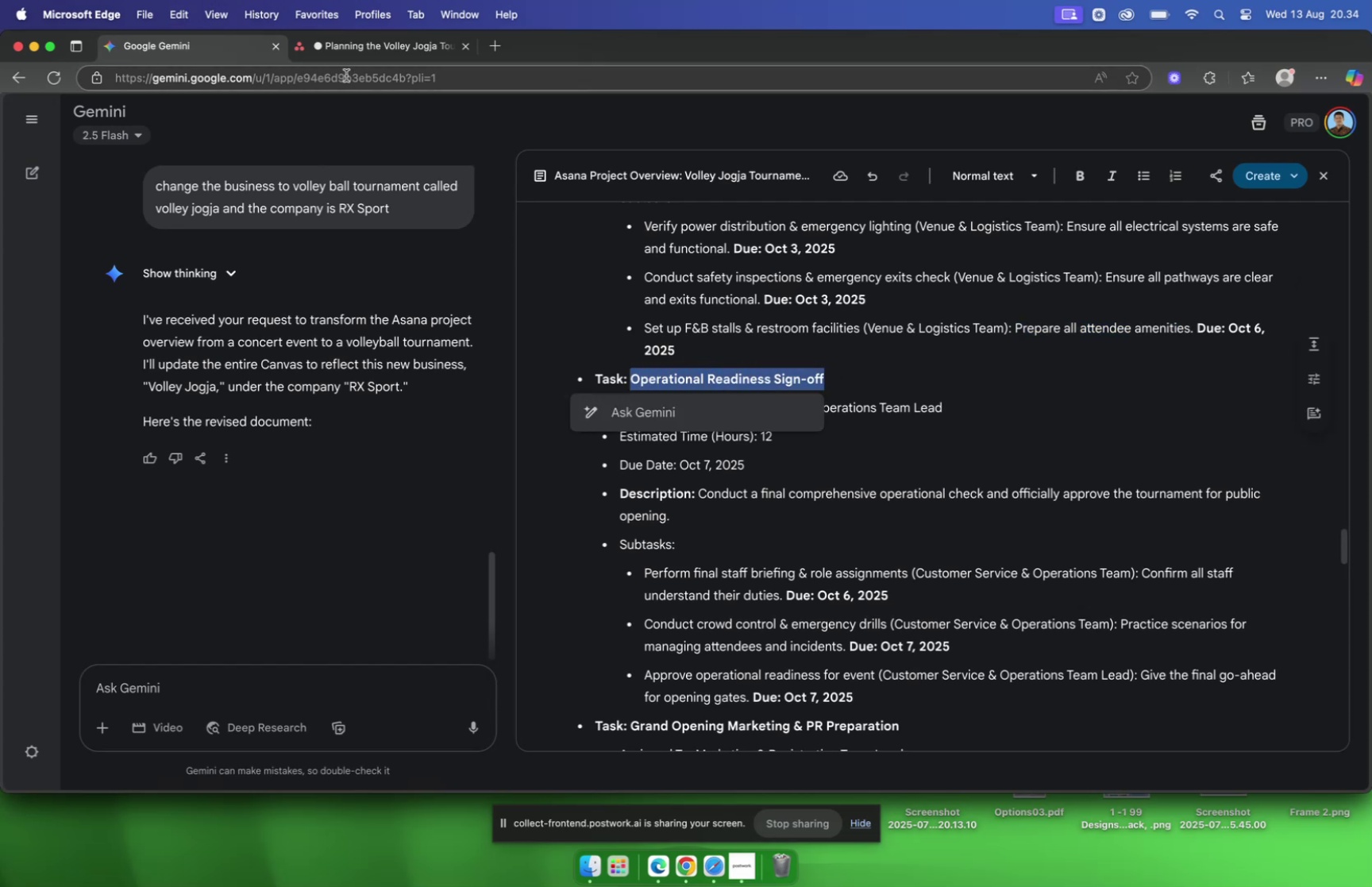 
left_click([346, 52])
 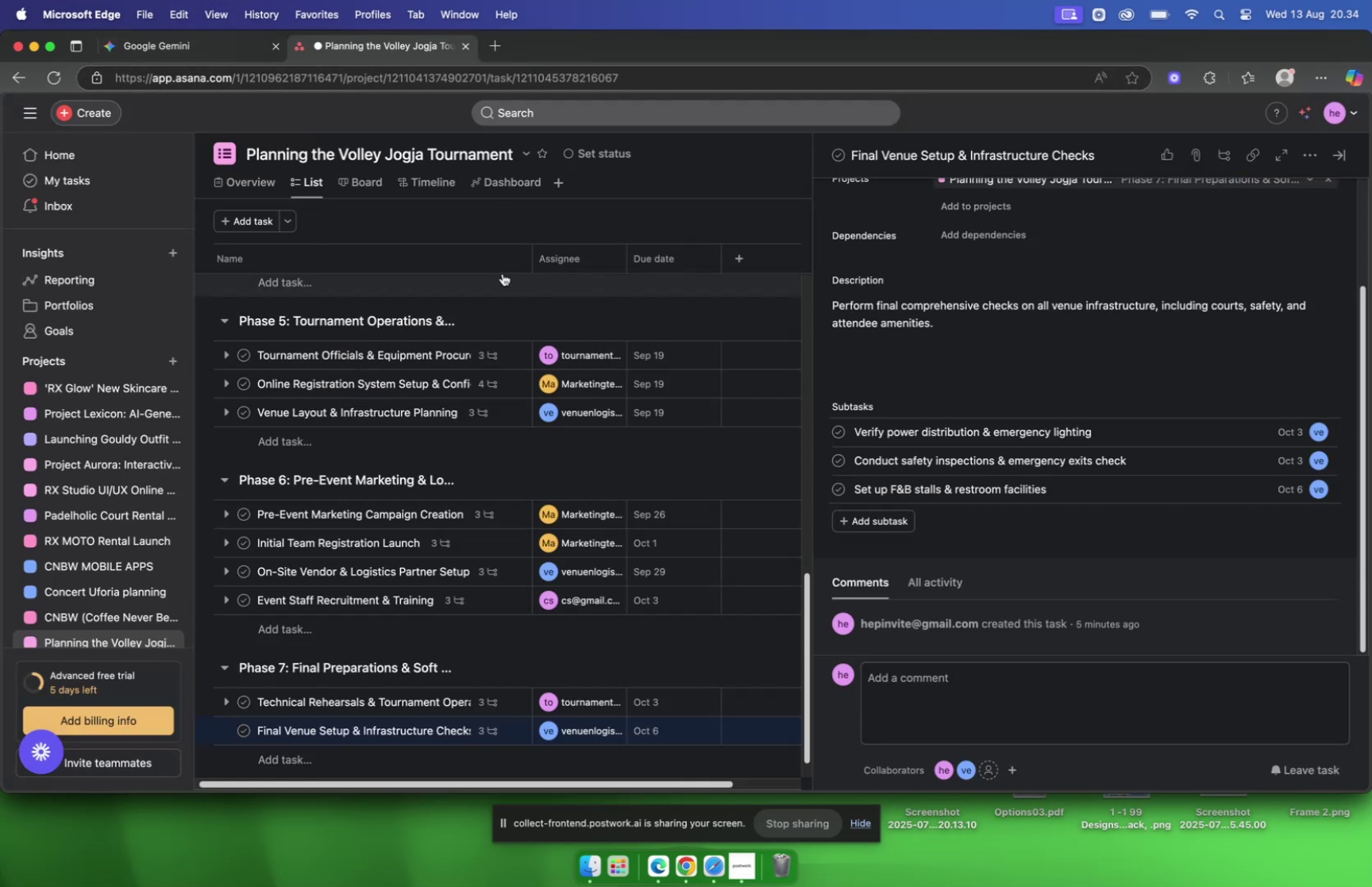 
scroll: coordinate [507, 301], scroll_direction: down, amount: 13.0
 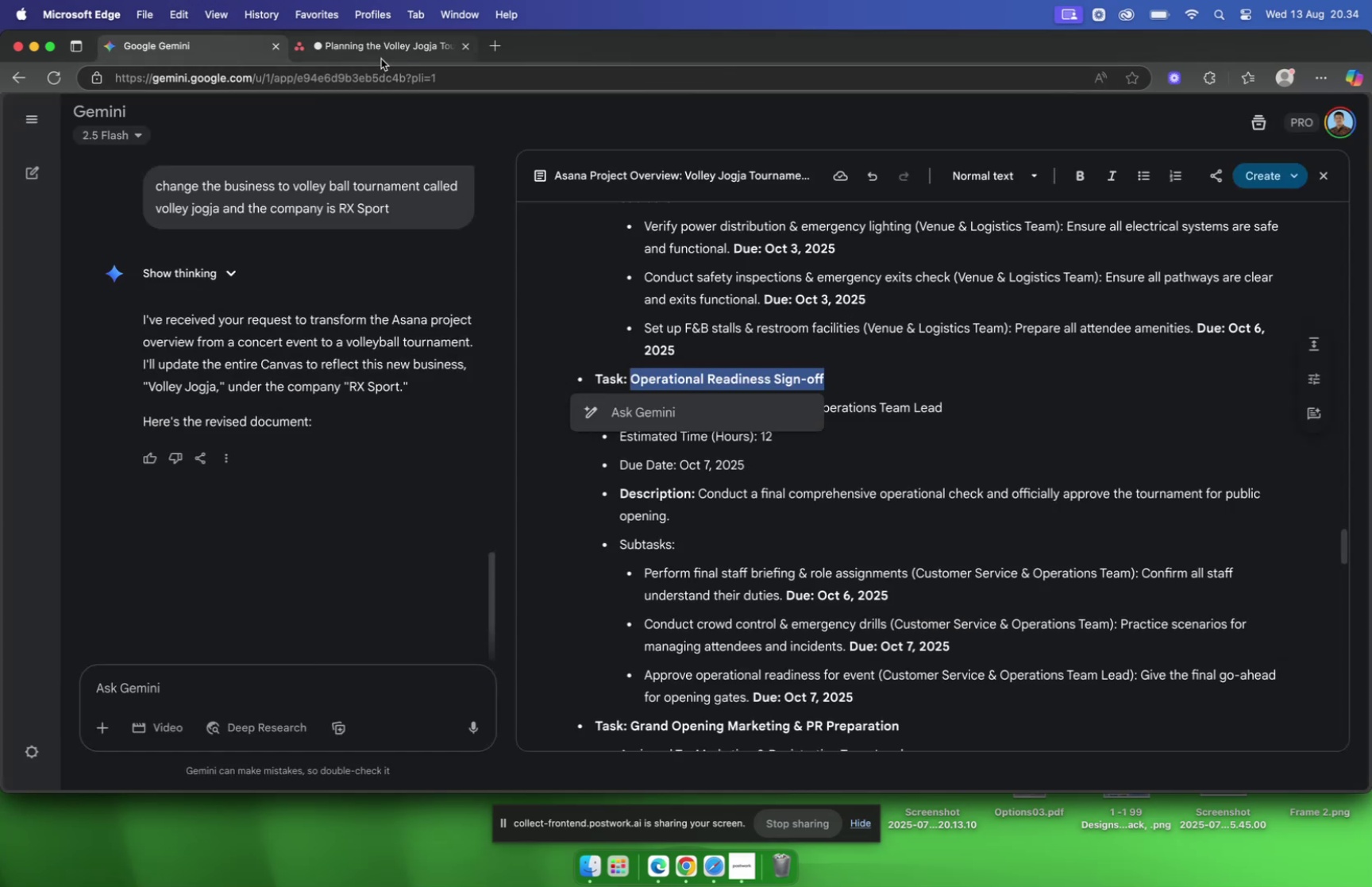 
left_click([370, 53])
 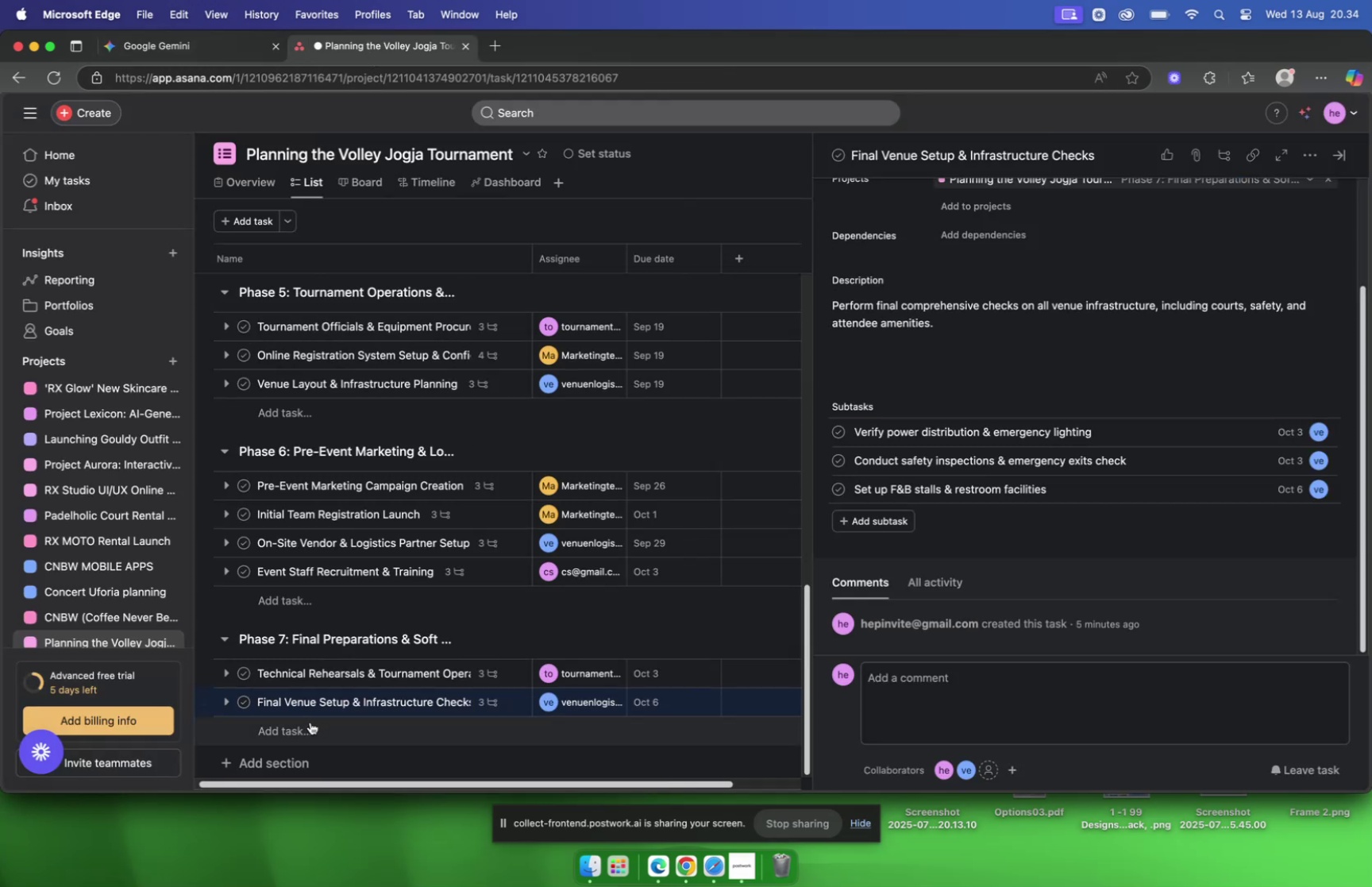 
left_click([310, 721])
 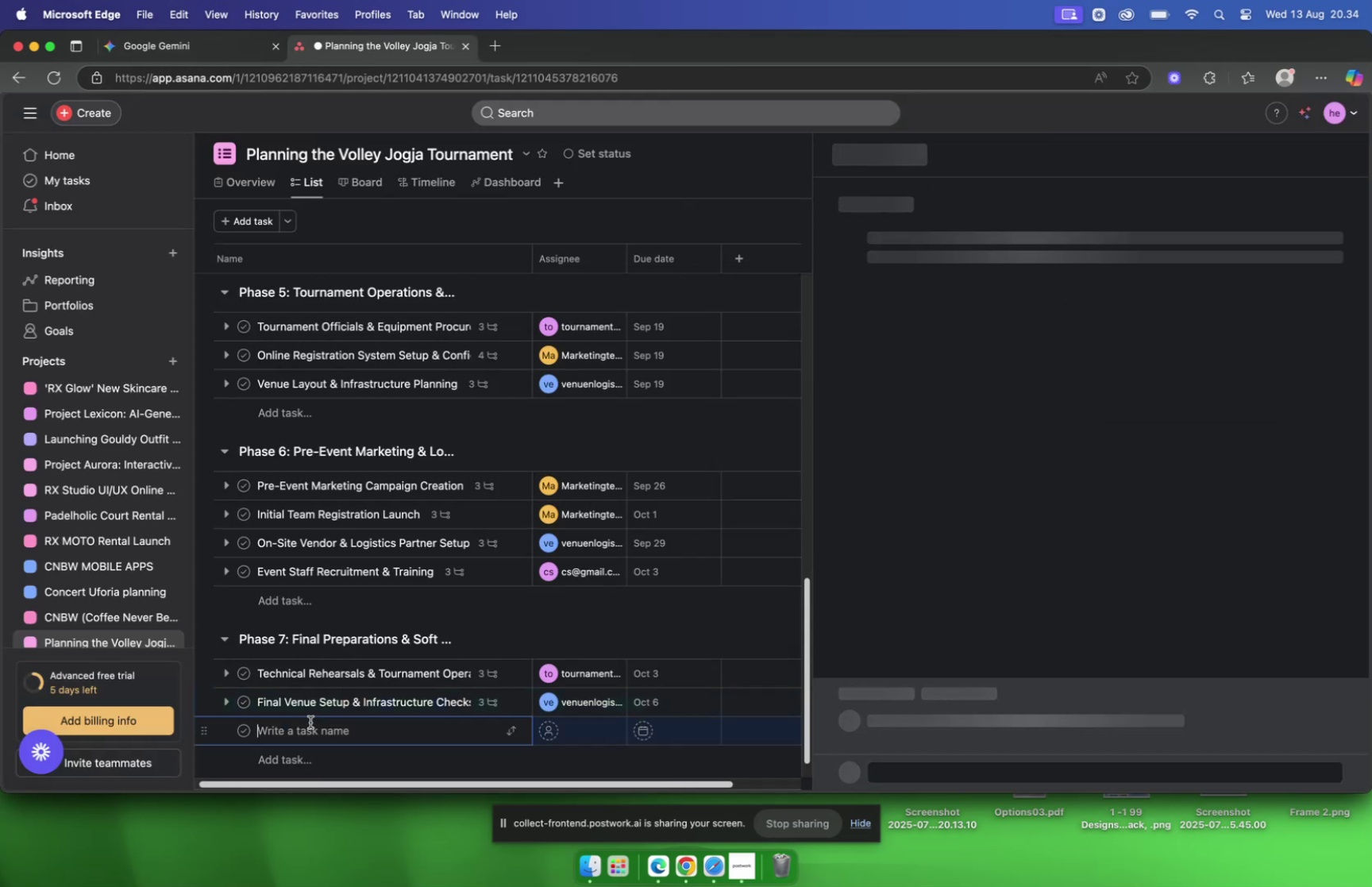 
key(Meta+V)
 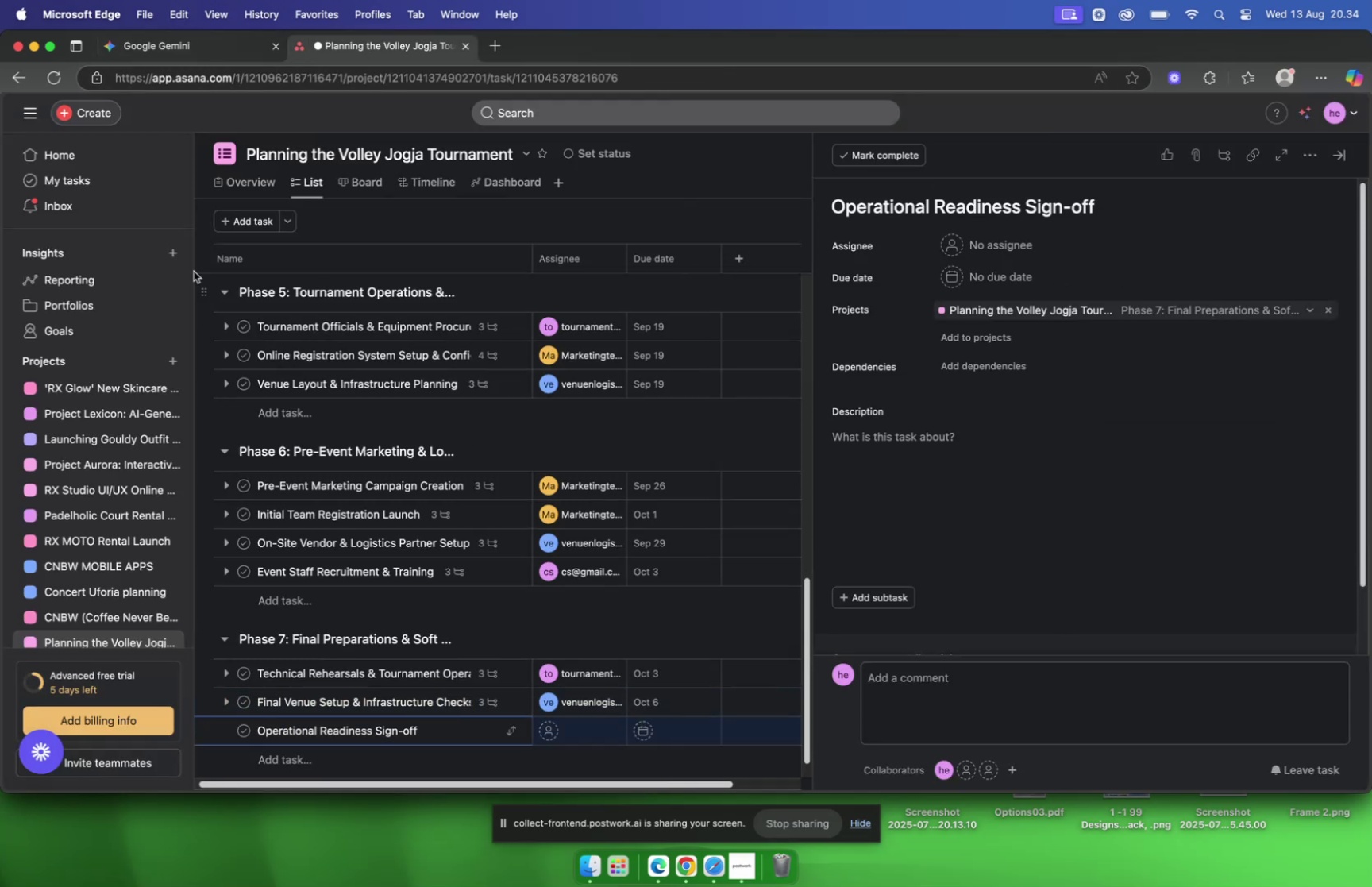 
left_click([160, 48])
 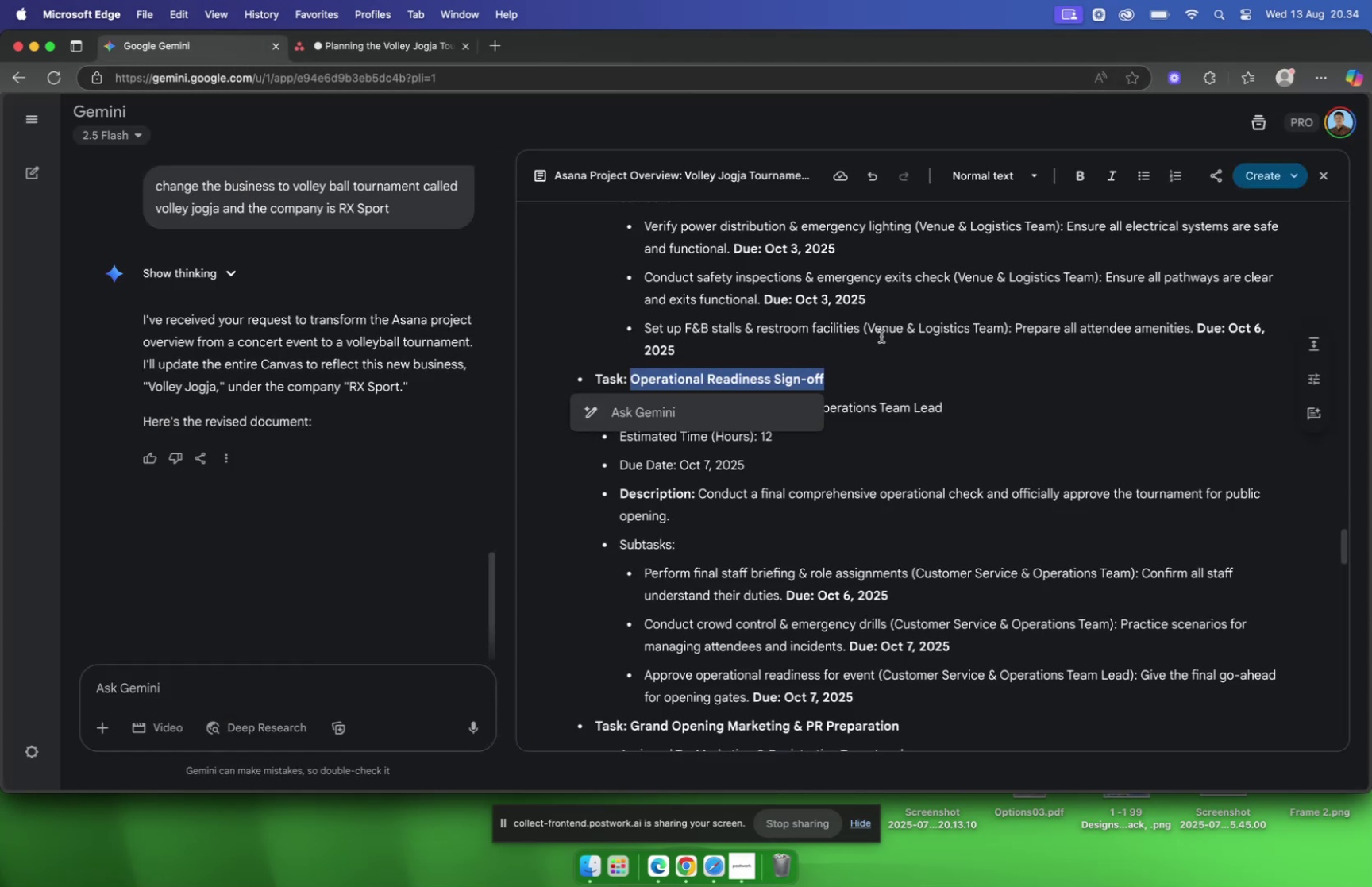 
left_click([881, 336])
 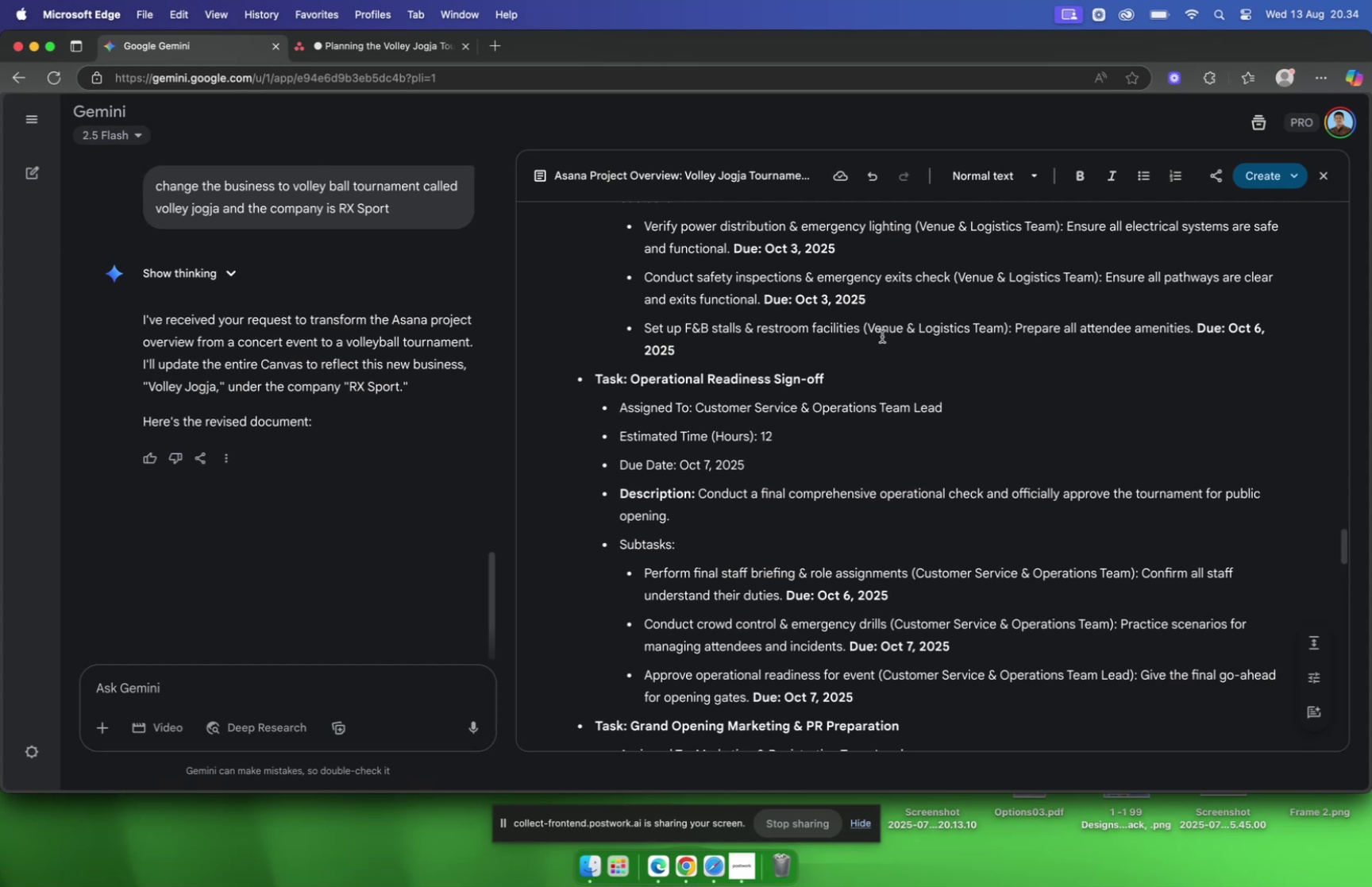 
scroll: coordinate [882, 336], scroll_direction: down, amount: 7.0
 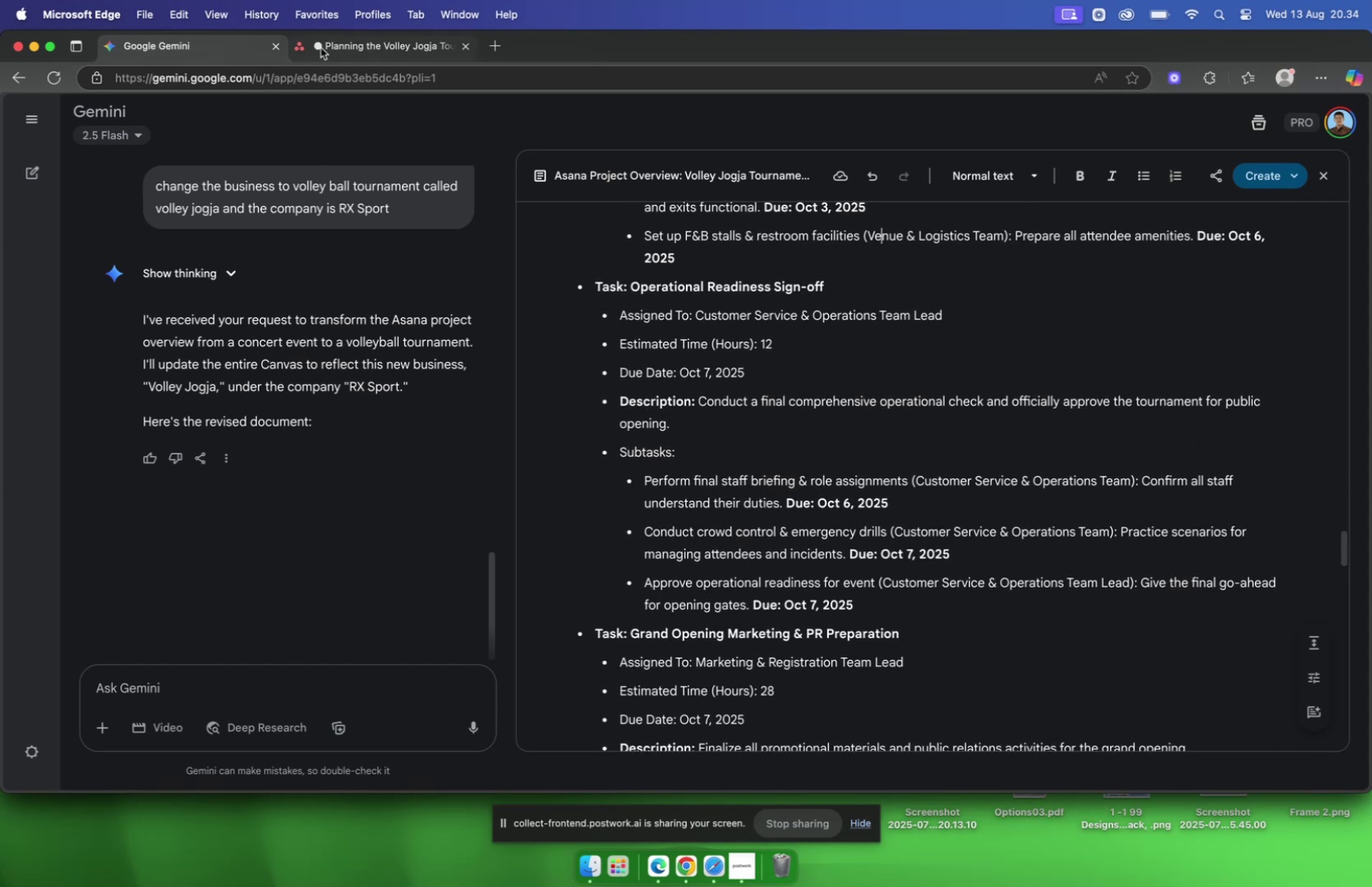 
left_click([321, 48])
 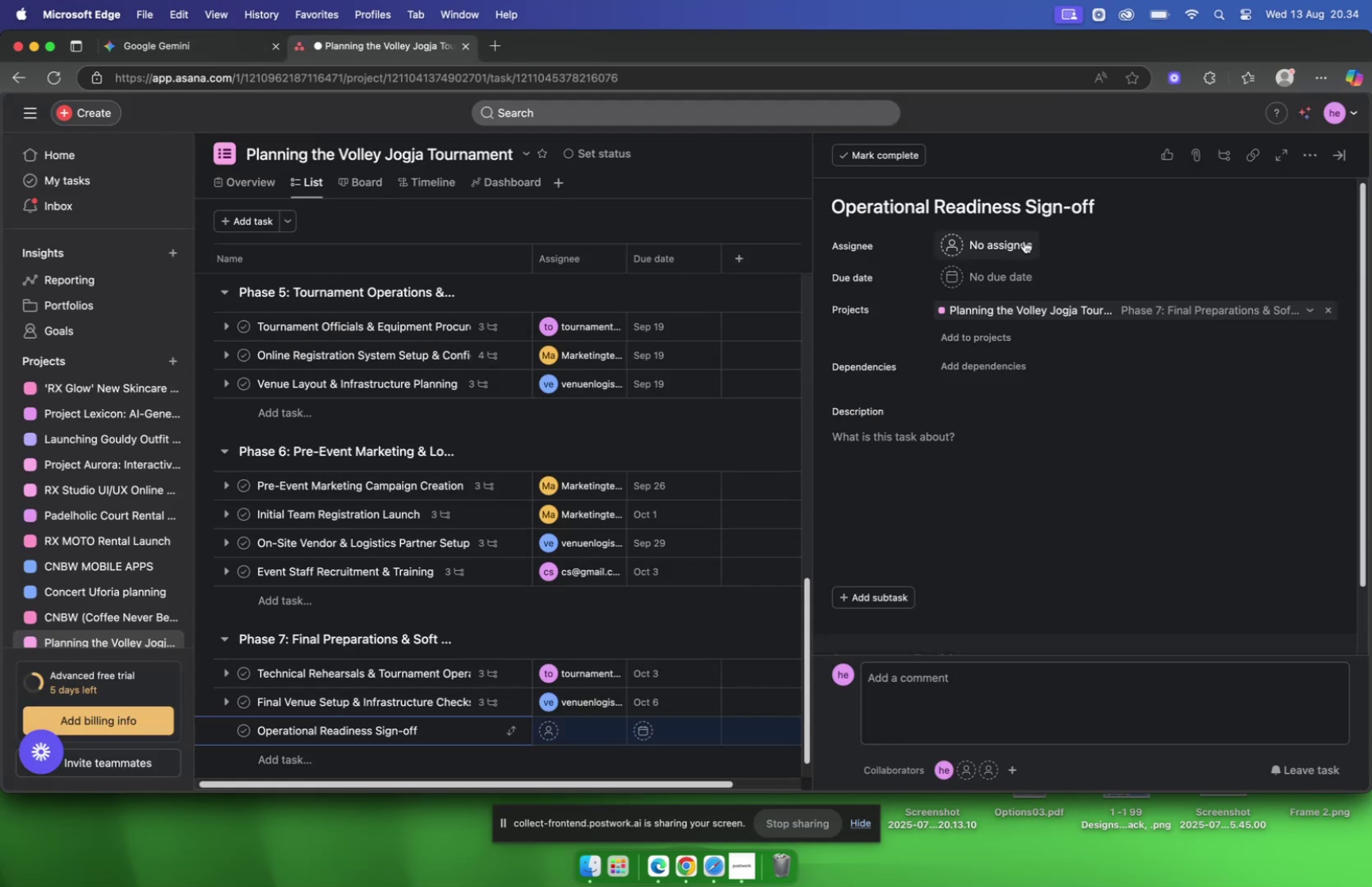 
left_click([1024, 241])
 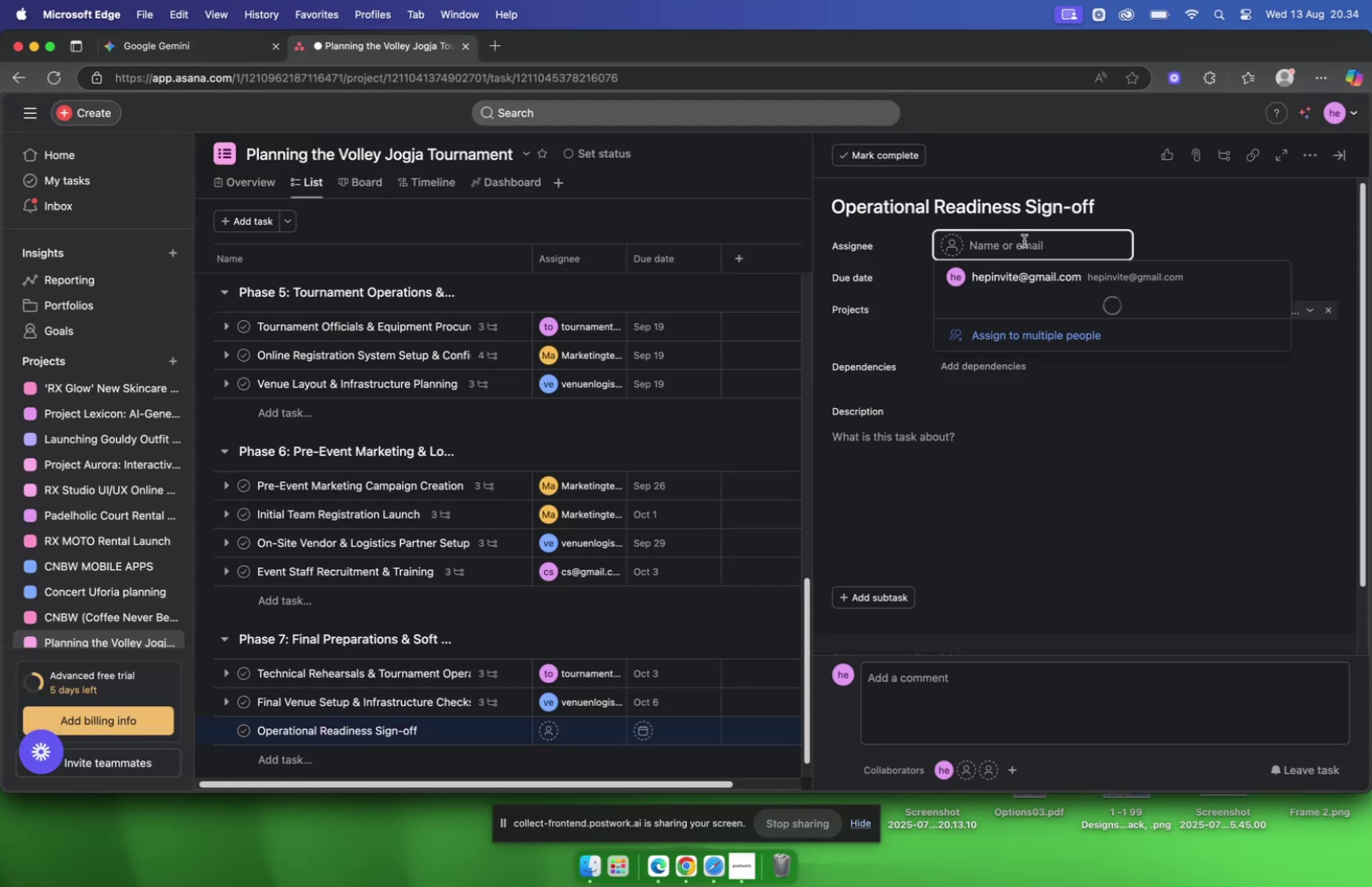 
type(cs)
 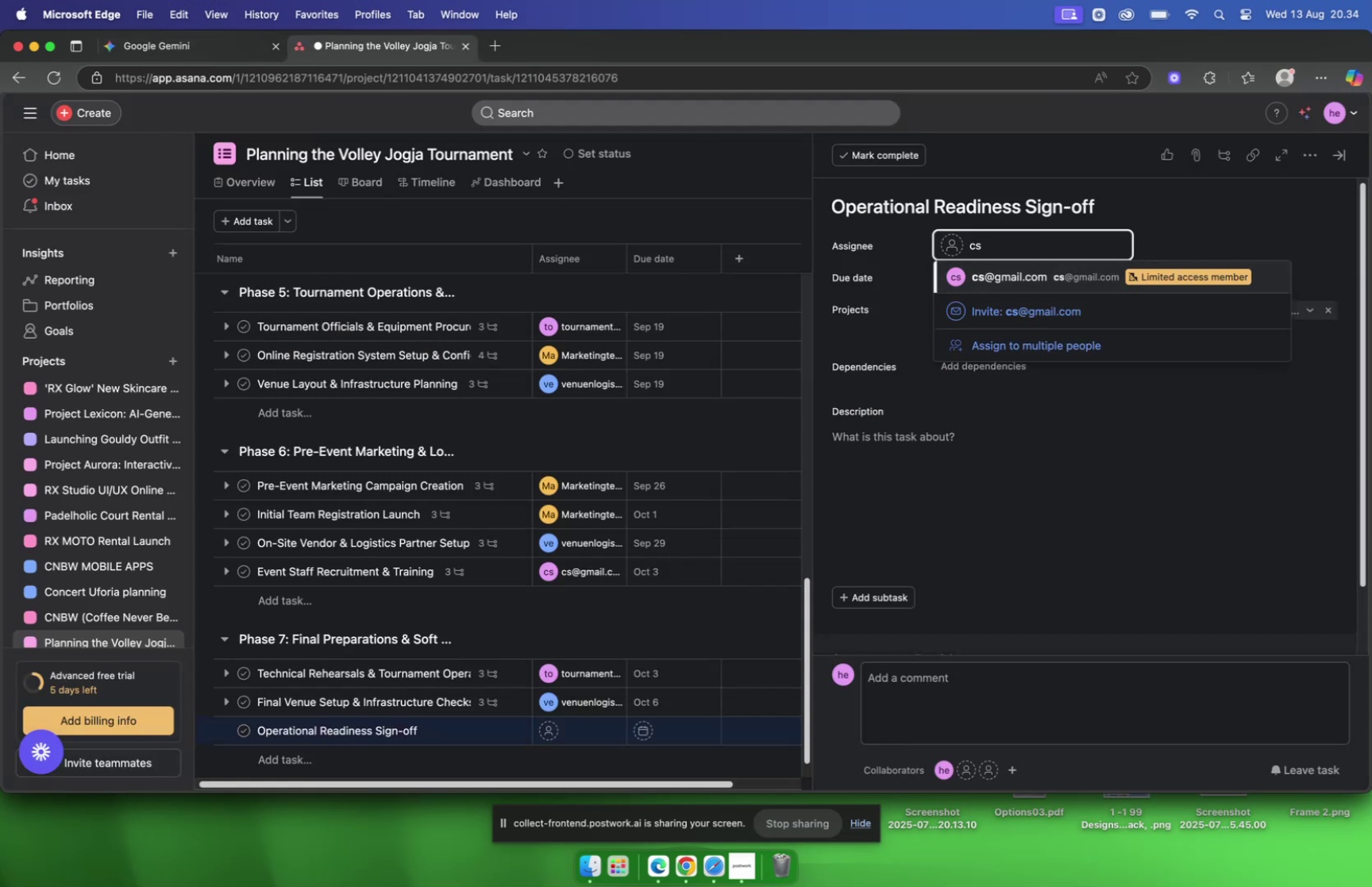 
key(Enter)
 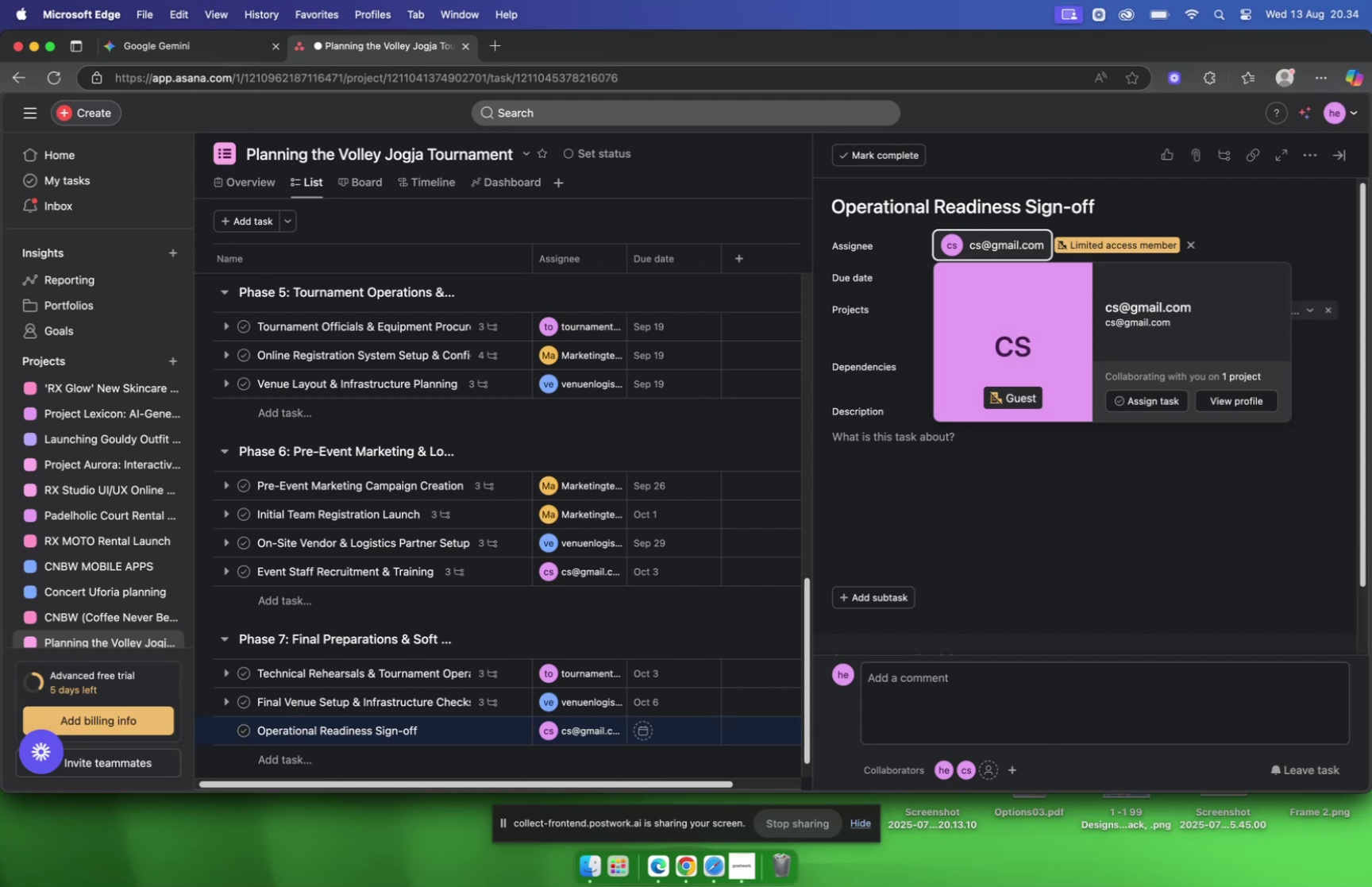 
left_click([908, 472])
 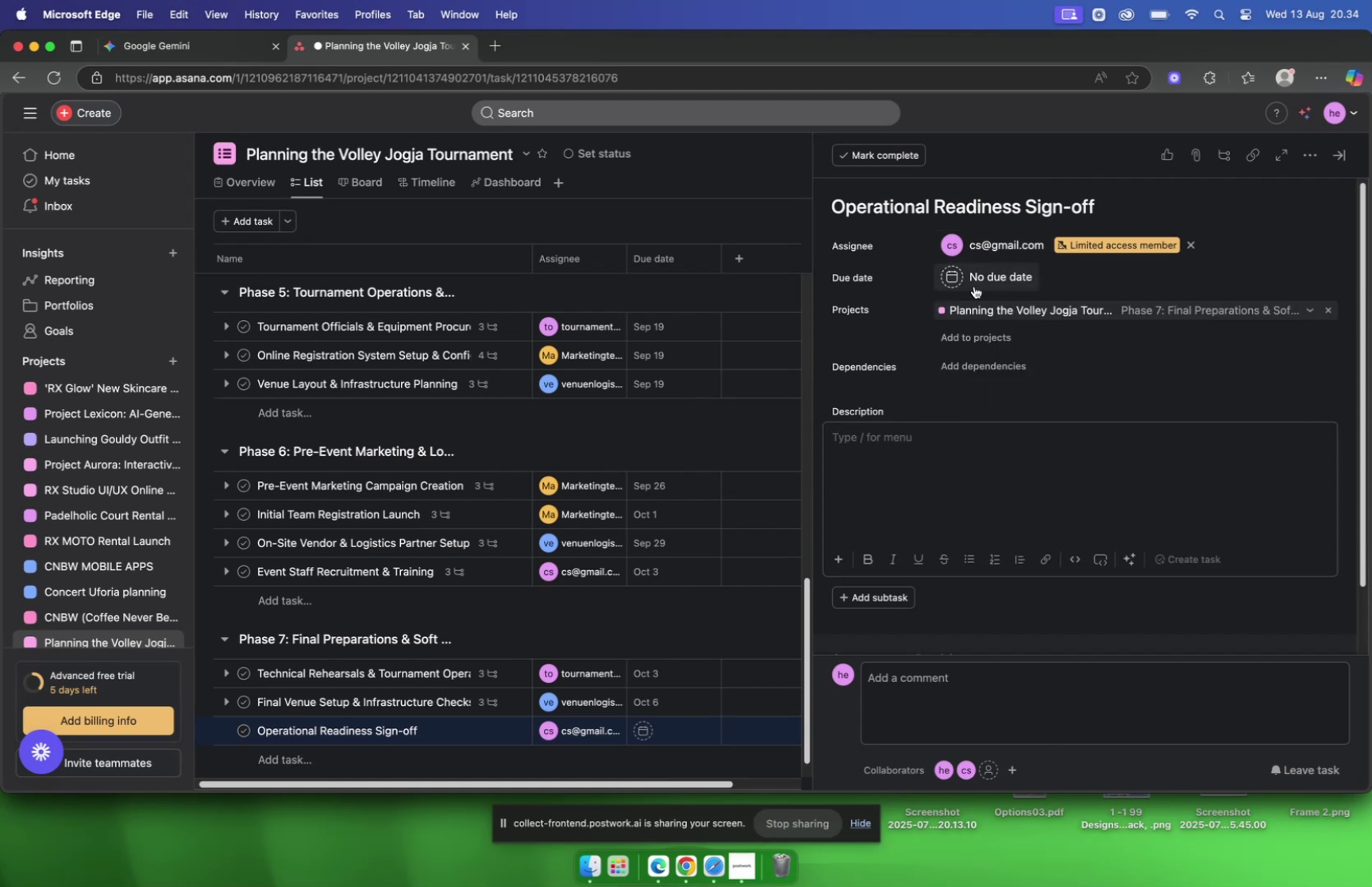 
left_click([974, 286])
 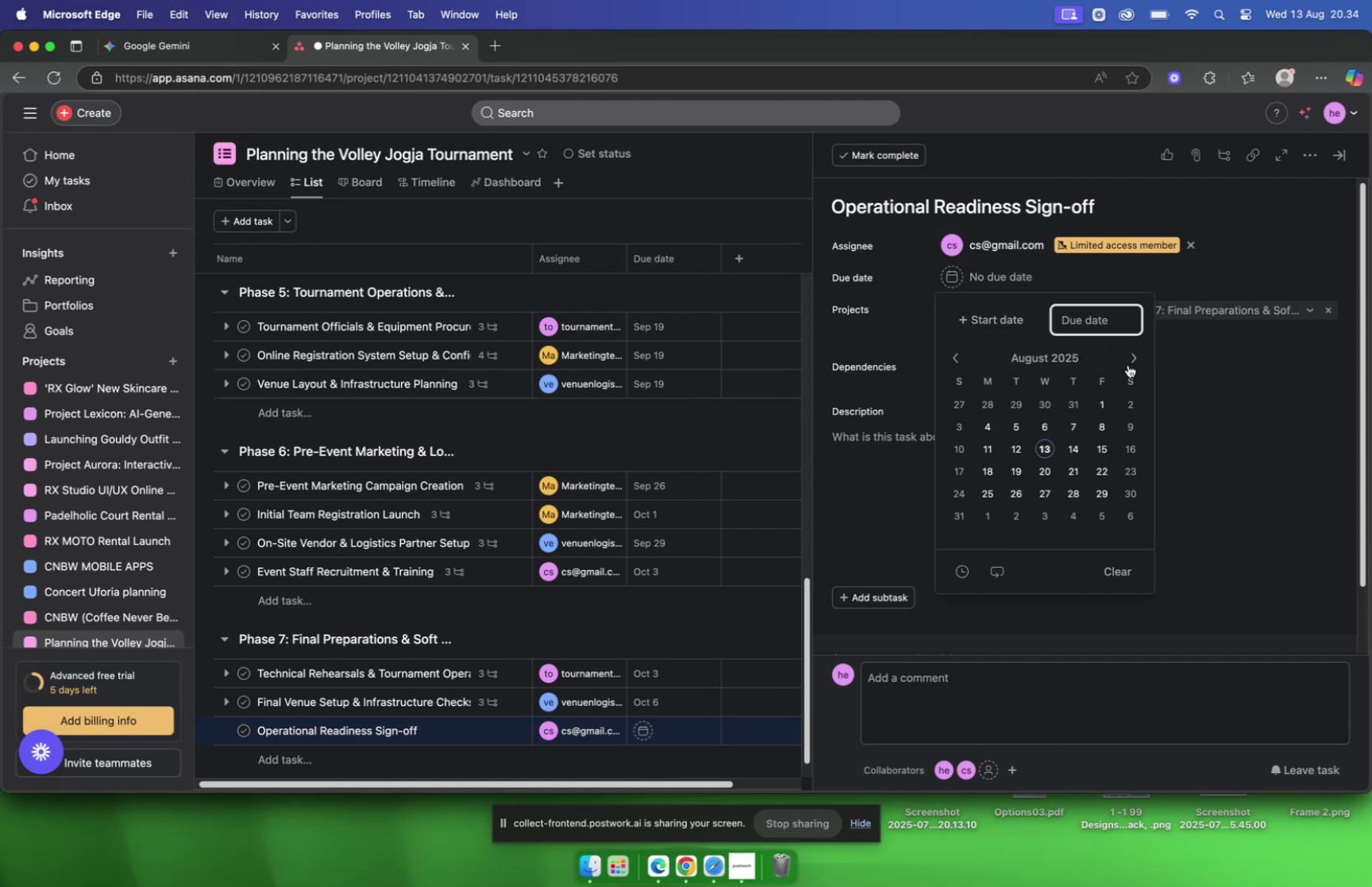 
left_click([1128, 364])
 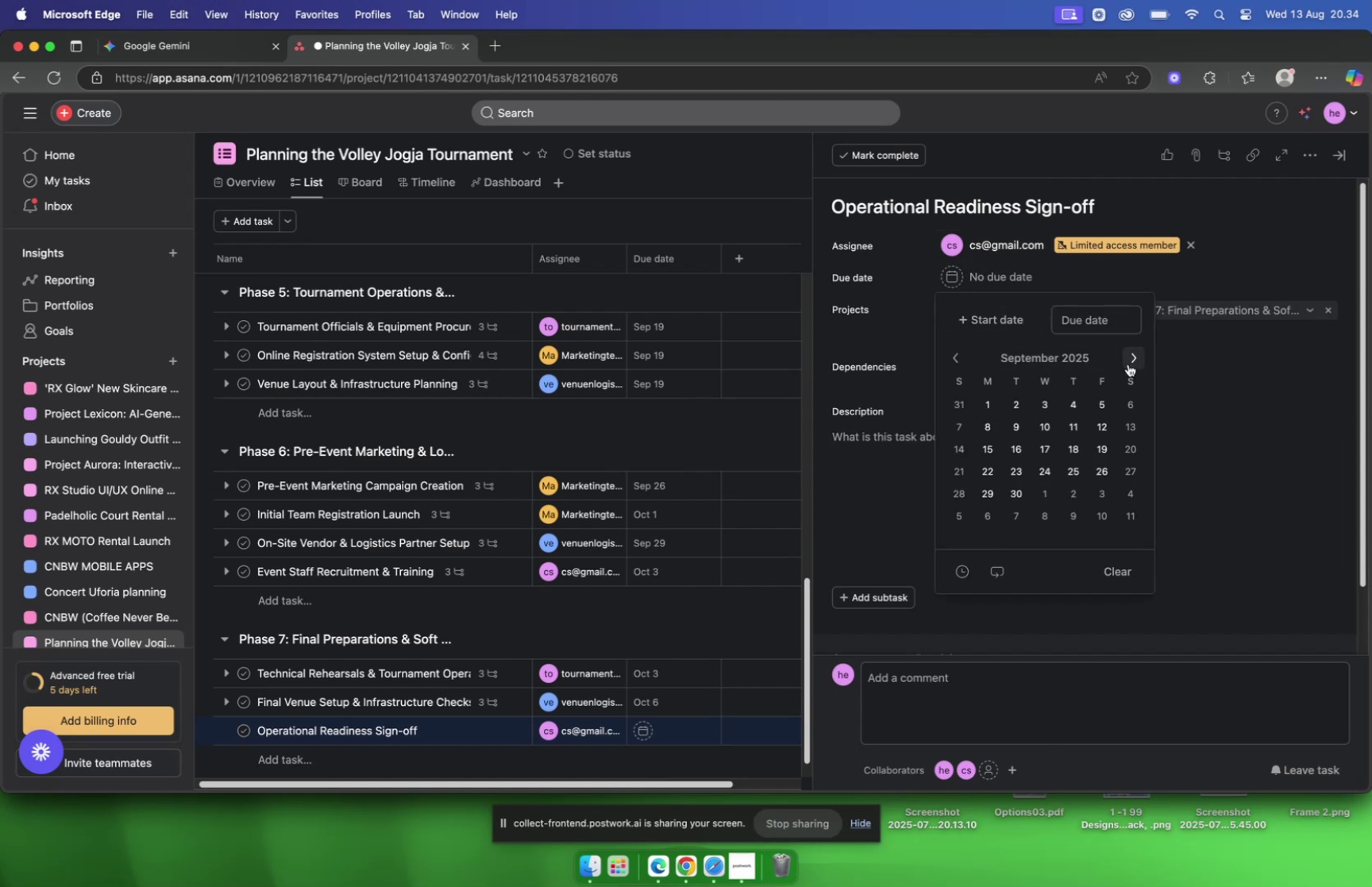 
left_click([1128, 364])
 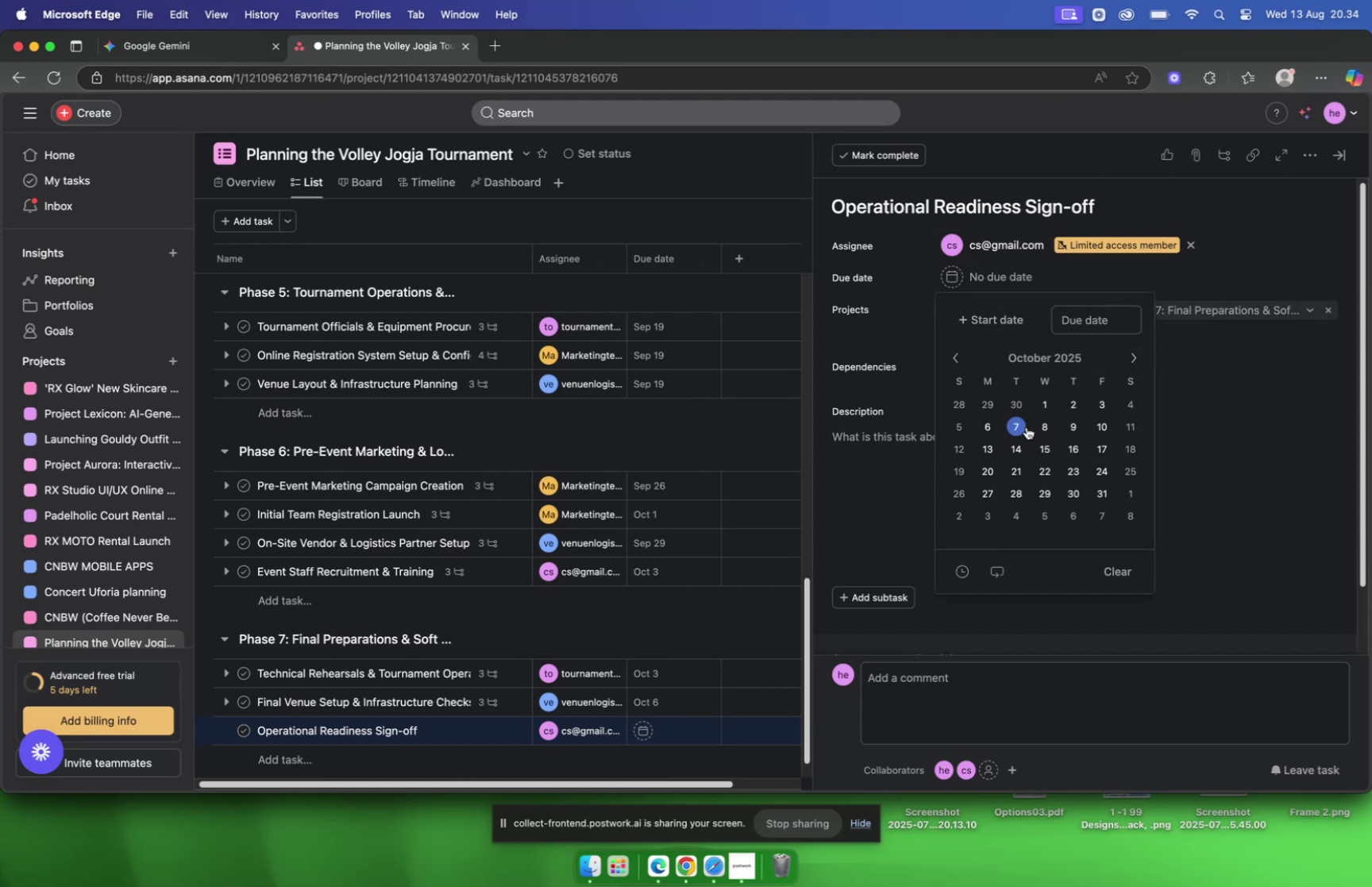 
left_click([1024, 427])
 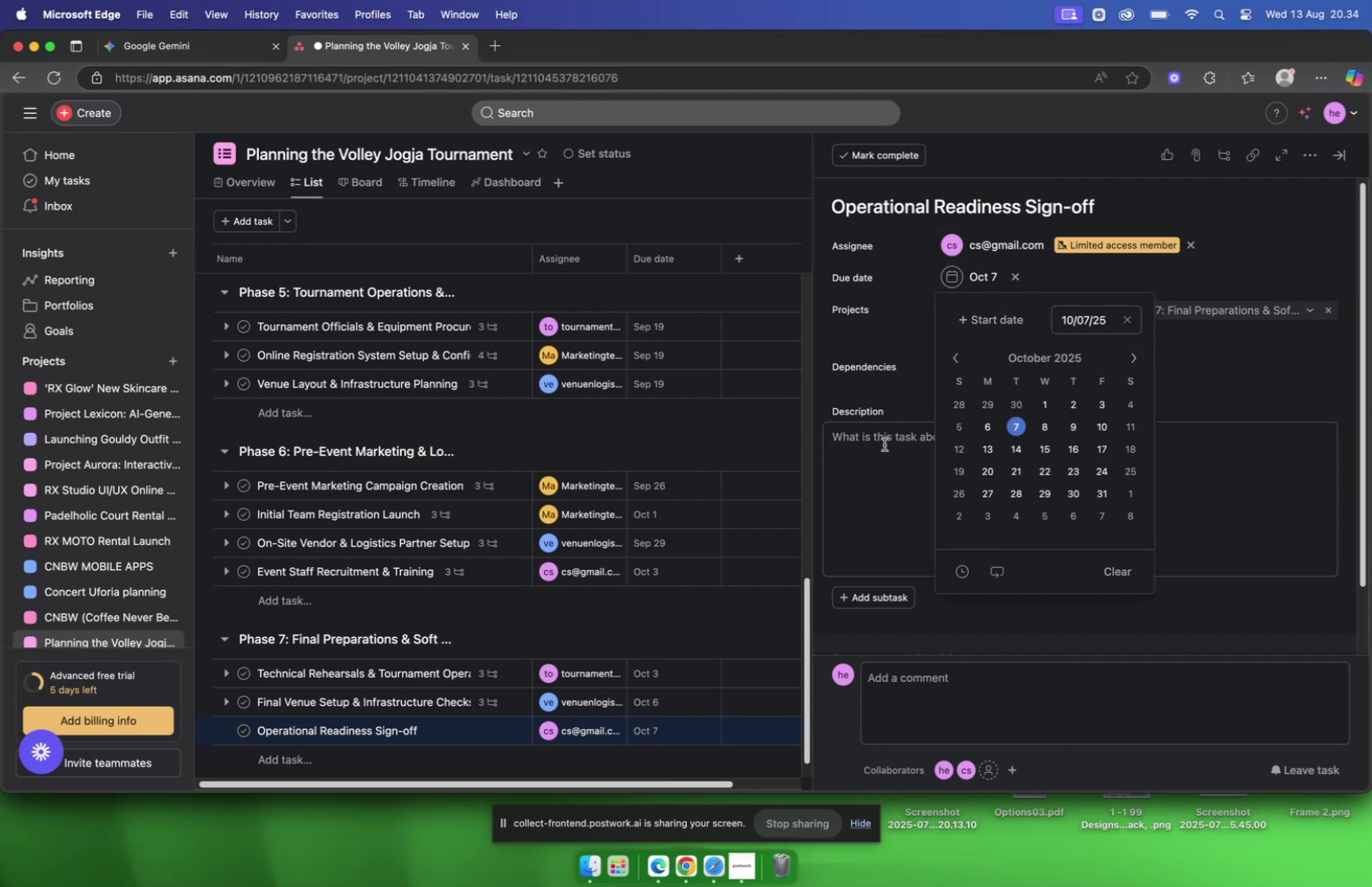 
left_click([884, 444])
 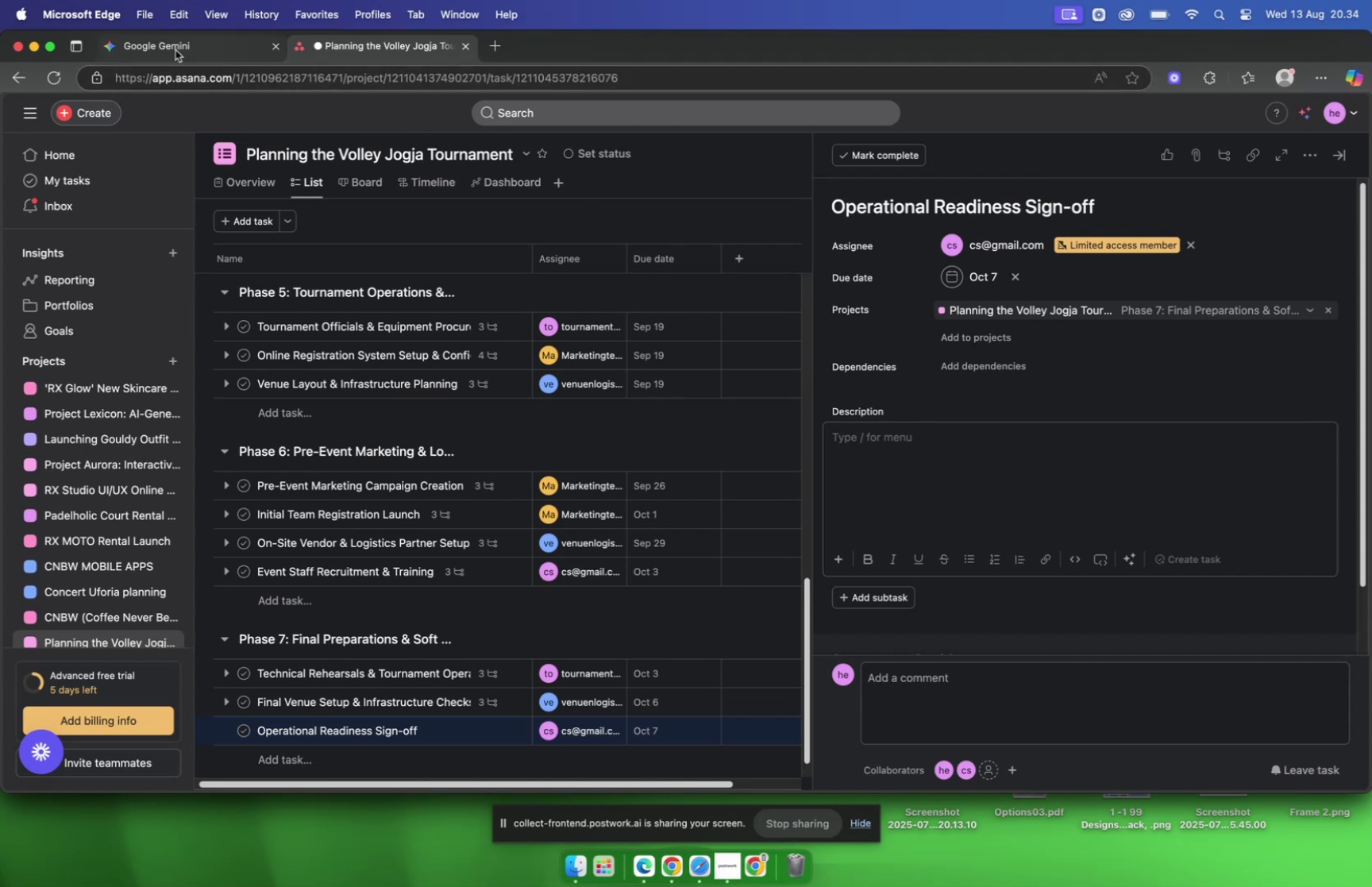 
left_click([175, 50])
 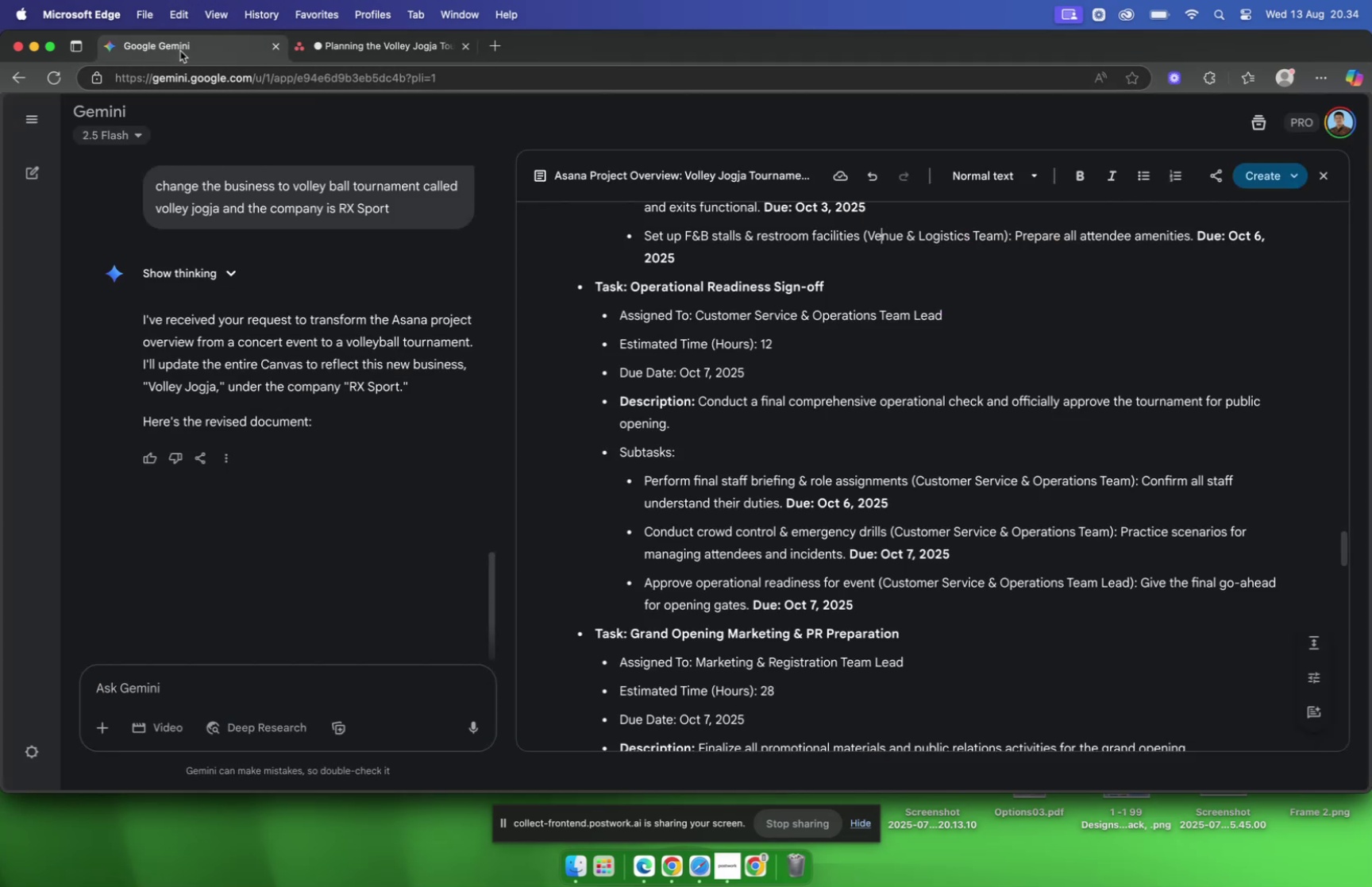 
left_click([321, 51])
 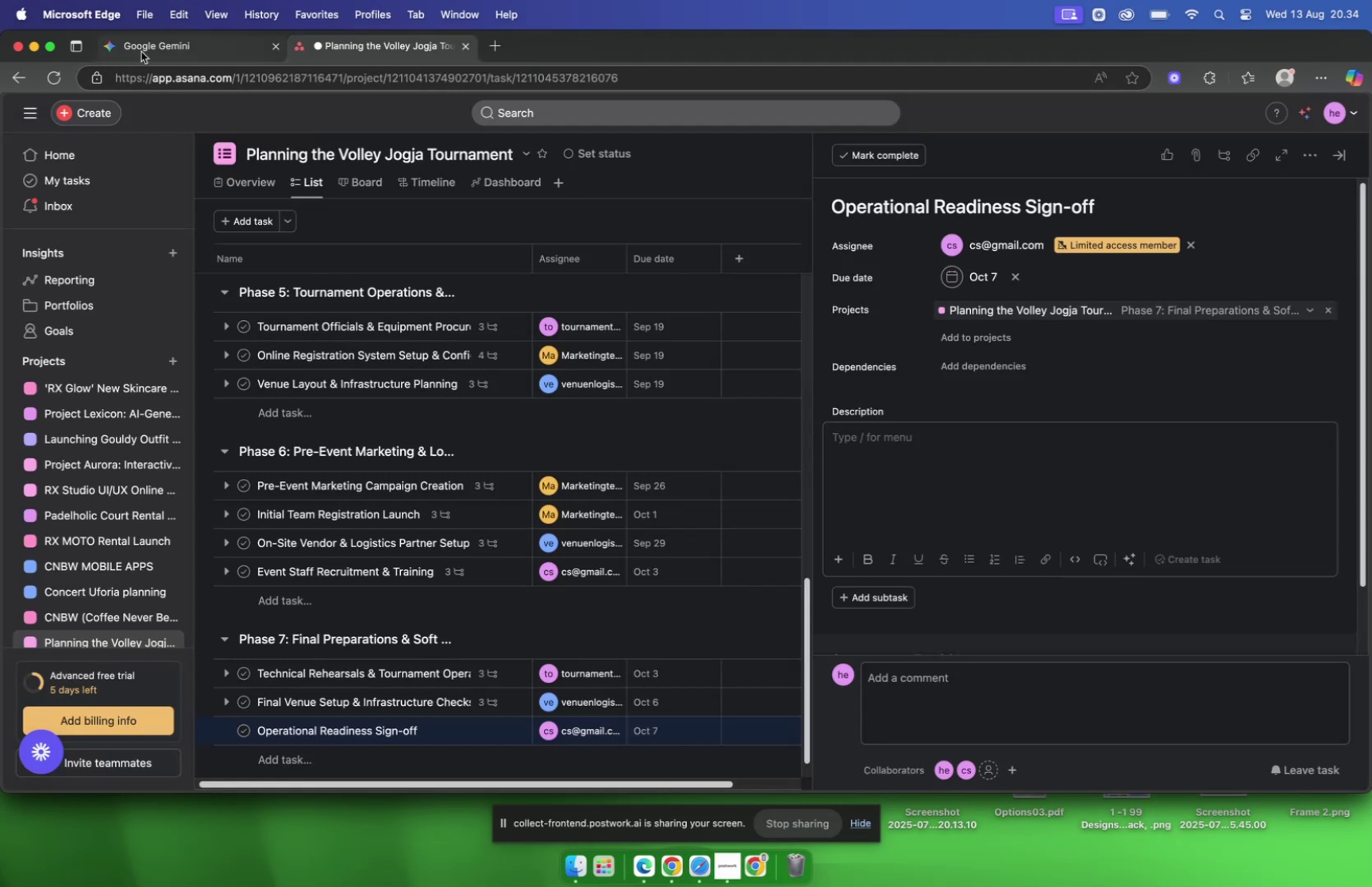 
left_click([142, 51])
 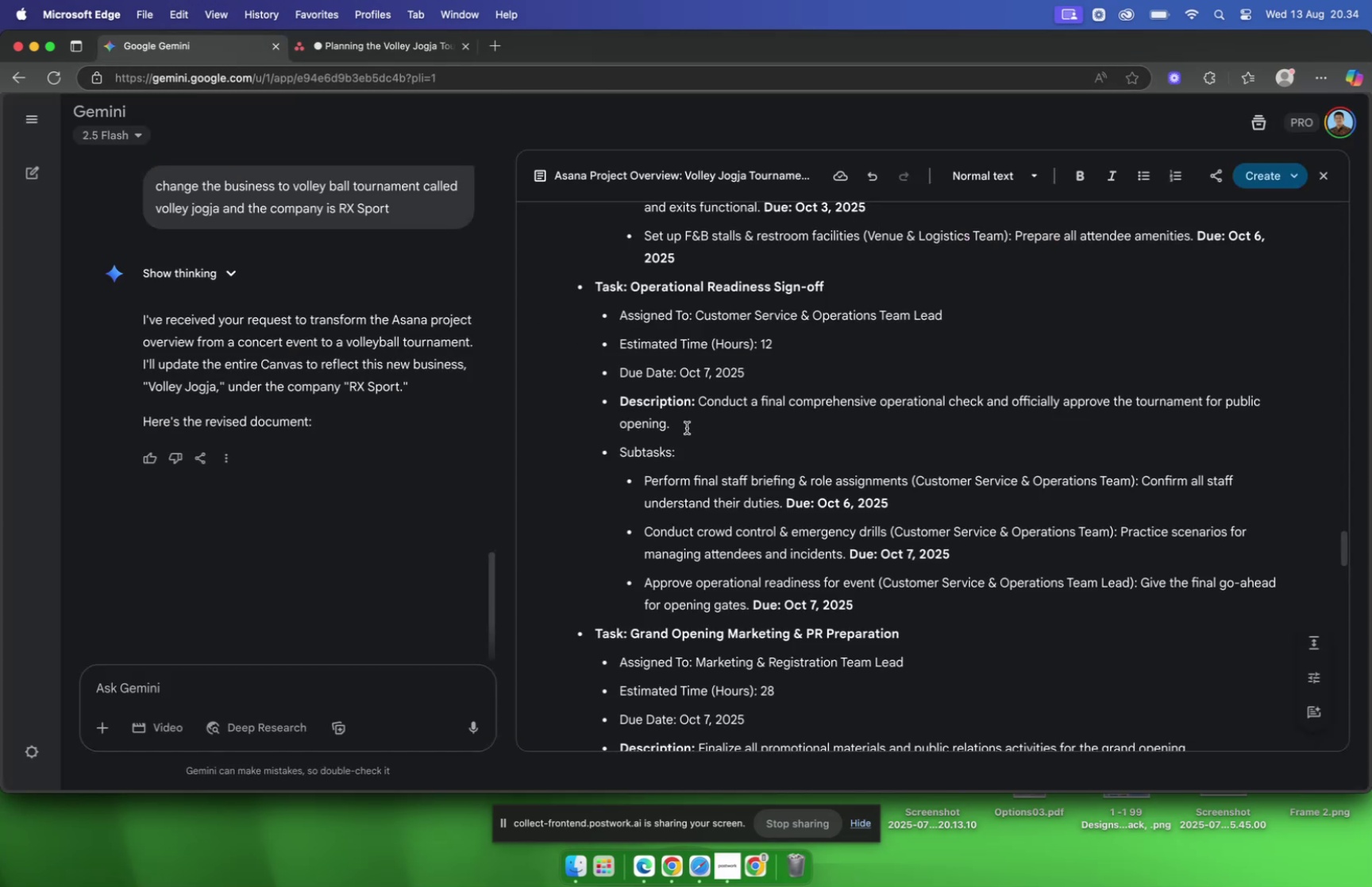 
left_click_drag(start_coordinate=[685, 427], to_coordinate=[700, 409])
 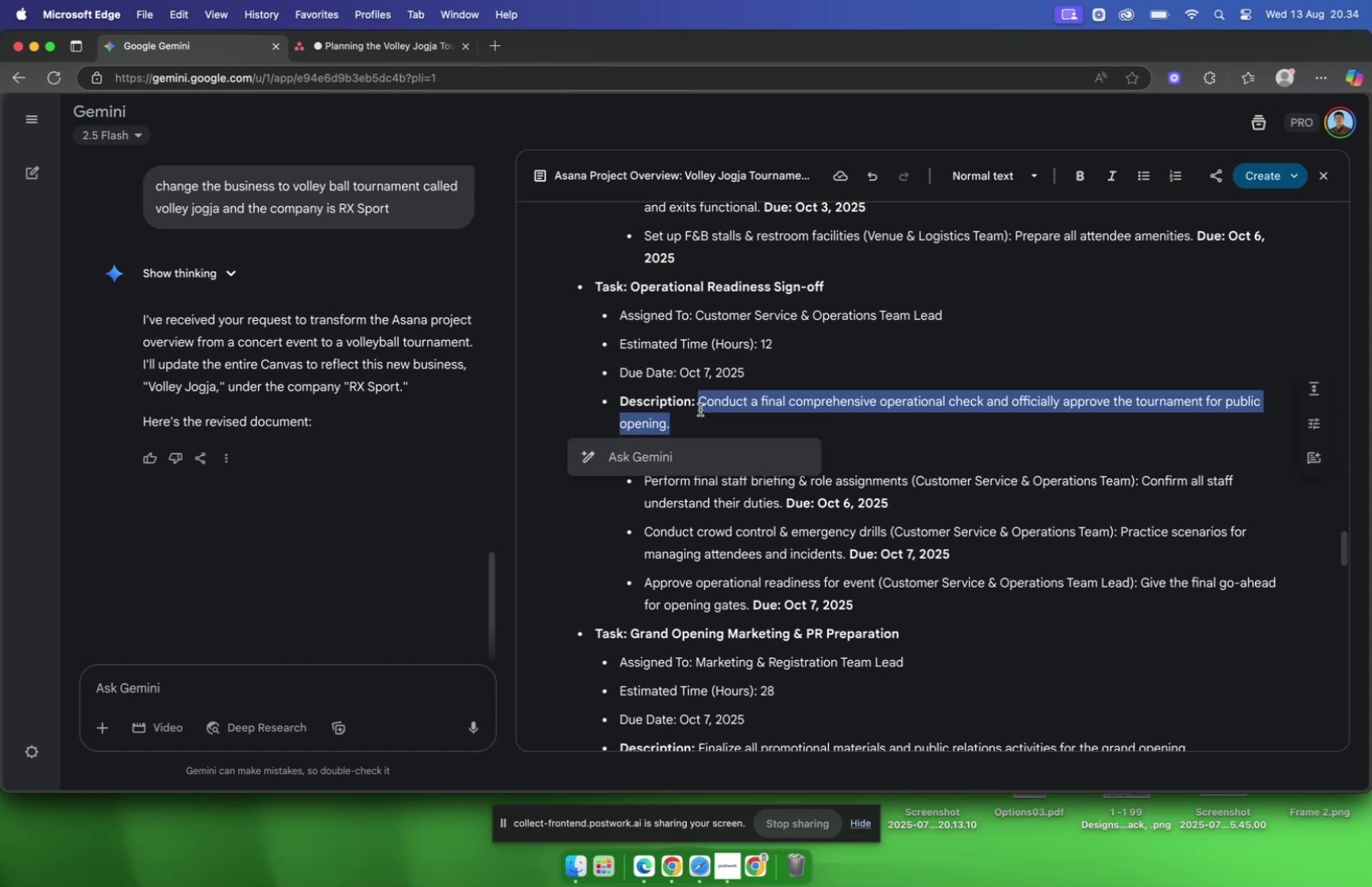 
key(Meta+C)
 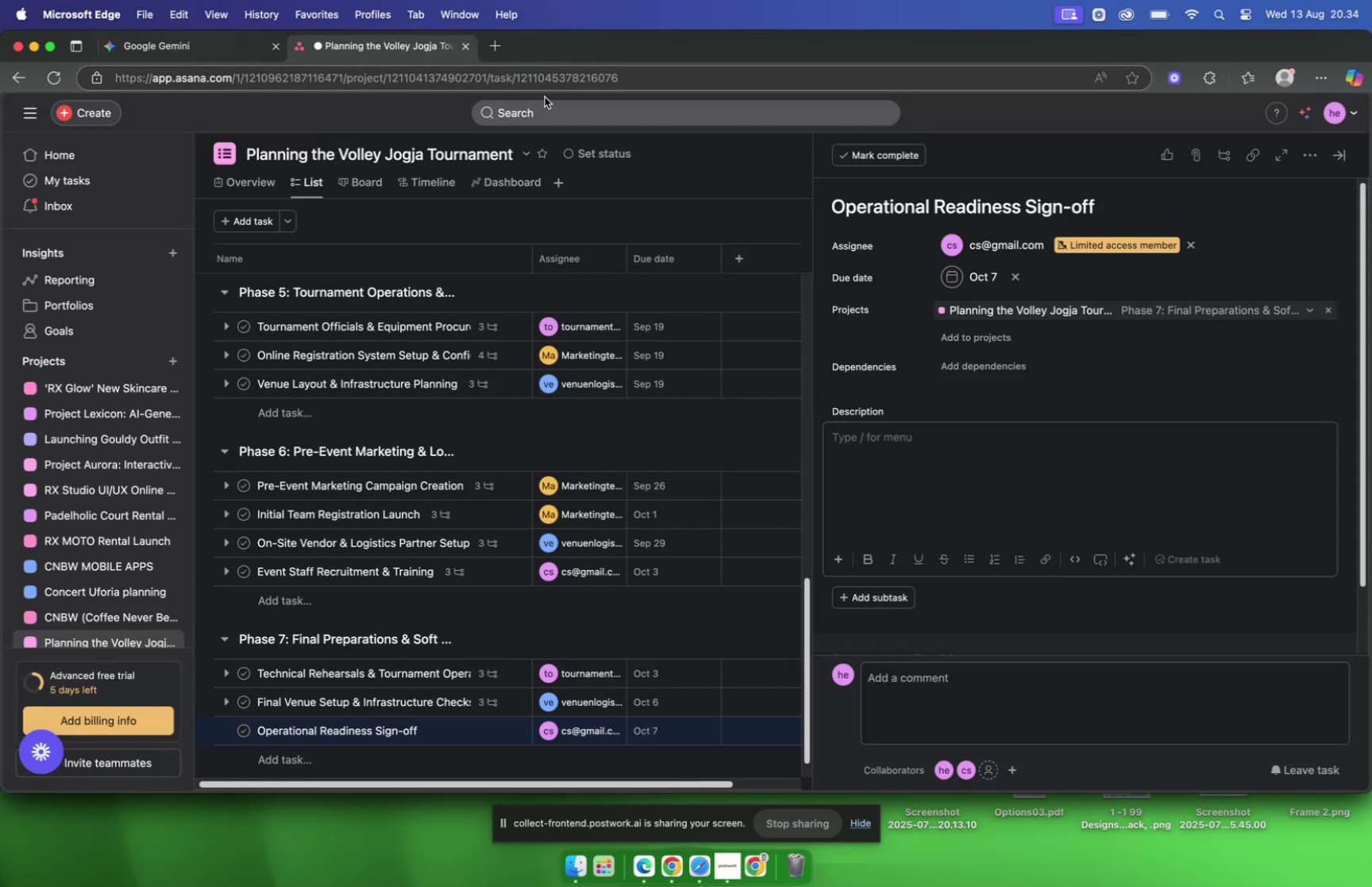 
left_click([881, 447])
 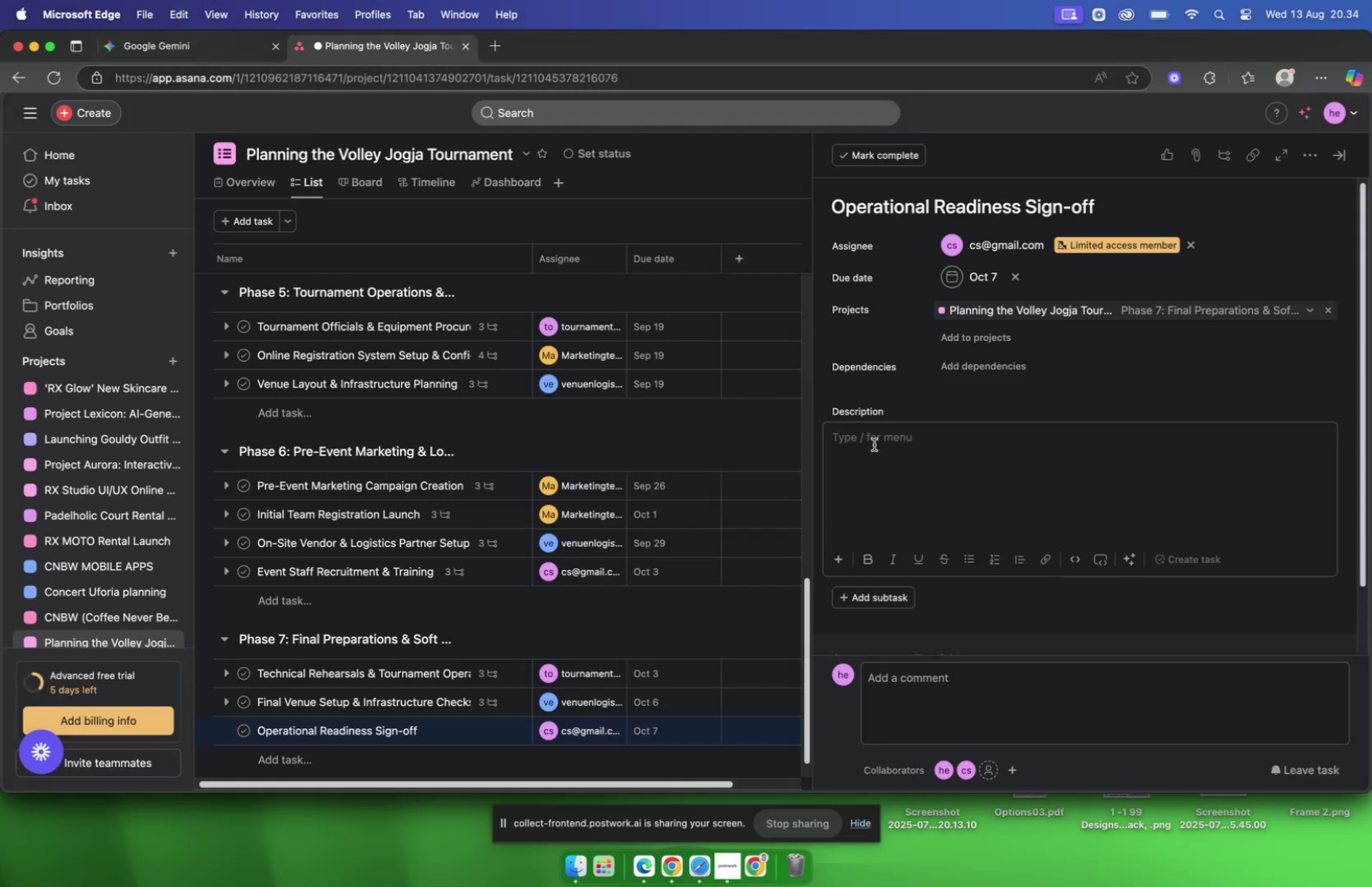 
key(Meta+V)
 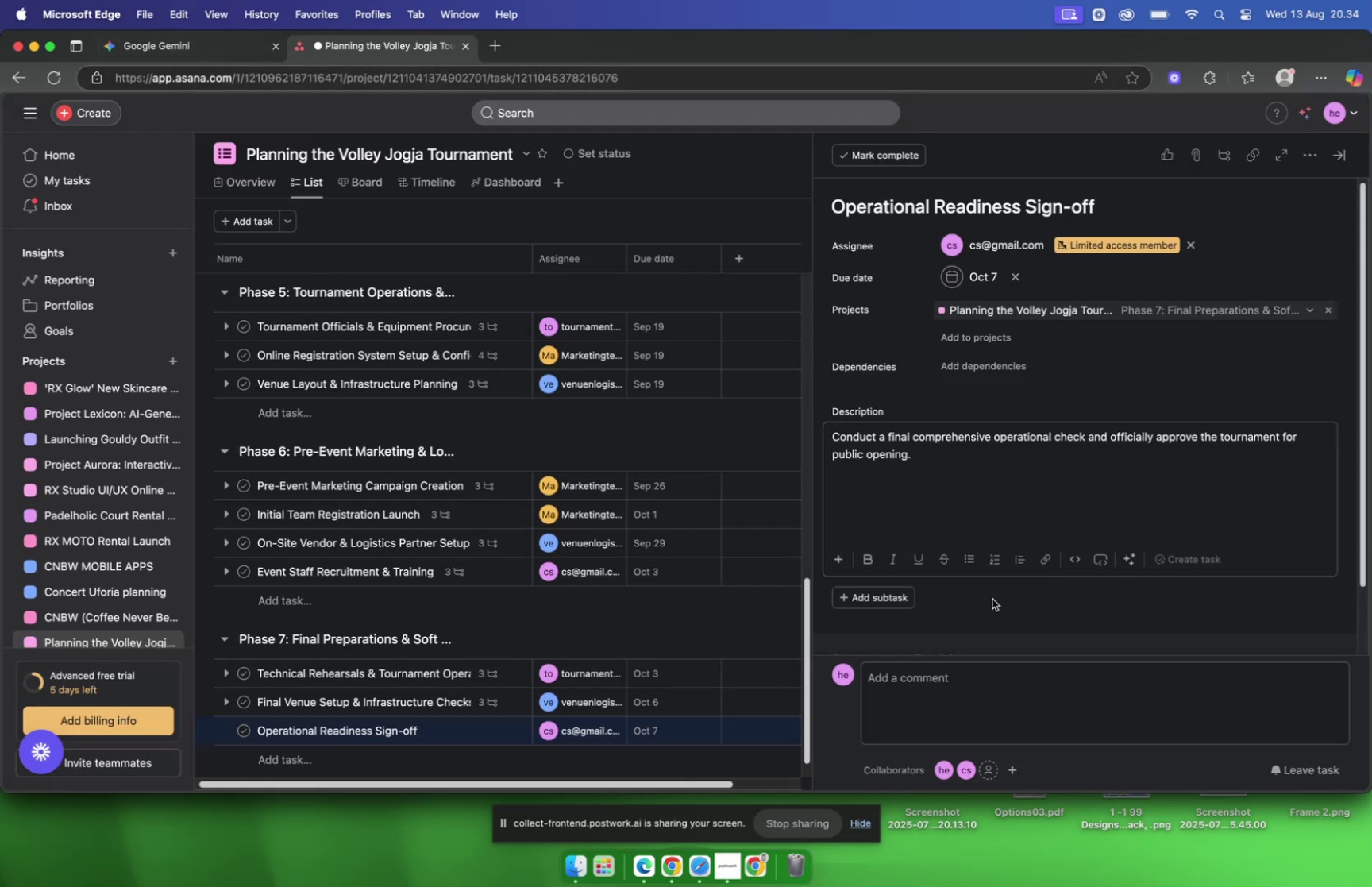 
left_click([992, 599])
 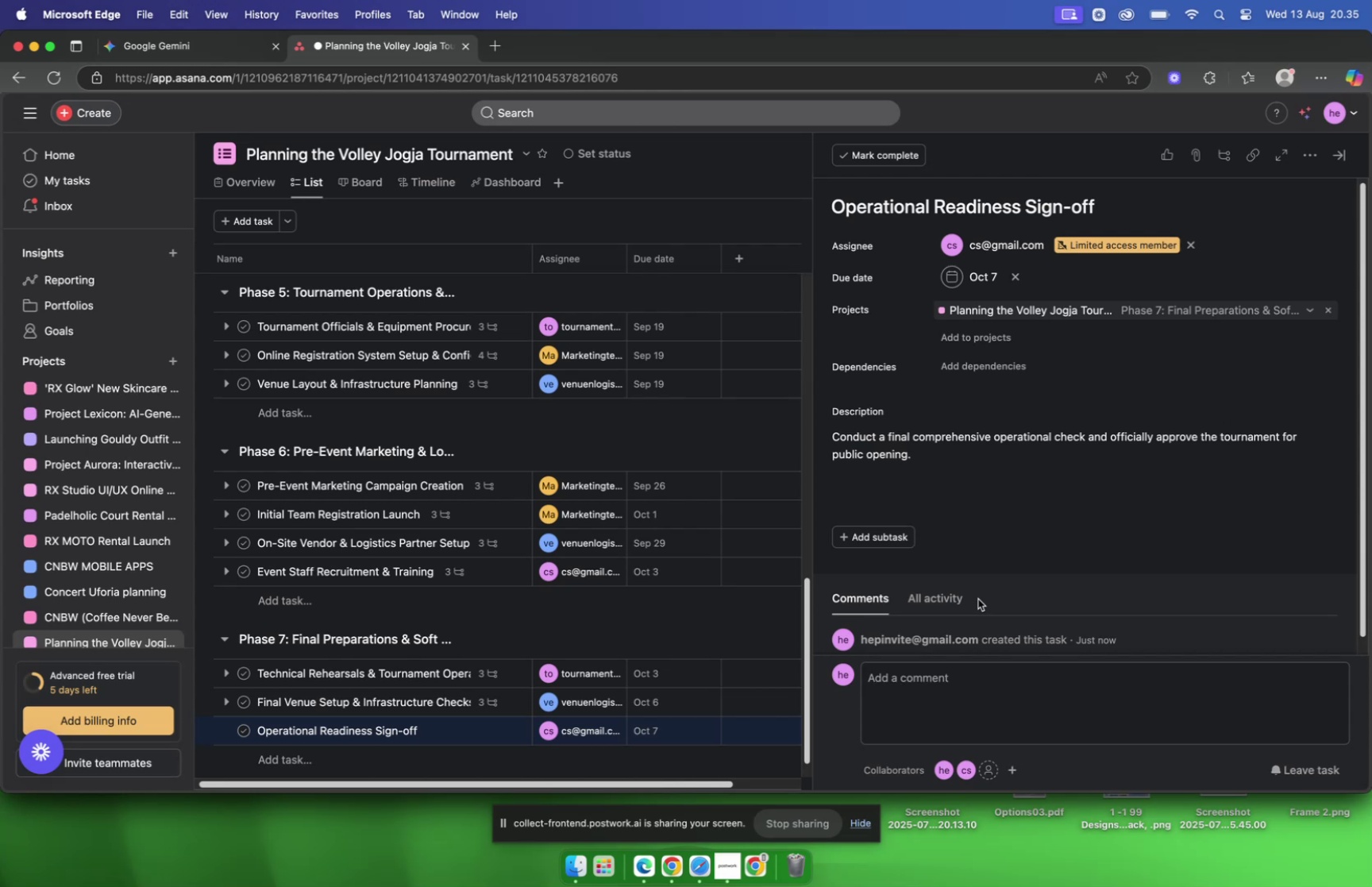 
wait(5.98)
 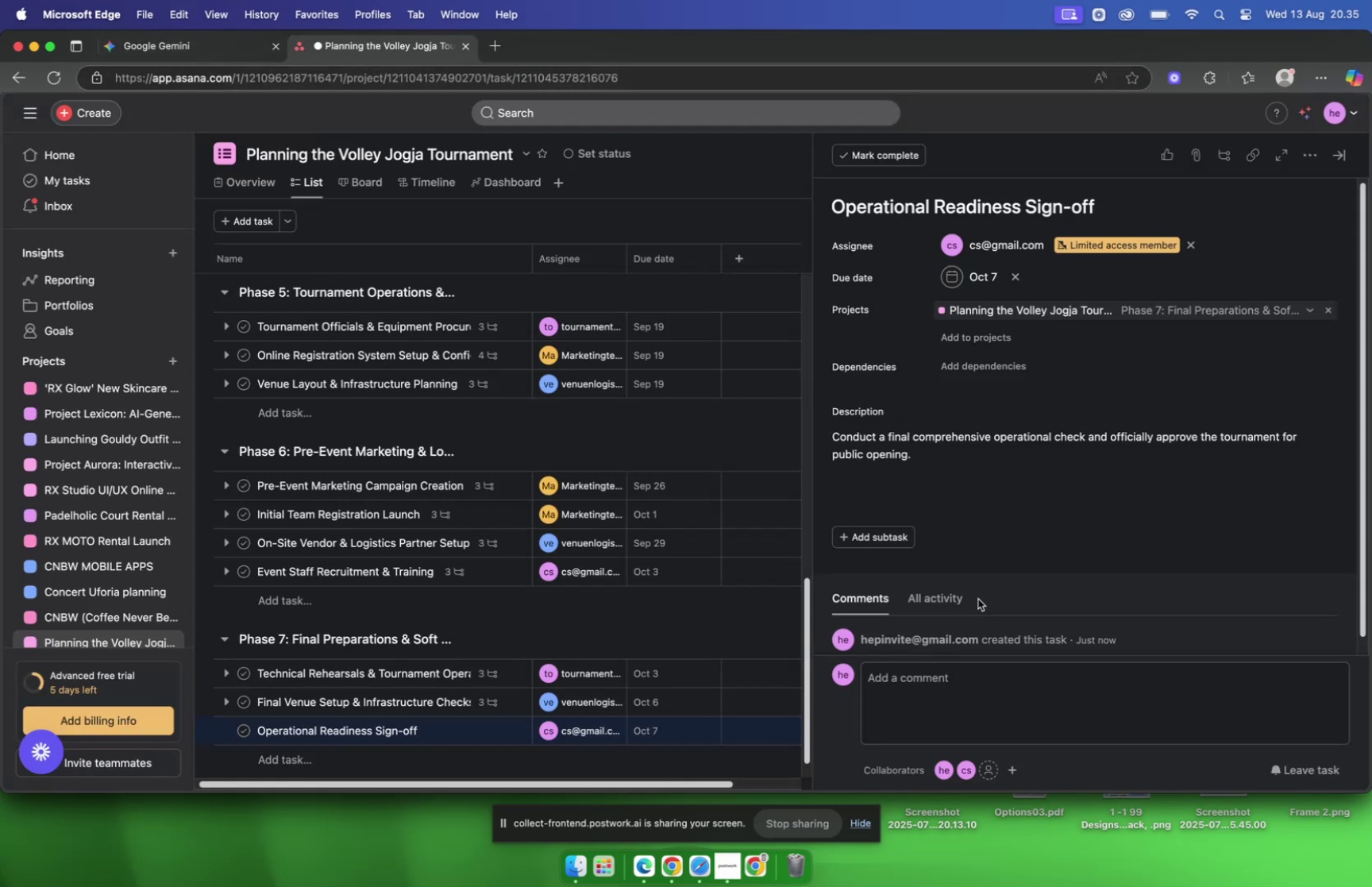 
left_click([890, 541])
 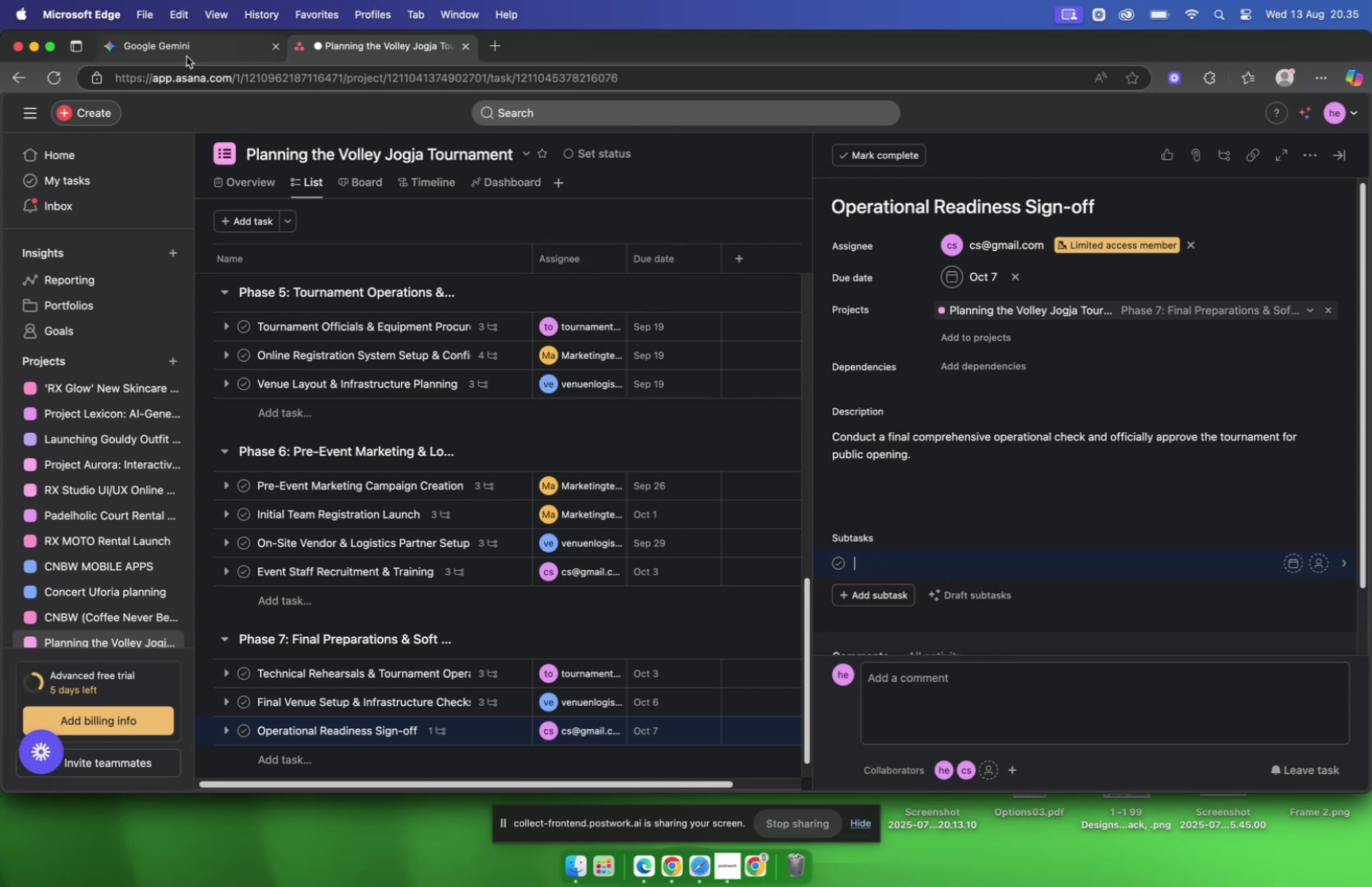 
left_click([187, 56])
 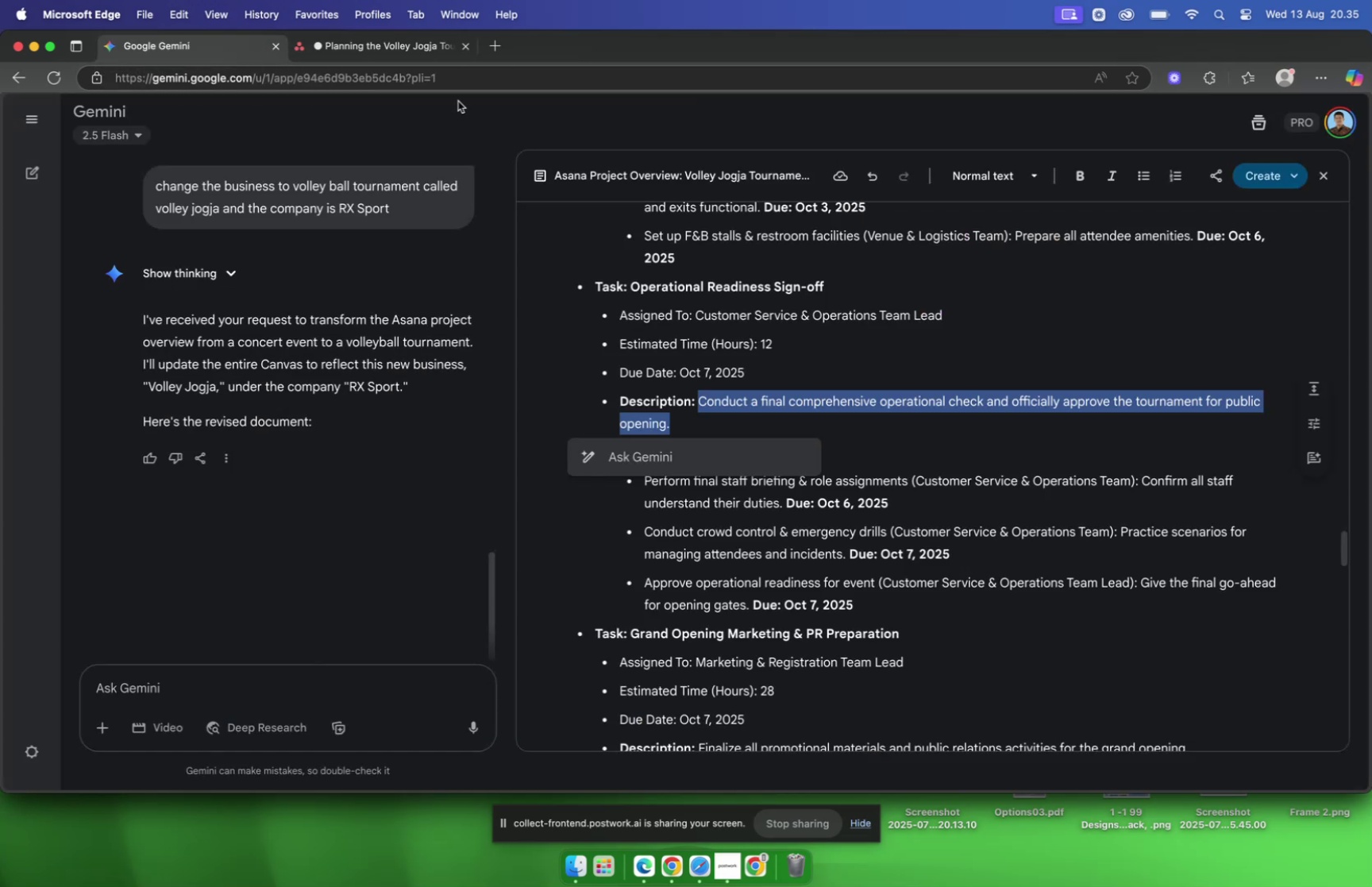 
left_click([388, 44])
 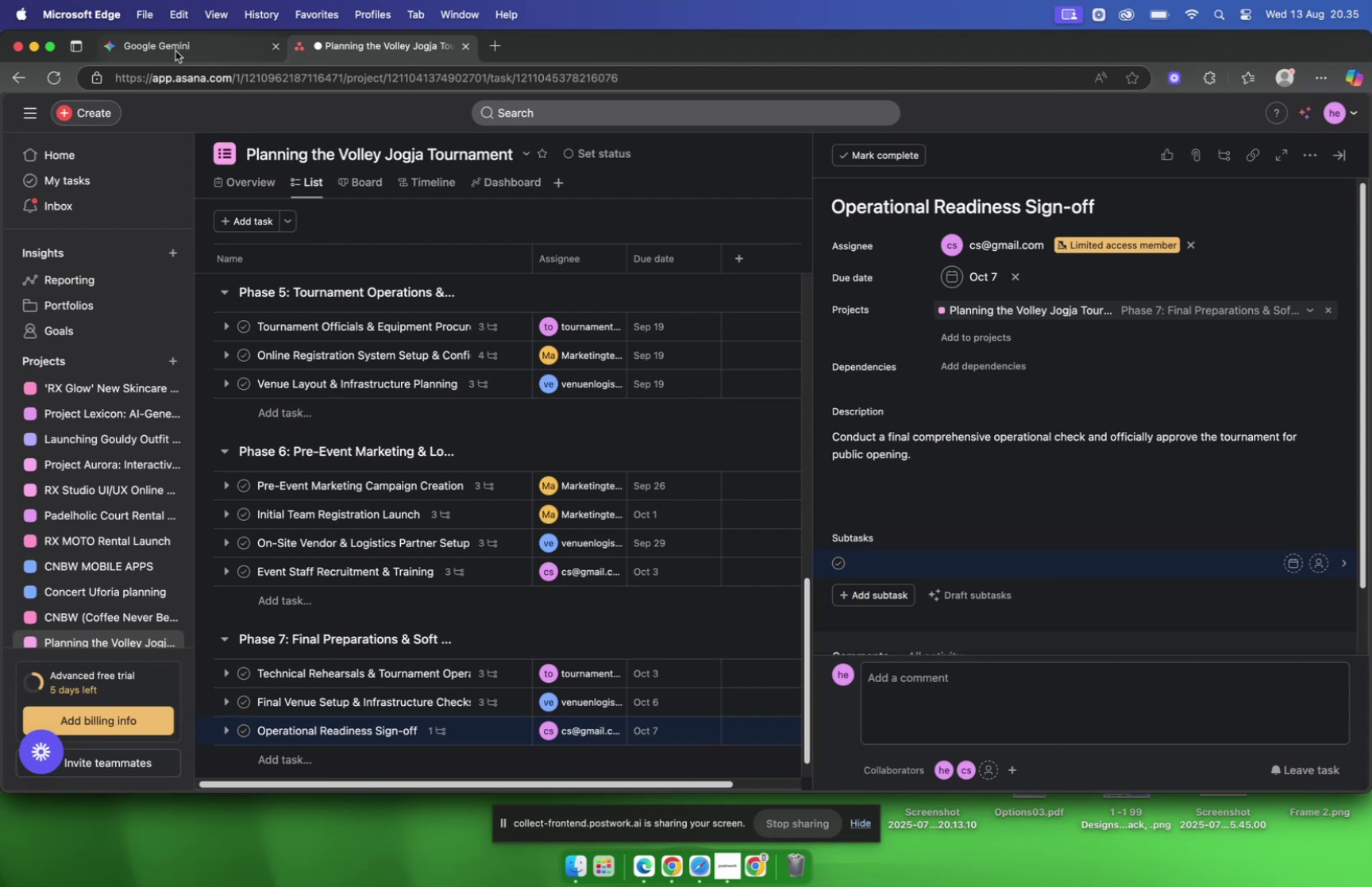 
left_click([175, 51])
 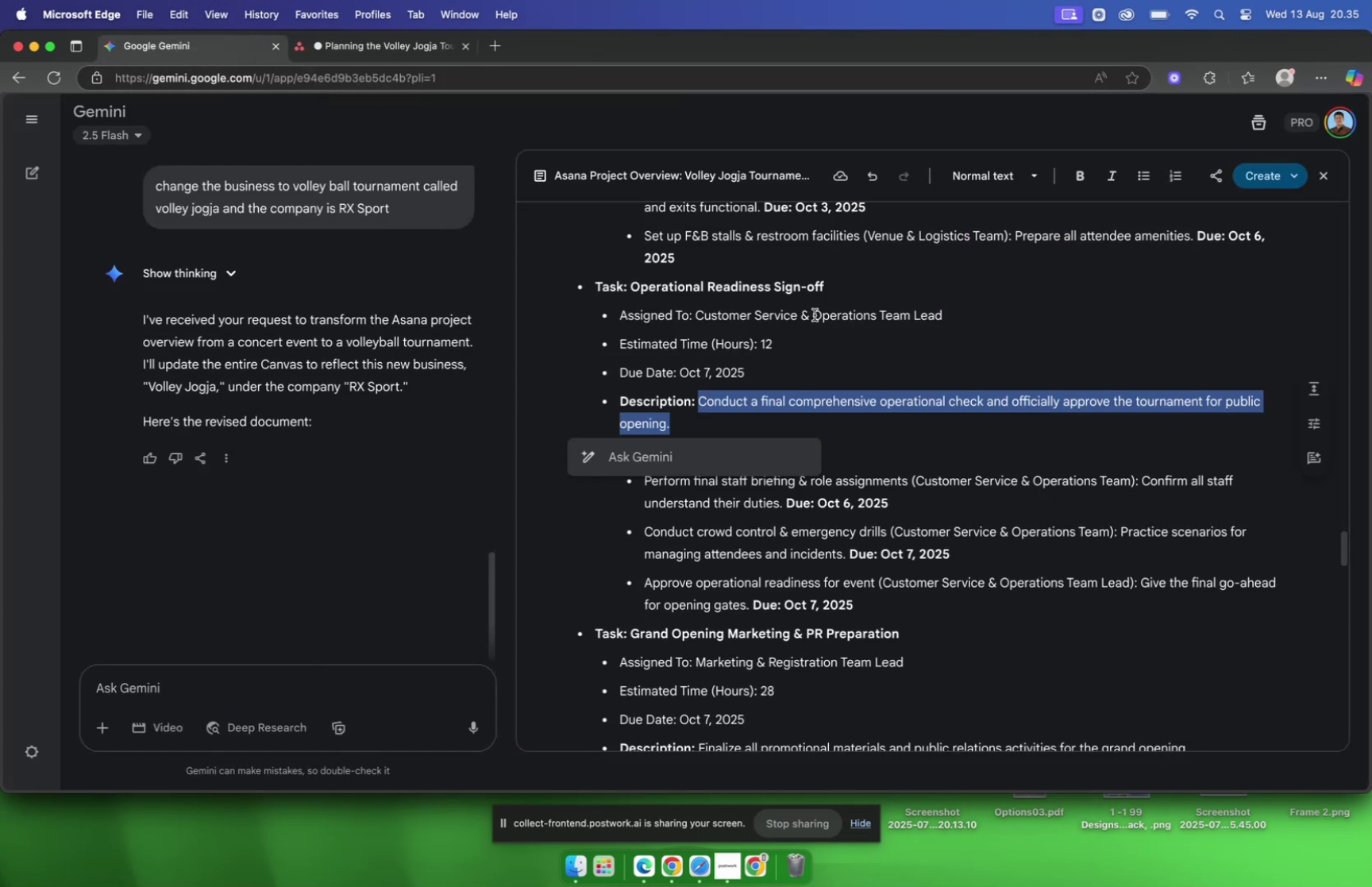 
left_click([815, 314])
 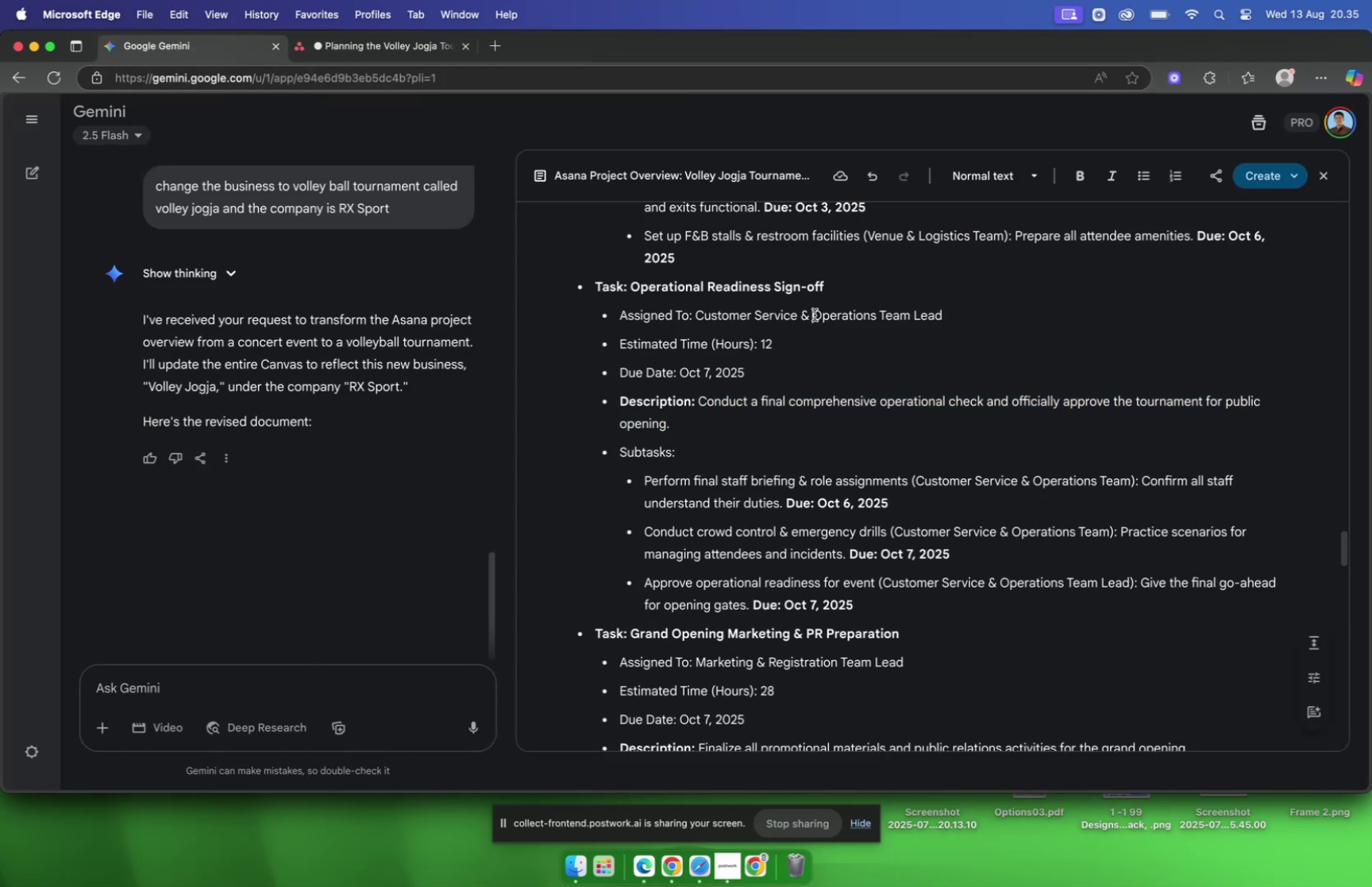 
scroll: coordinate [815, 314], scroll_direction: down, amount: 3.0
 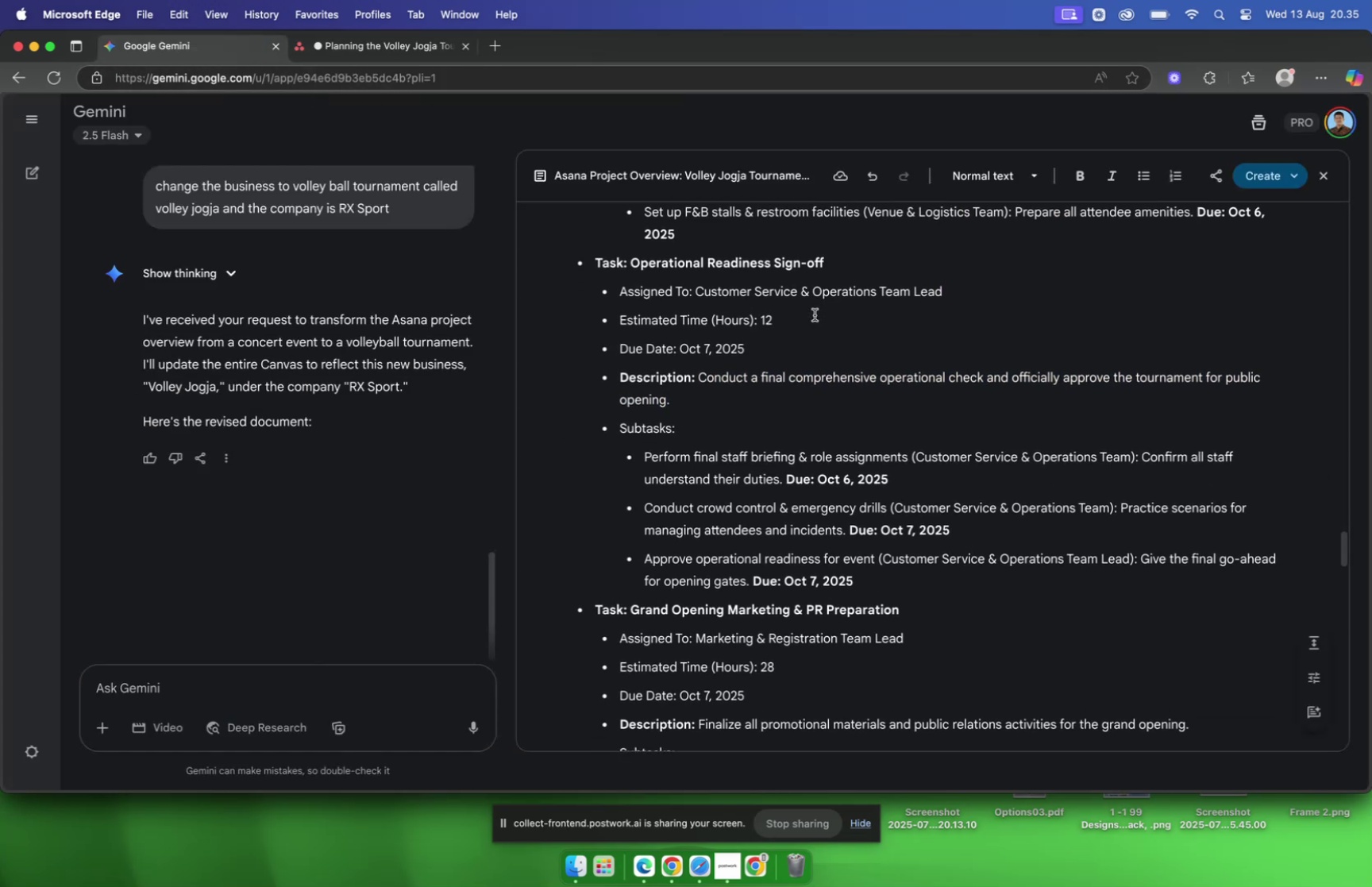 
left_click([815, 314])
 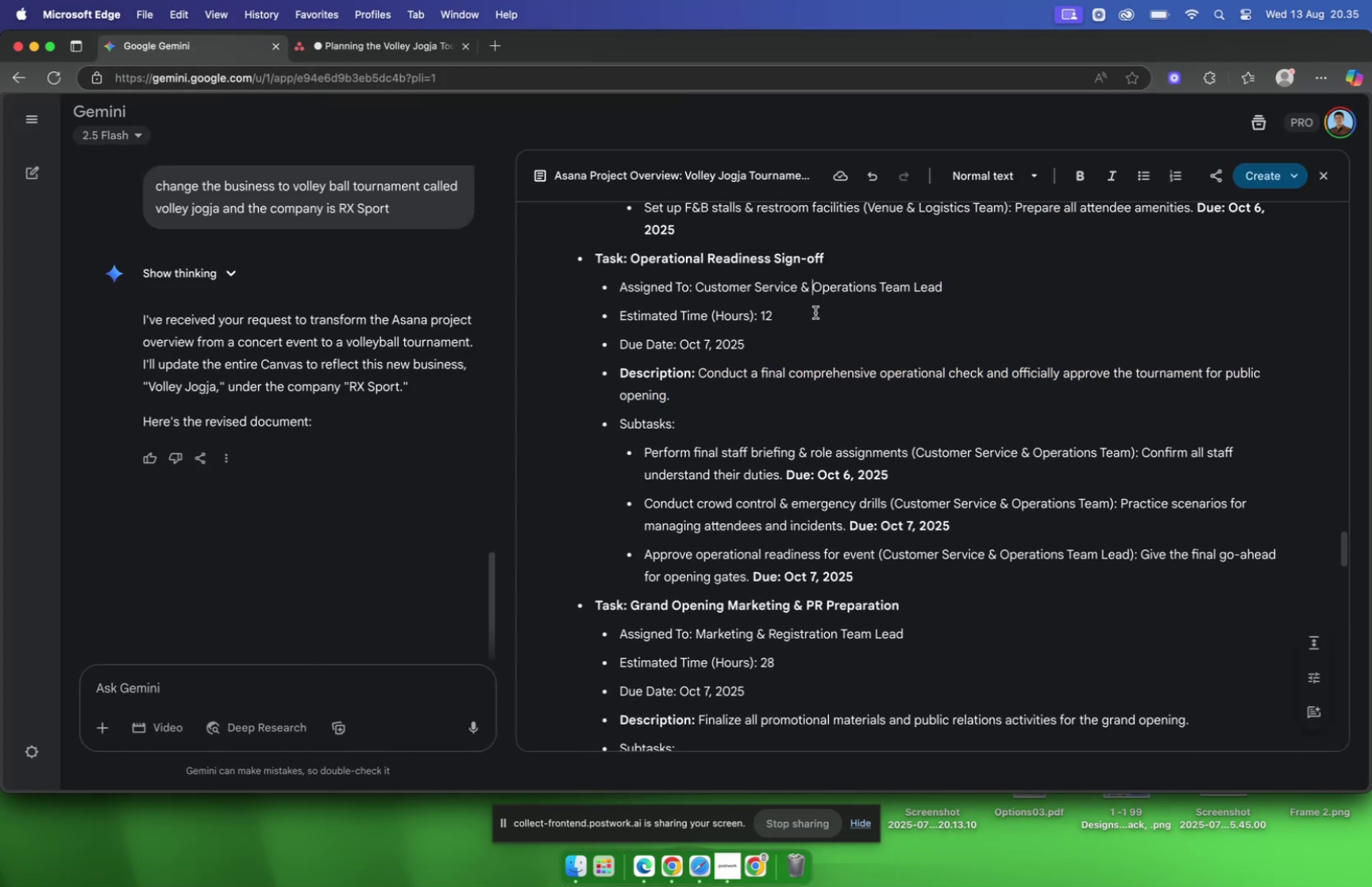 
scroll: coordinate [815, 312], scroll_direction: down, amount: 5.0
 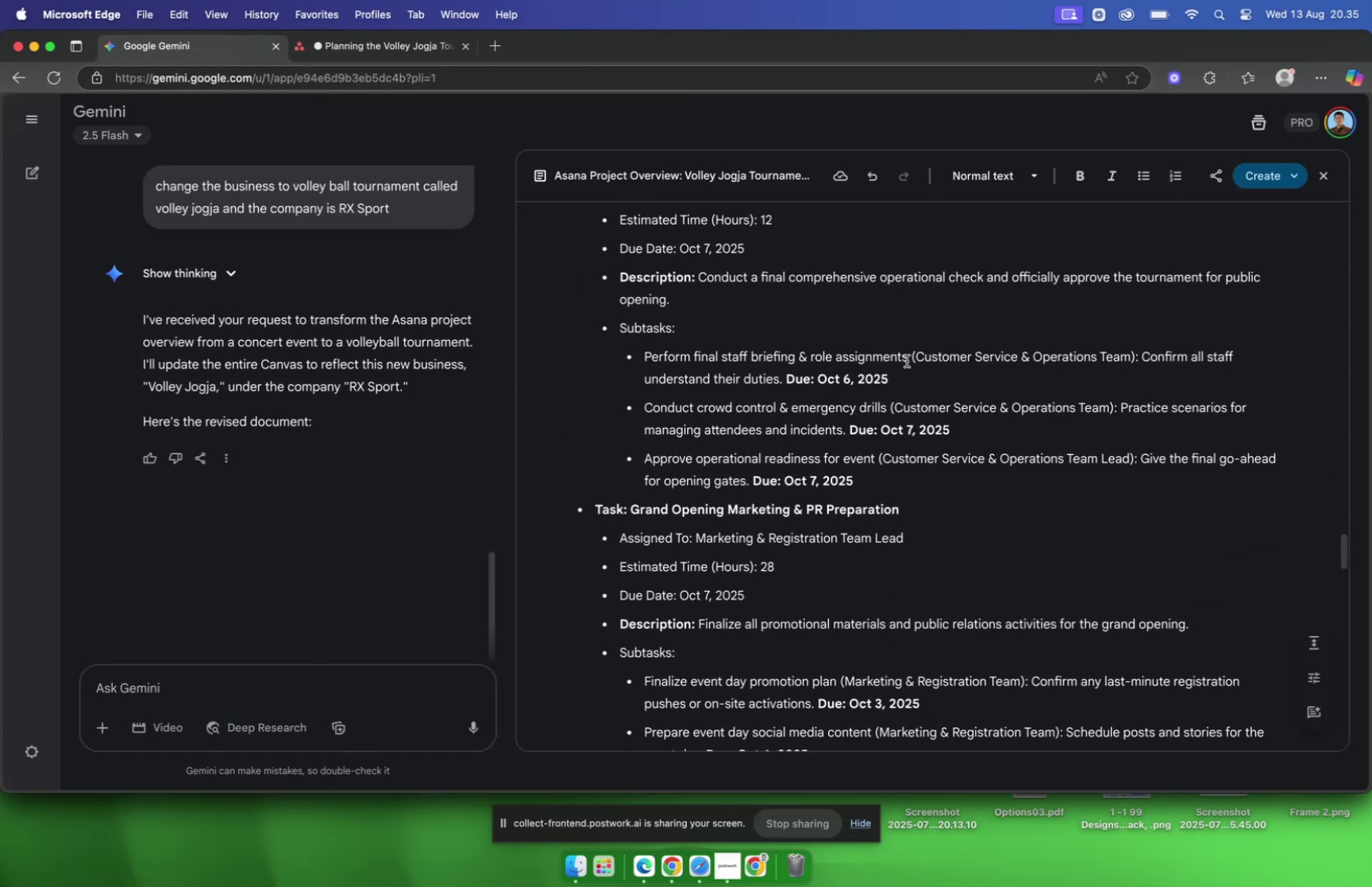 
left_click_drag(start_coordinate=[907, 361], to_coordinate=[647, 365])
 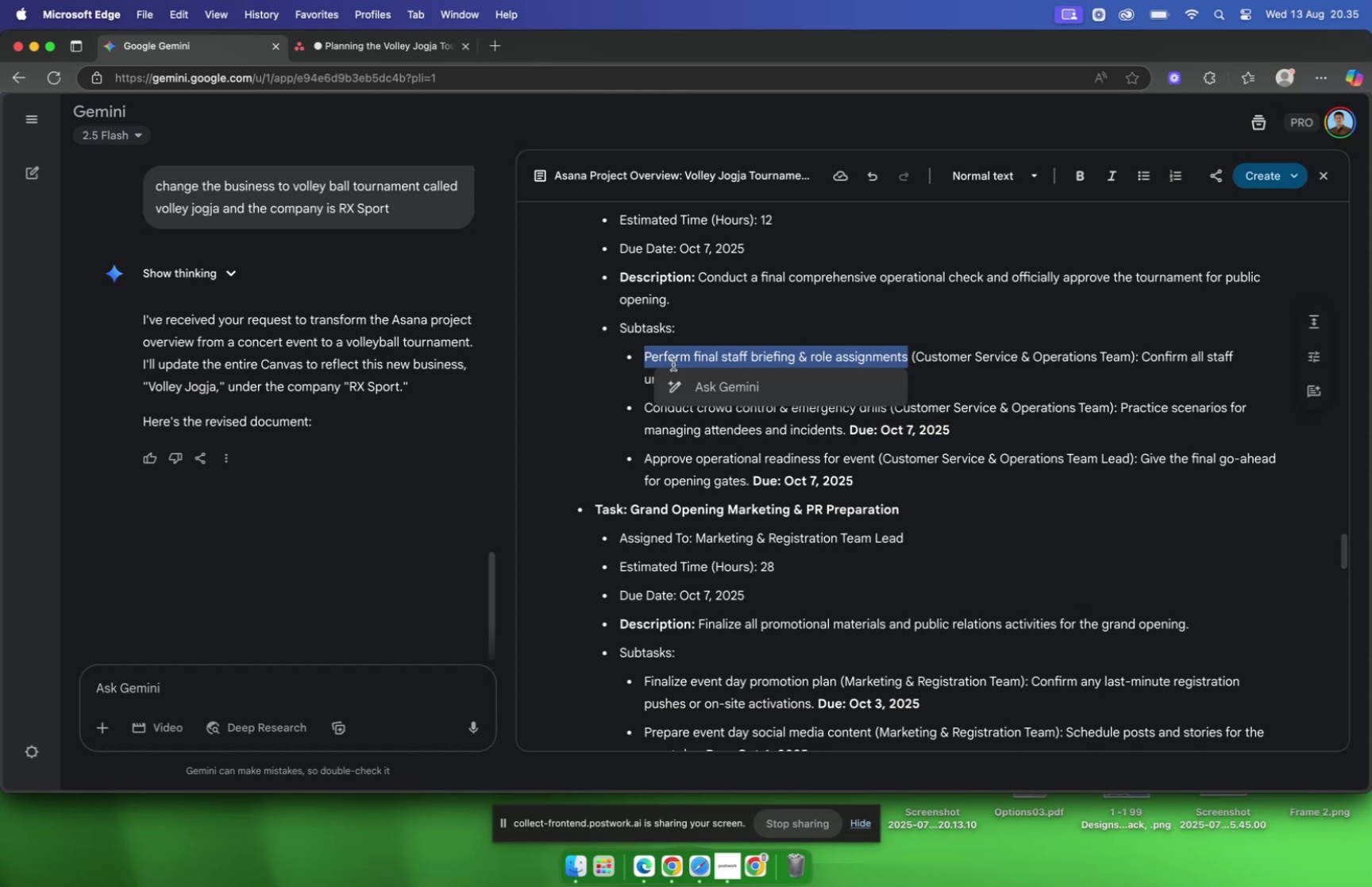 
key(Meta+C)
 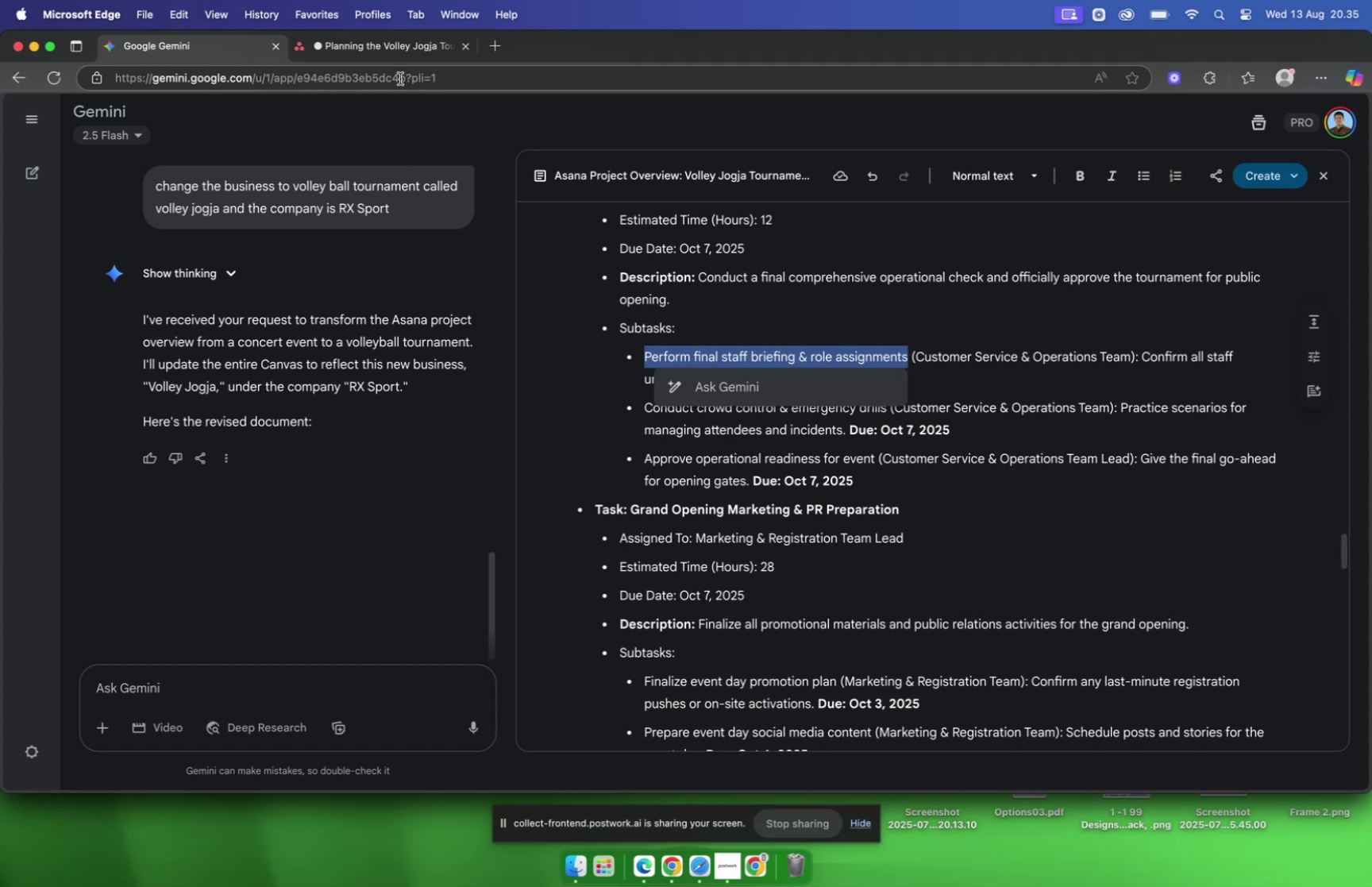 
left_click([395, 50])
 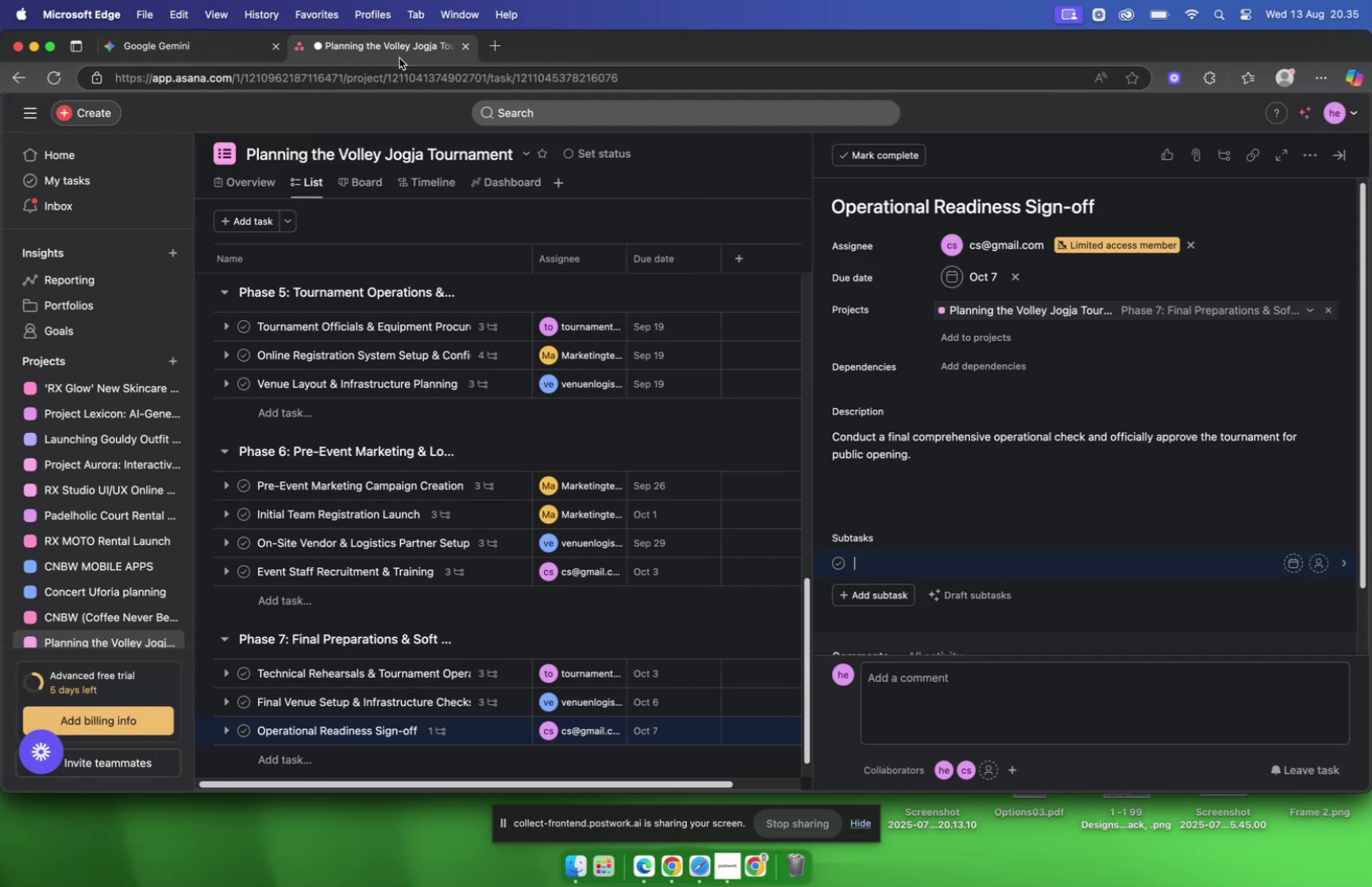 
key(Meta+V)
 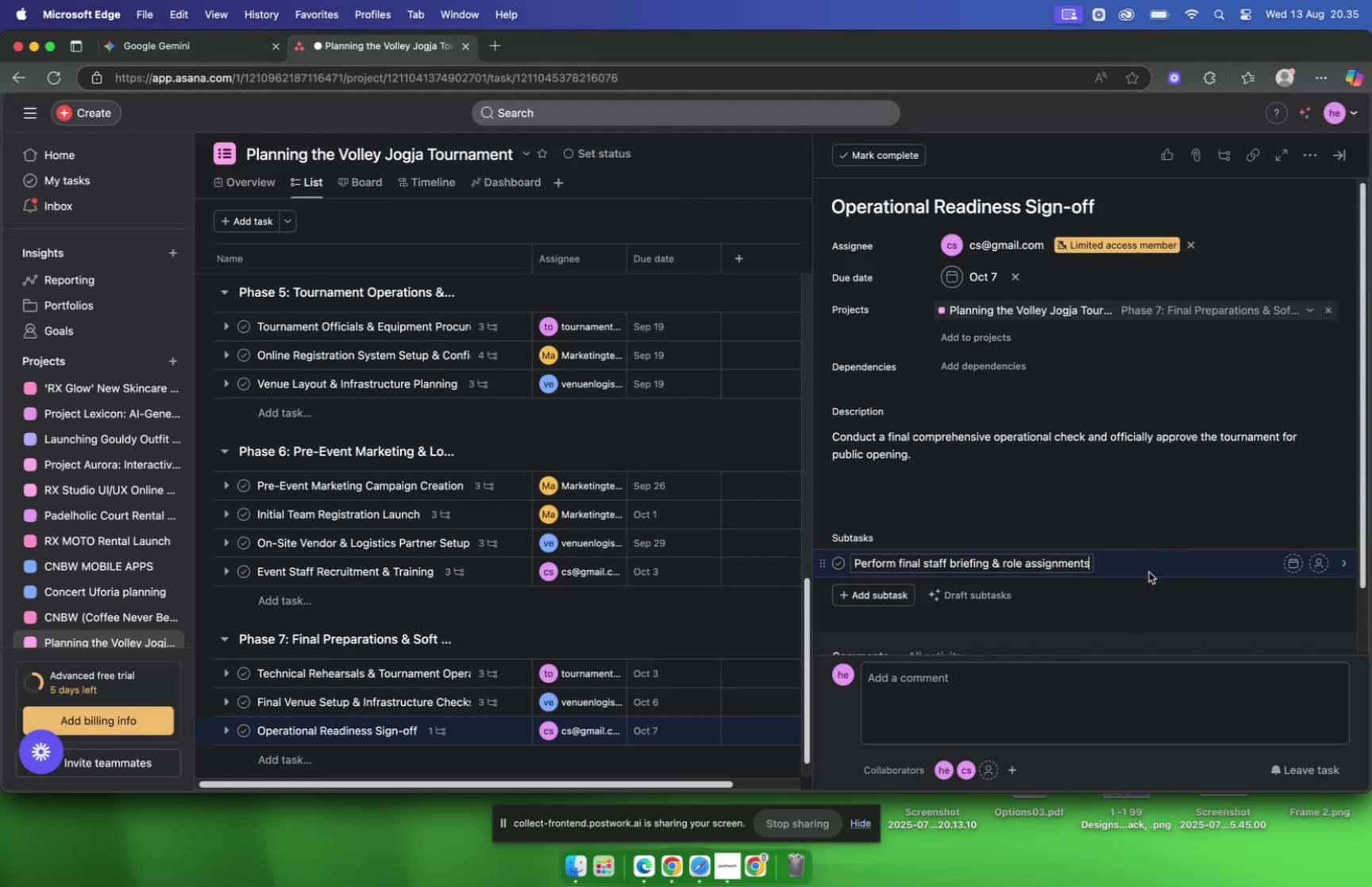 
left_click([1149, 566])
 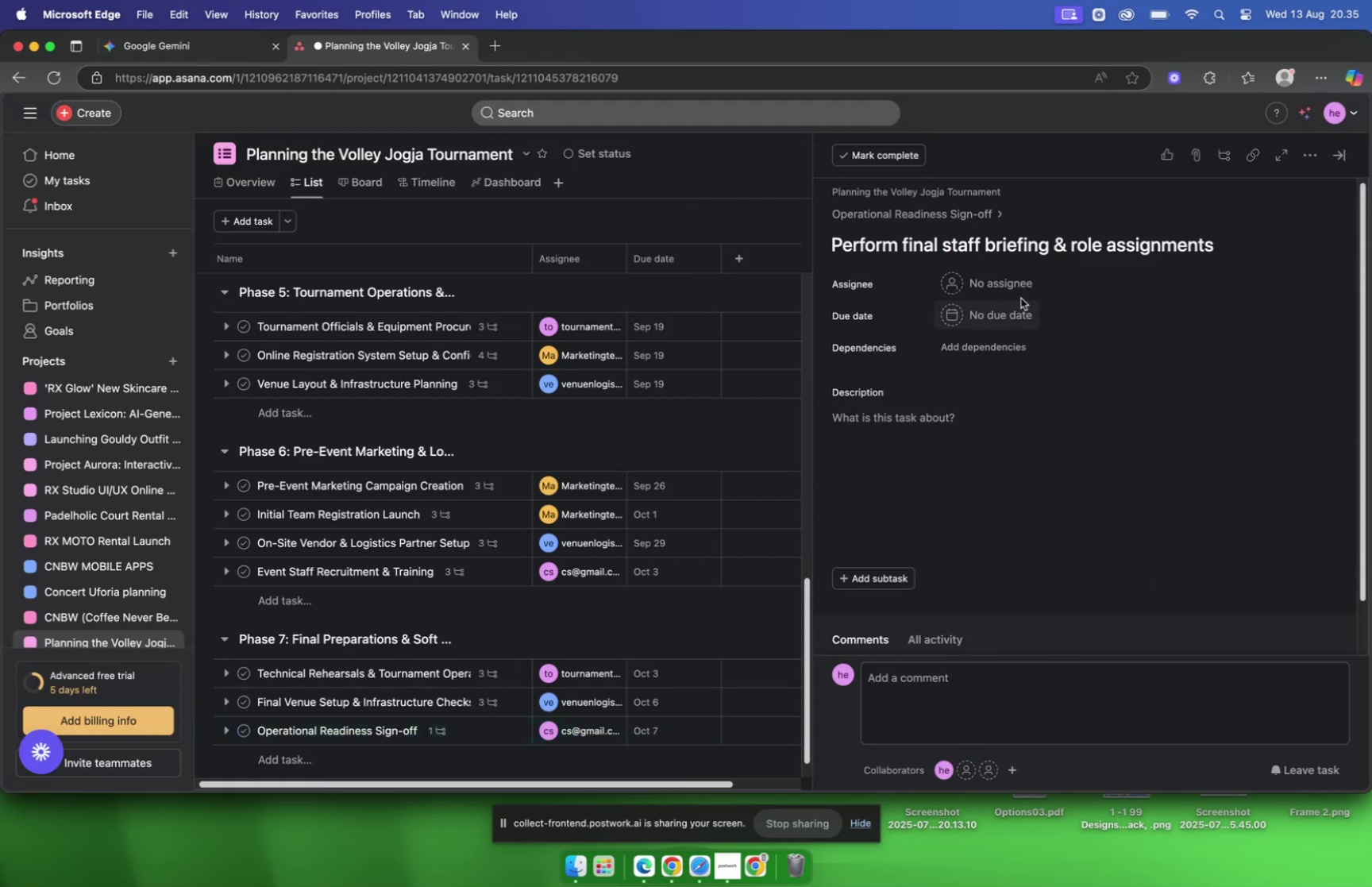 
left_click([1017, 292])
 